 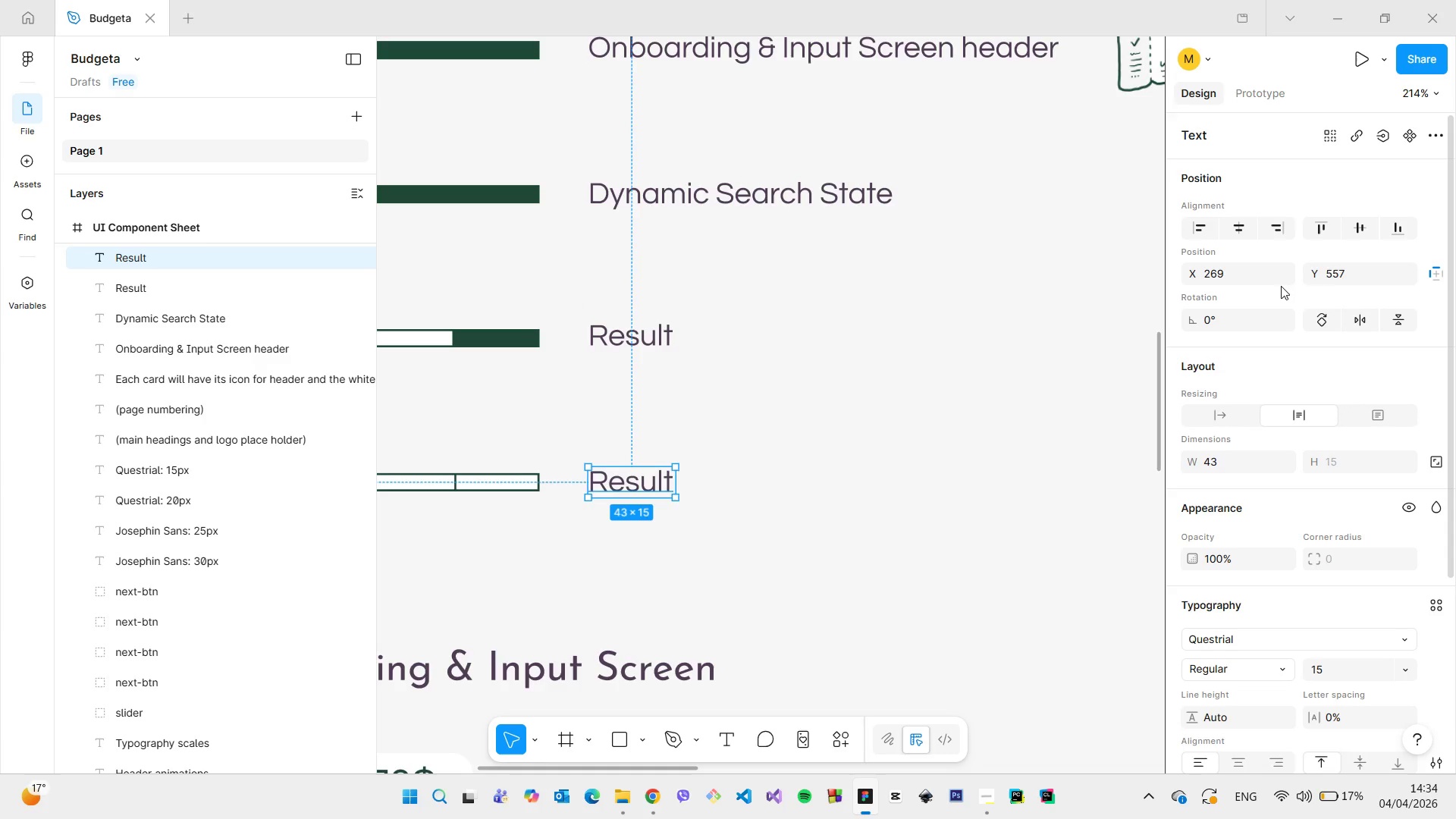 
left_click([1342, 272])
 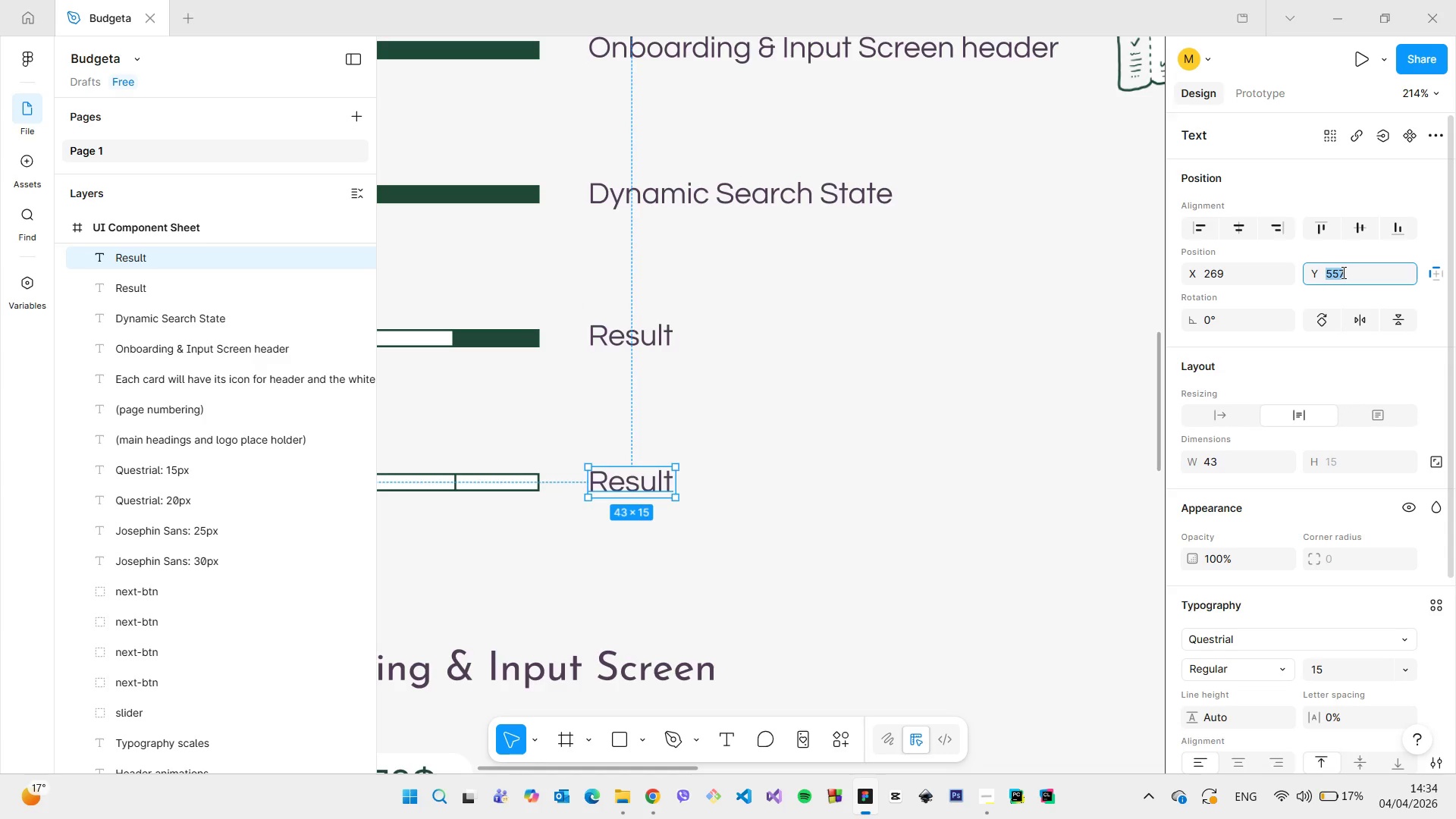 
key(ArrowDown)
 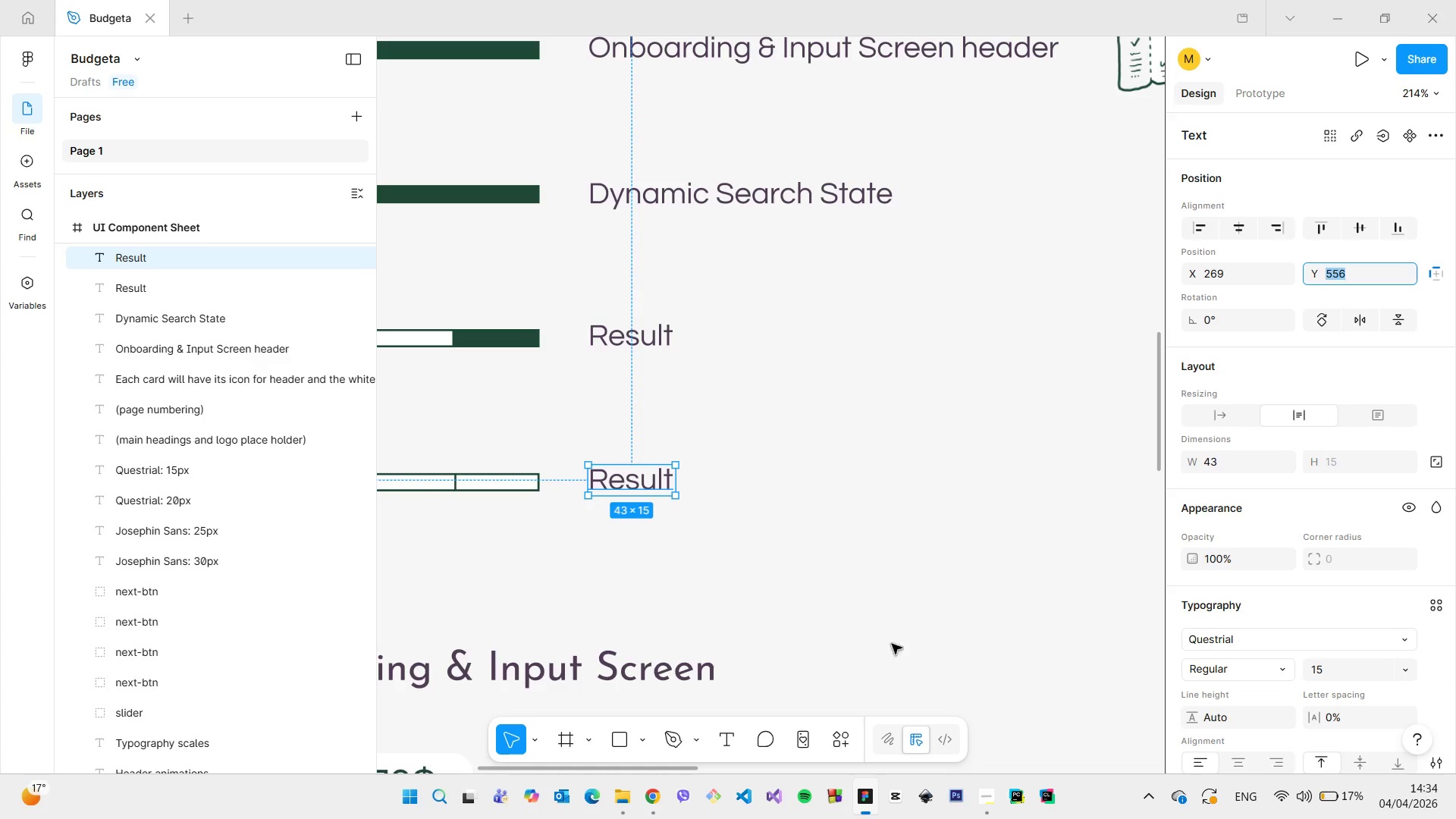 
scroll: coordinate [850, 558], scroll_direction: down, amount: 13.0
 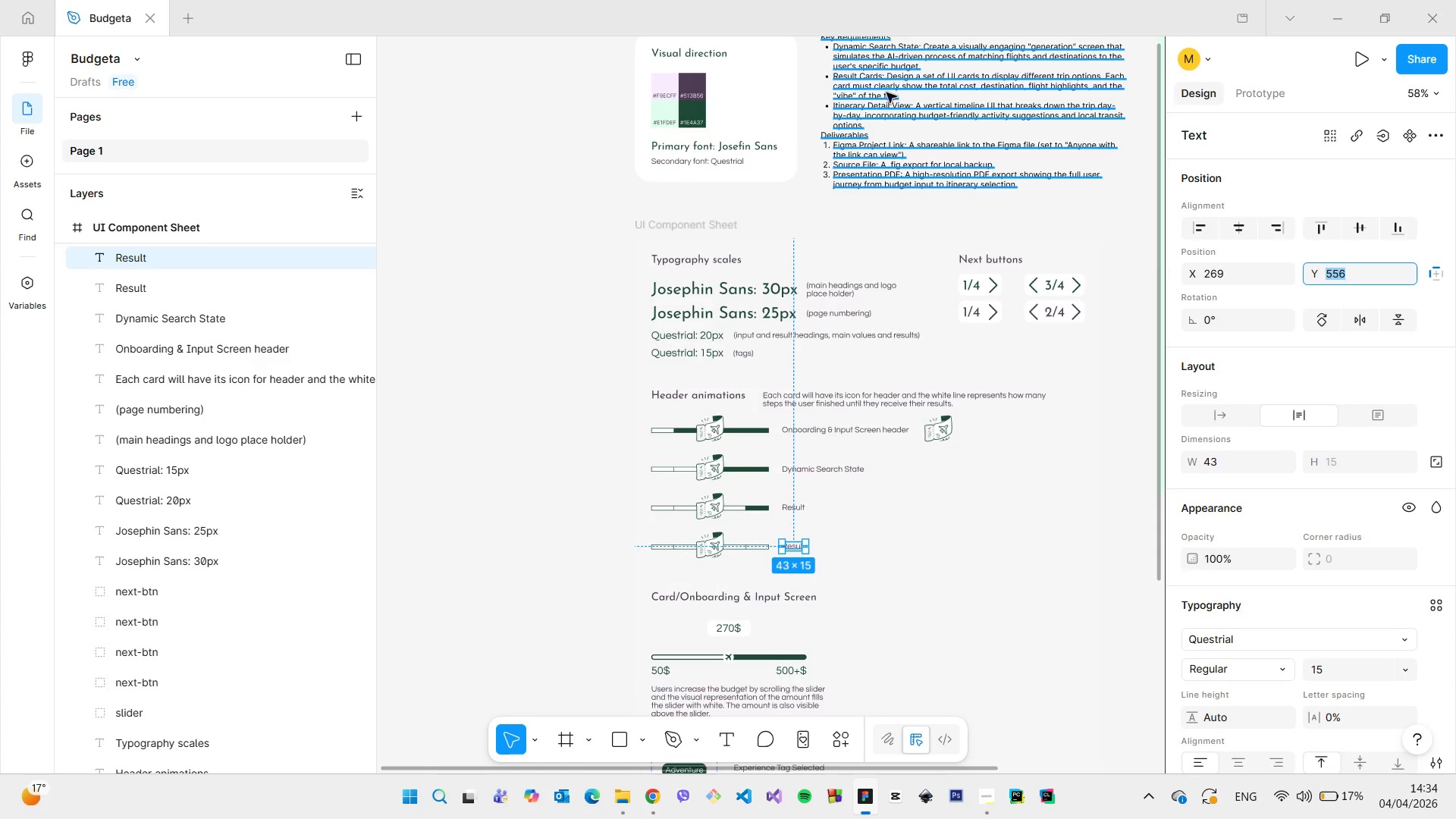 
scroll: coordinate [880, 77], scroll_direction: up, amount: 9.0
 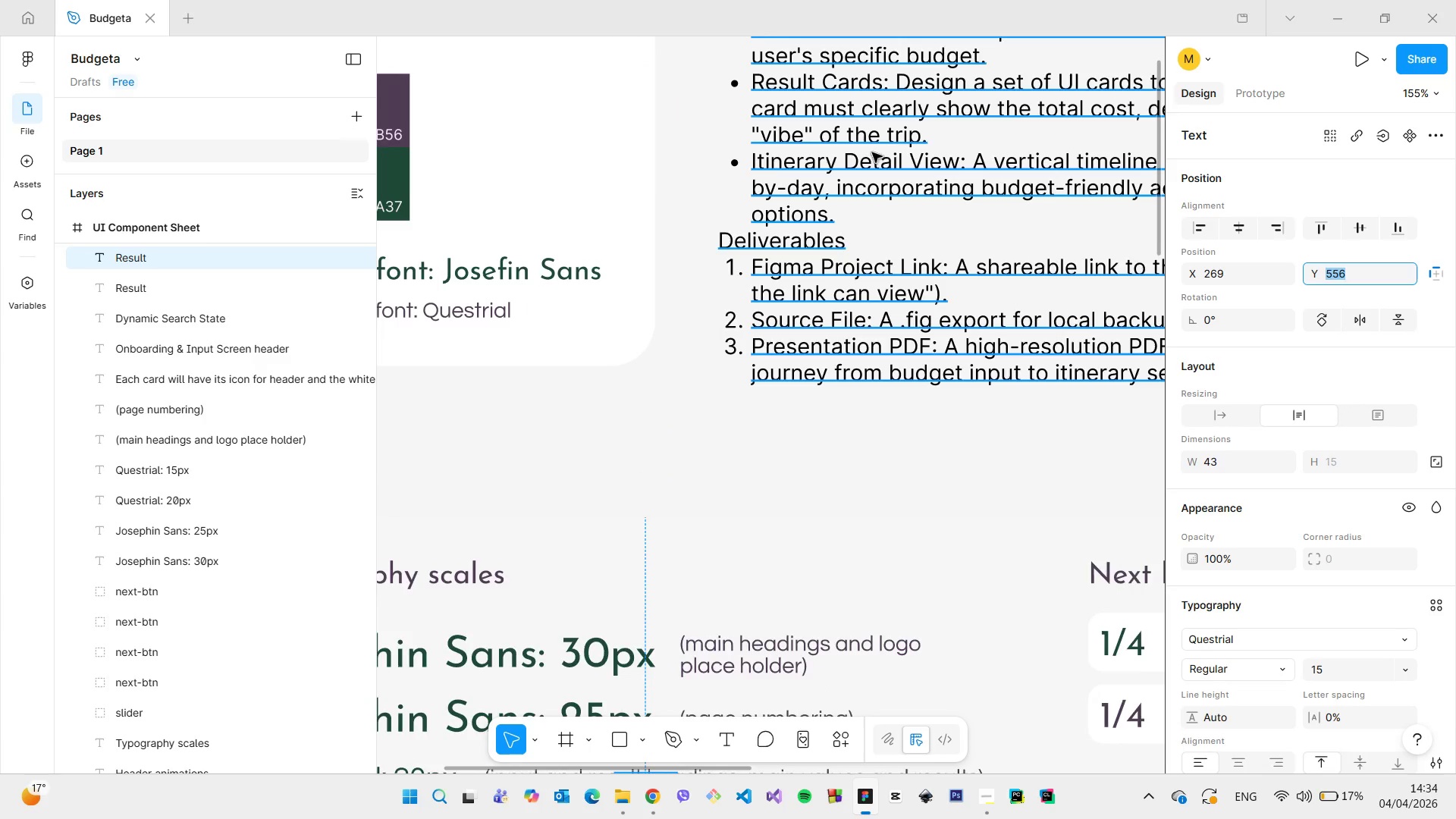 
double_click([872, 152])
 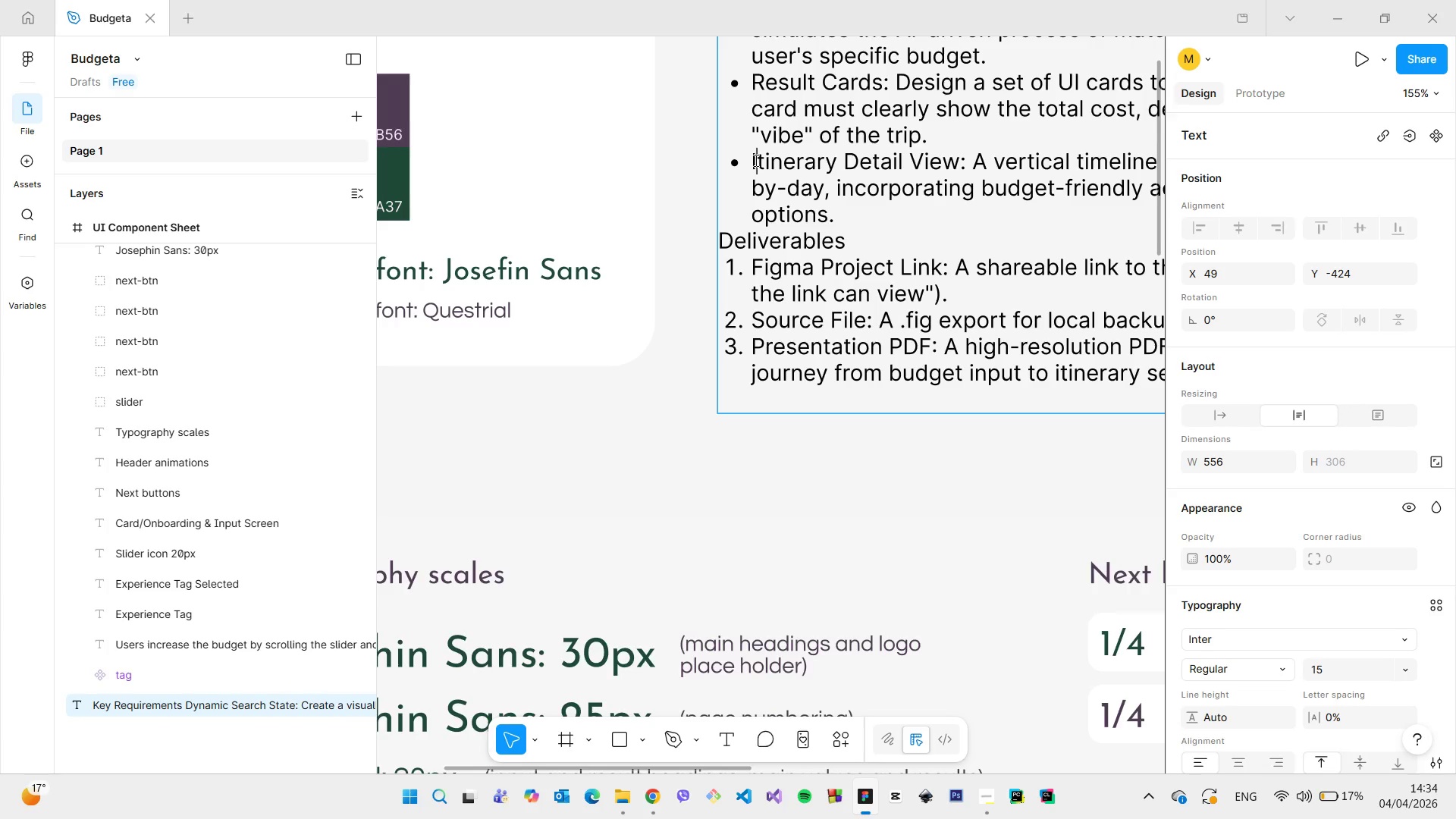 
left_click_drag(start_coordinate=[752, 160], to_coordinate=[959, 165])
 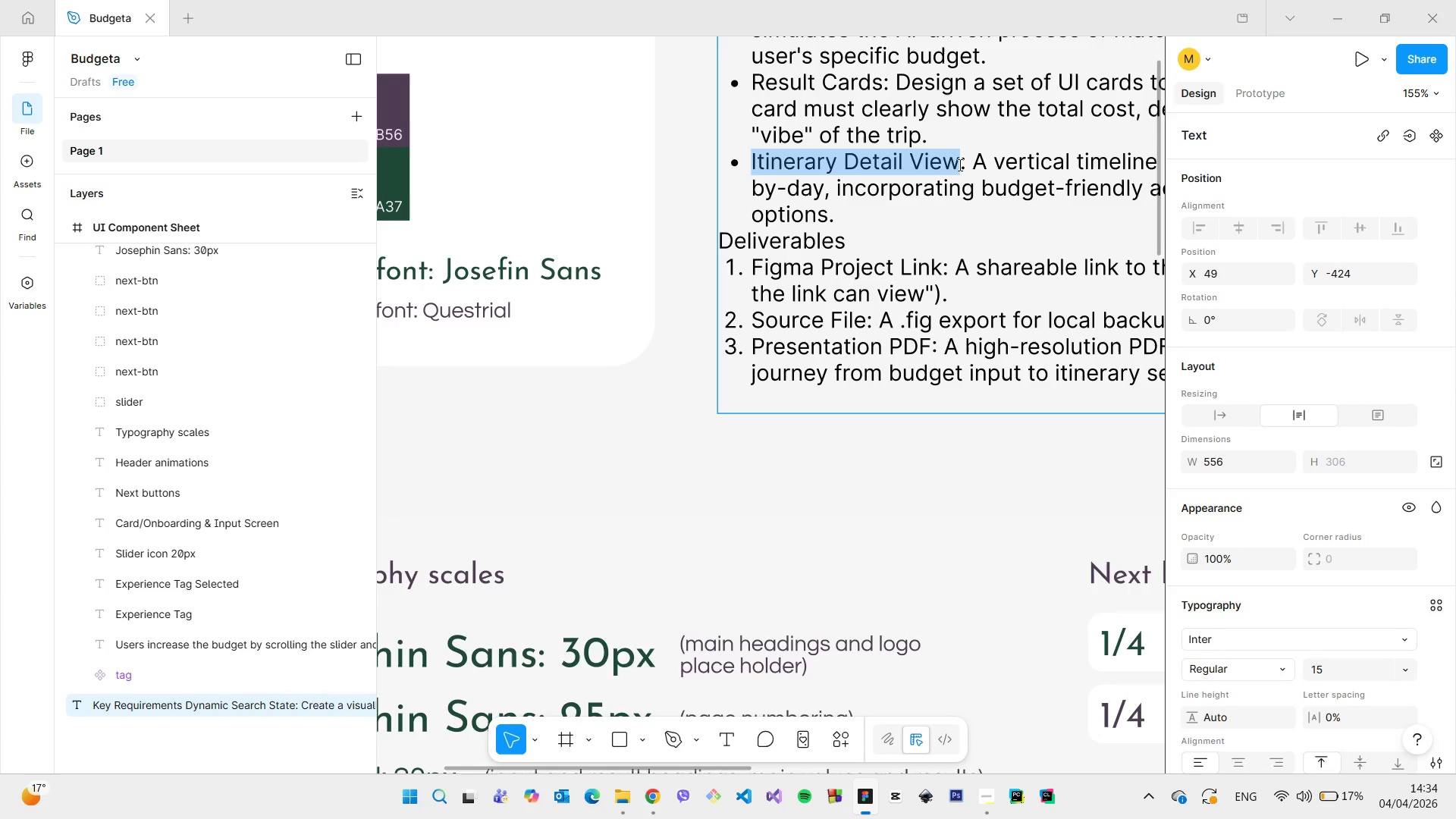 
key(Control+C)
 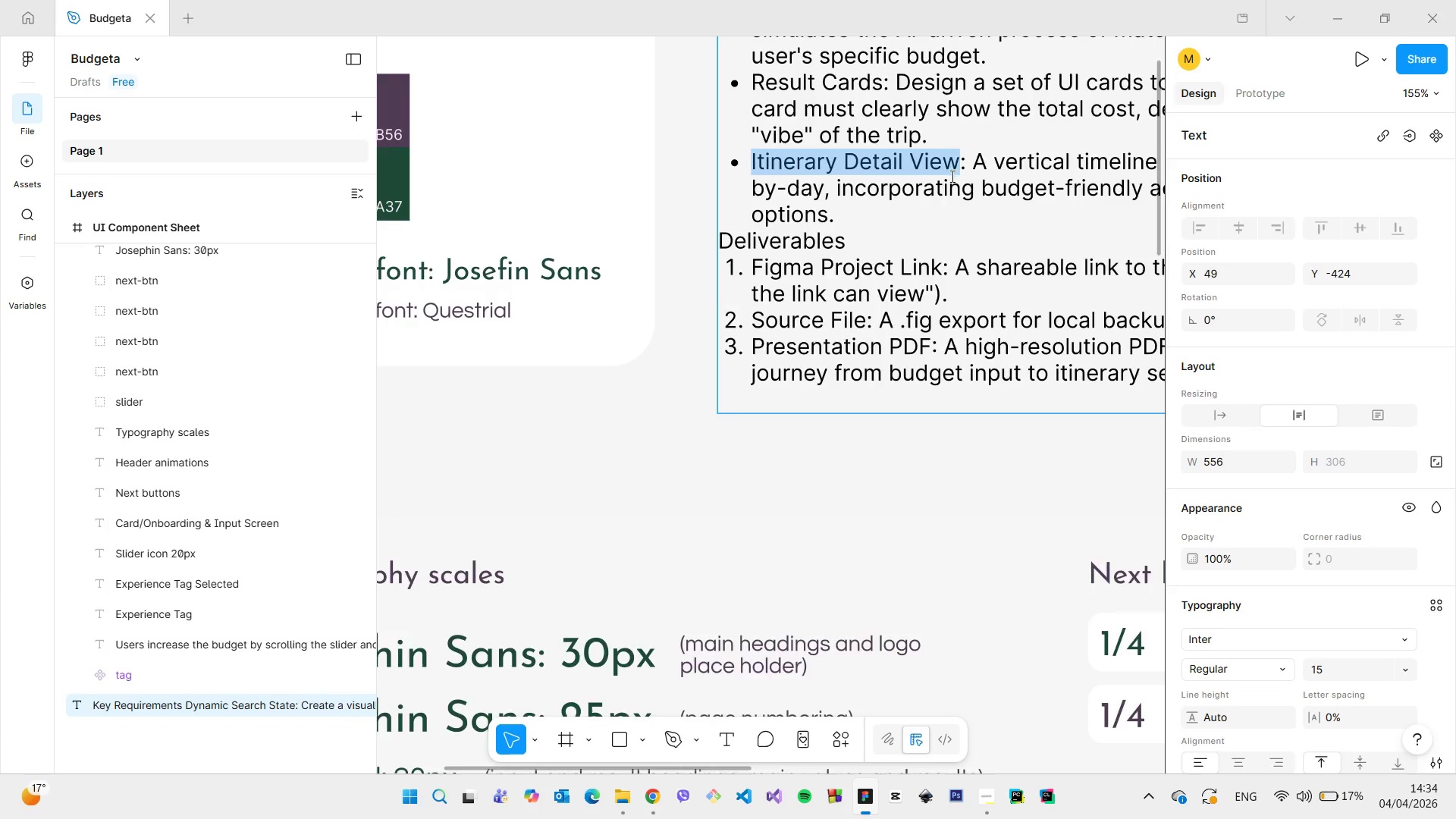 
scroll: coordinate [949, 178], scroll_direction: down, amount: 19.0
 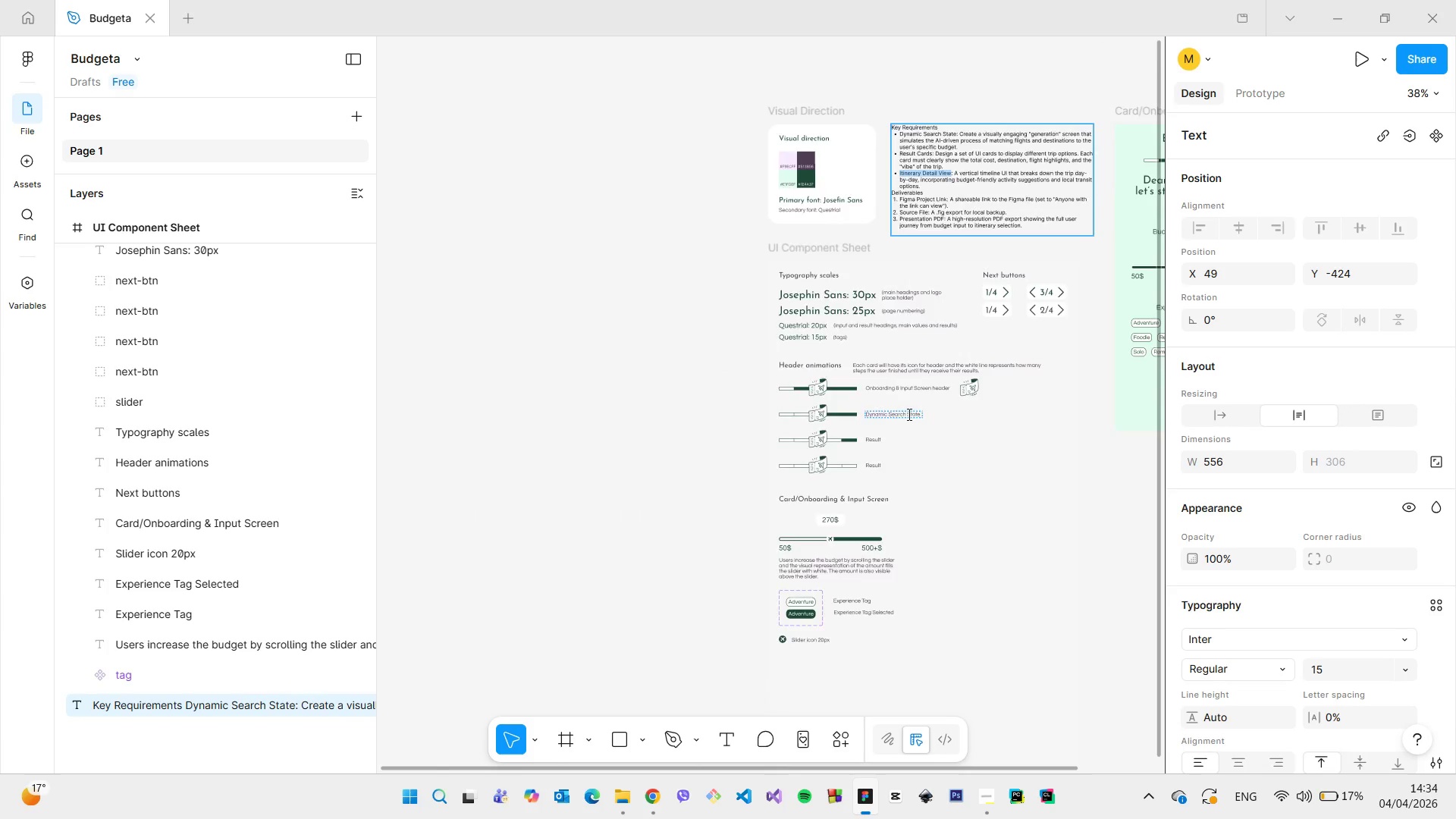 
scroll: coordinate [862, 526], scroll_direction: up, amount: 16.0
 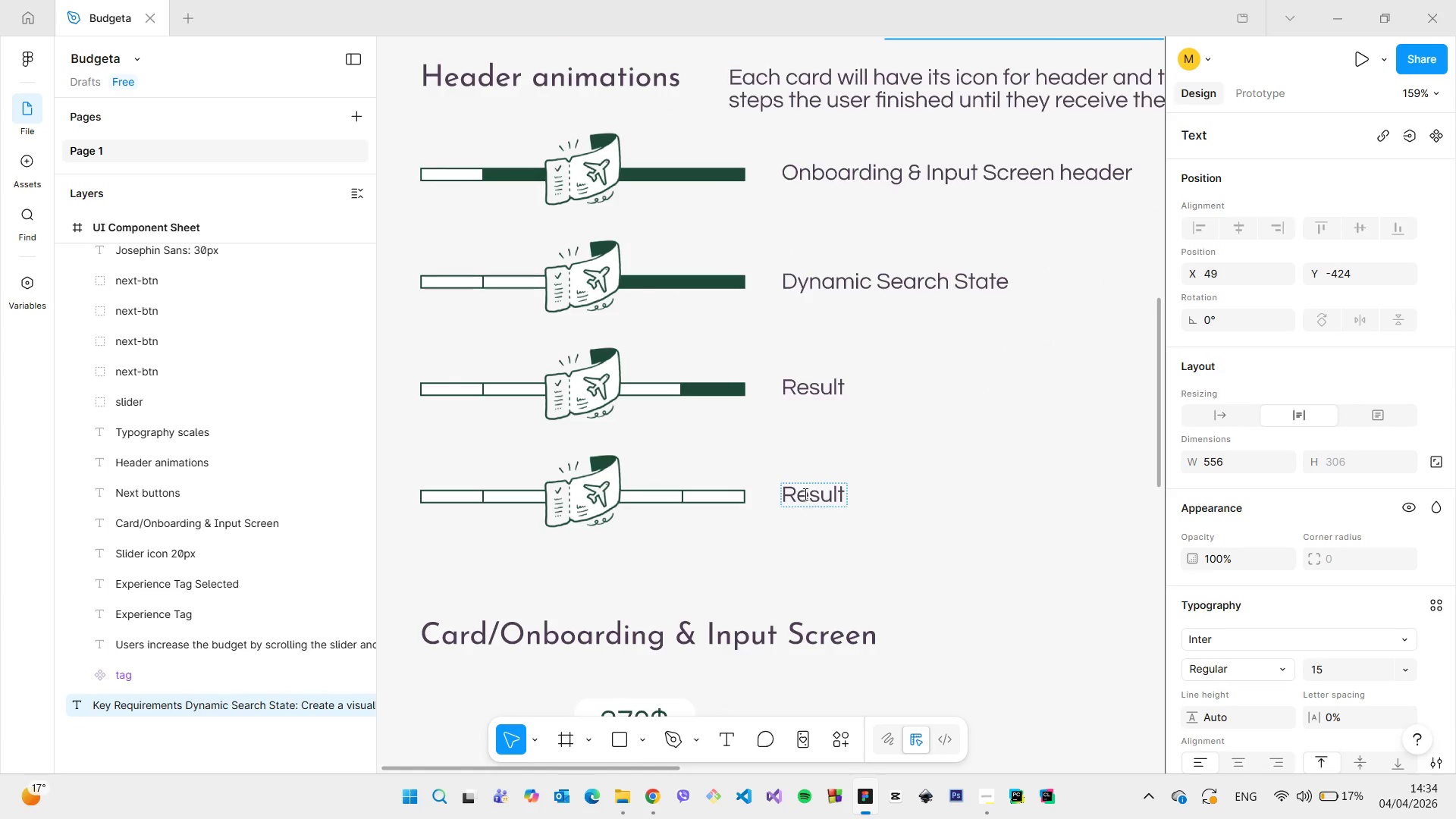 
double_click([804, 494])
 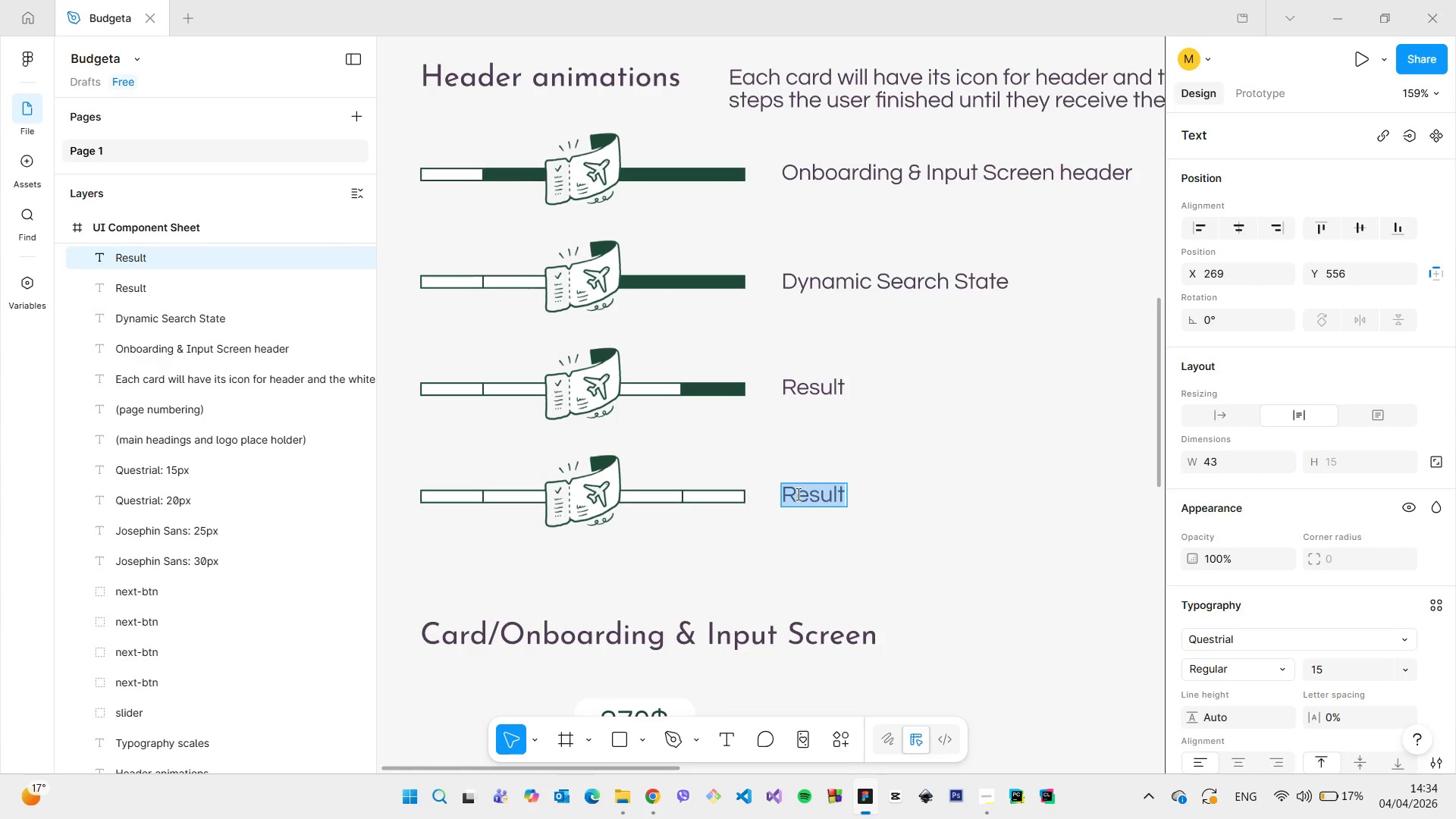 
left_click([797, 494])
 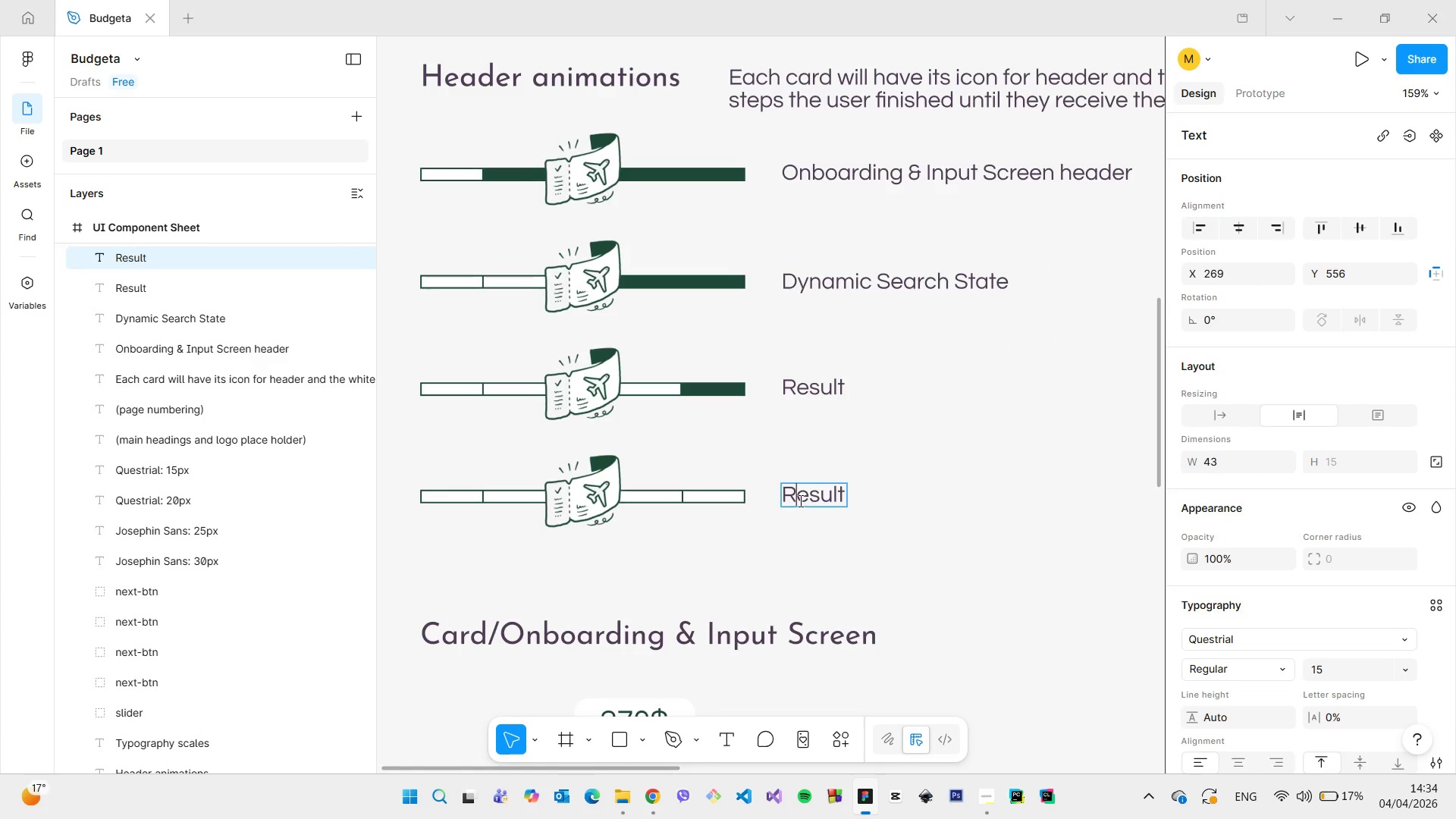 
left_click_drag(start_coordinate=[800, 500], to_coordinate=[843, 498])
 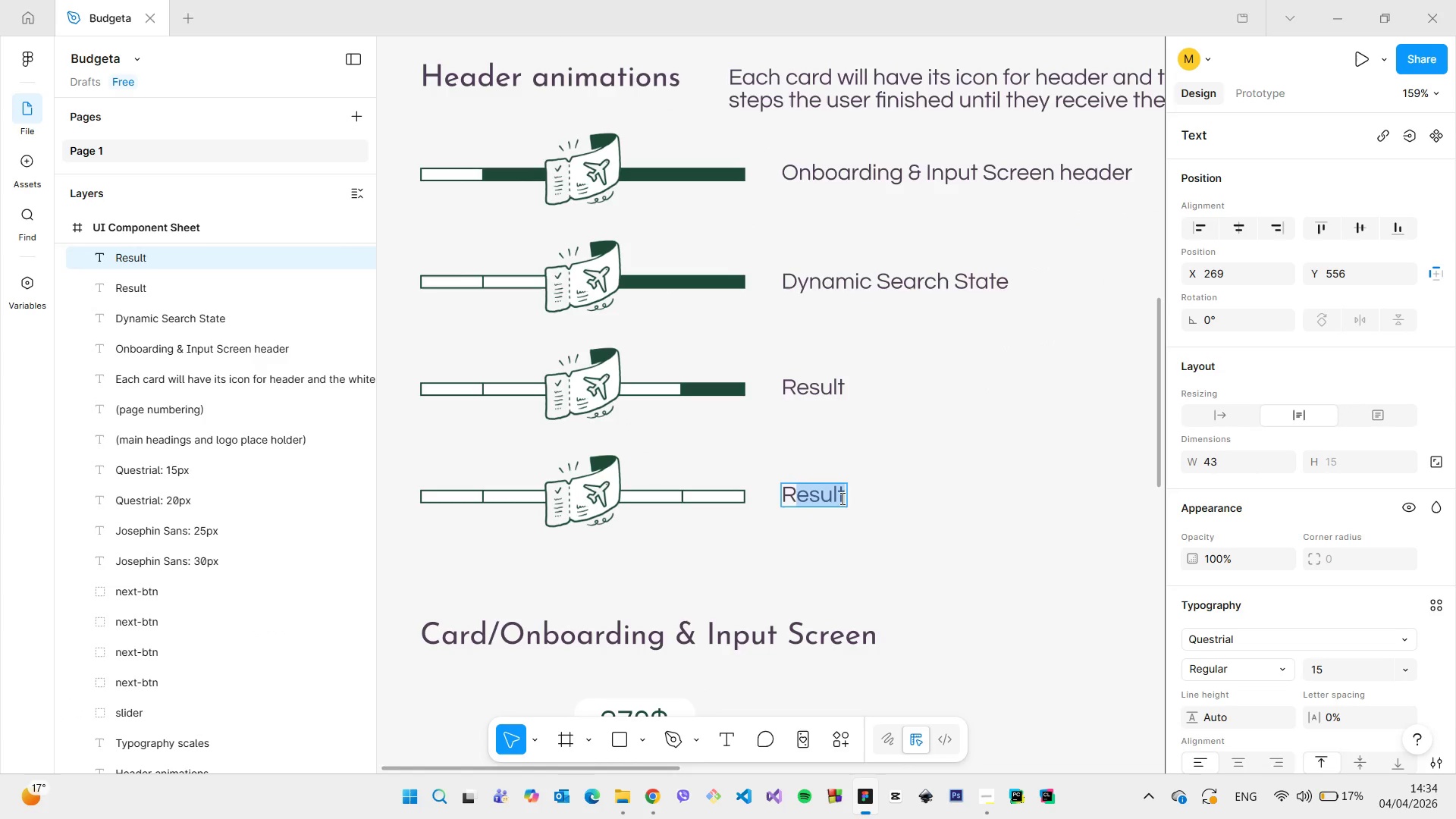 
key(Control+V)
 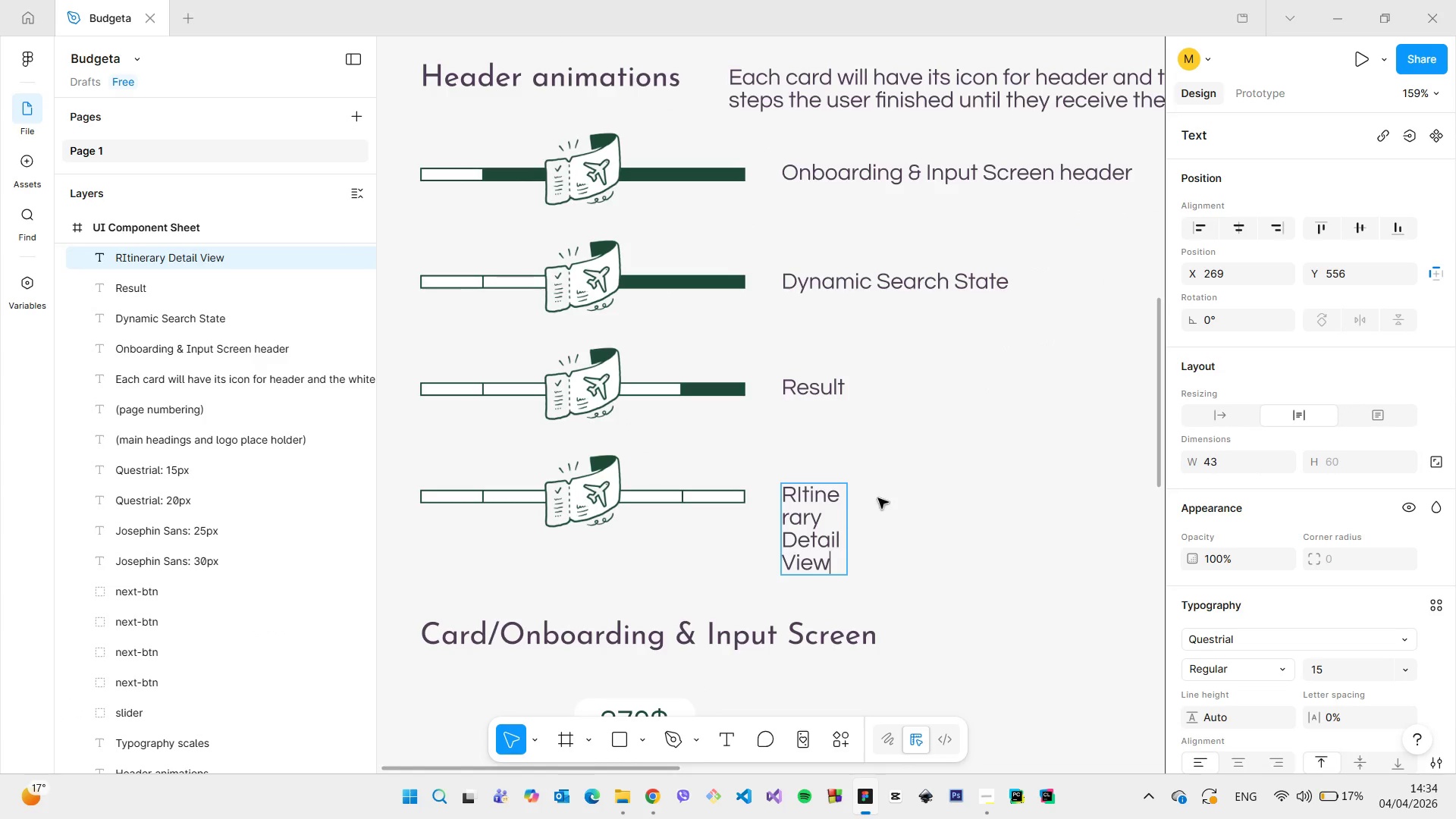 
left_click([878, 498])
 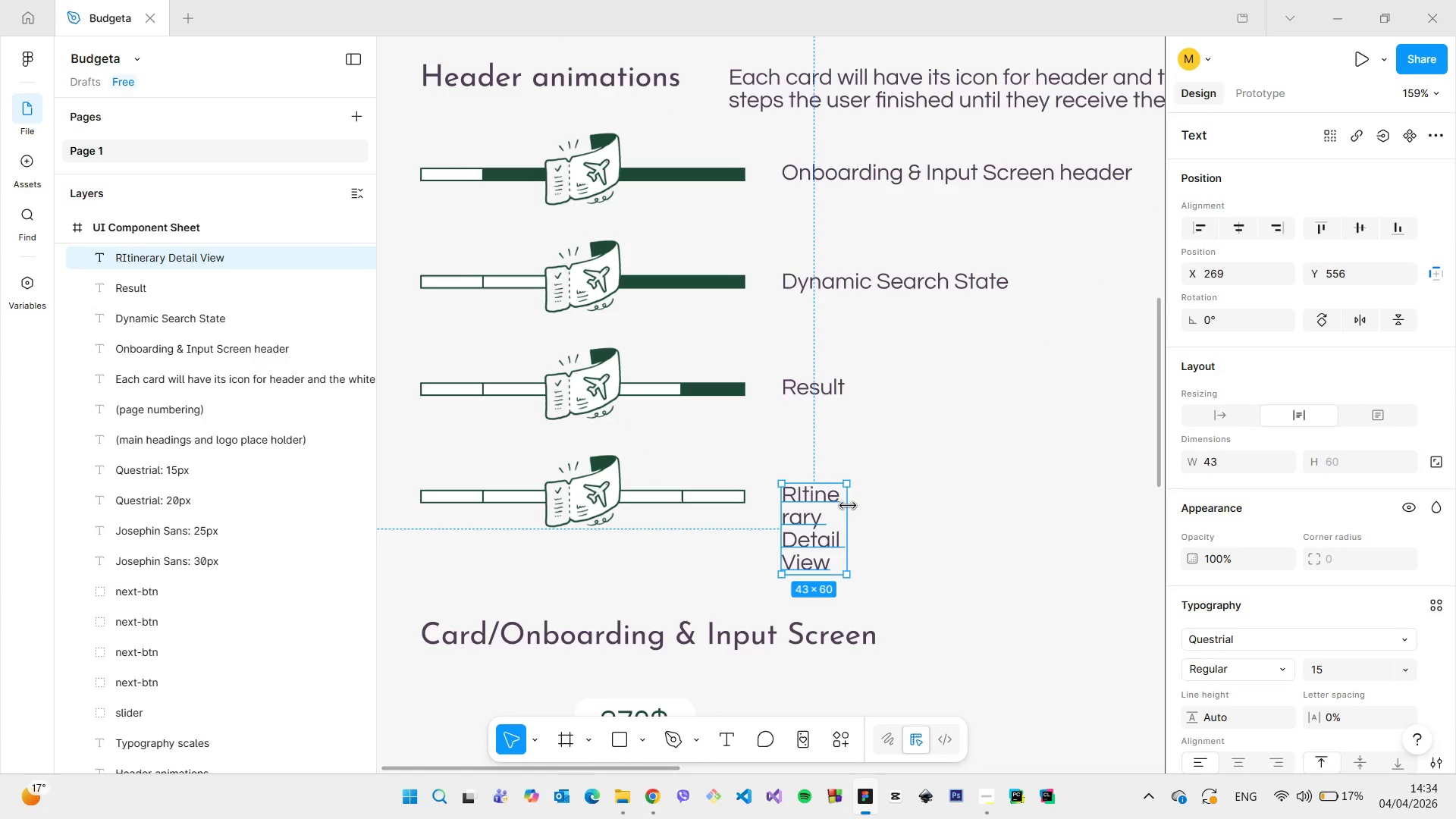 
left_click_drag(start_coordinate=[848, 506], to_coordinate=[1003, 501])
 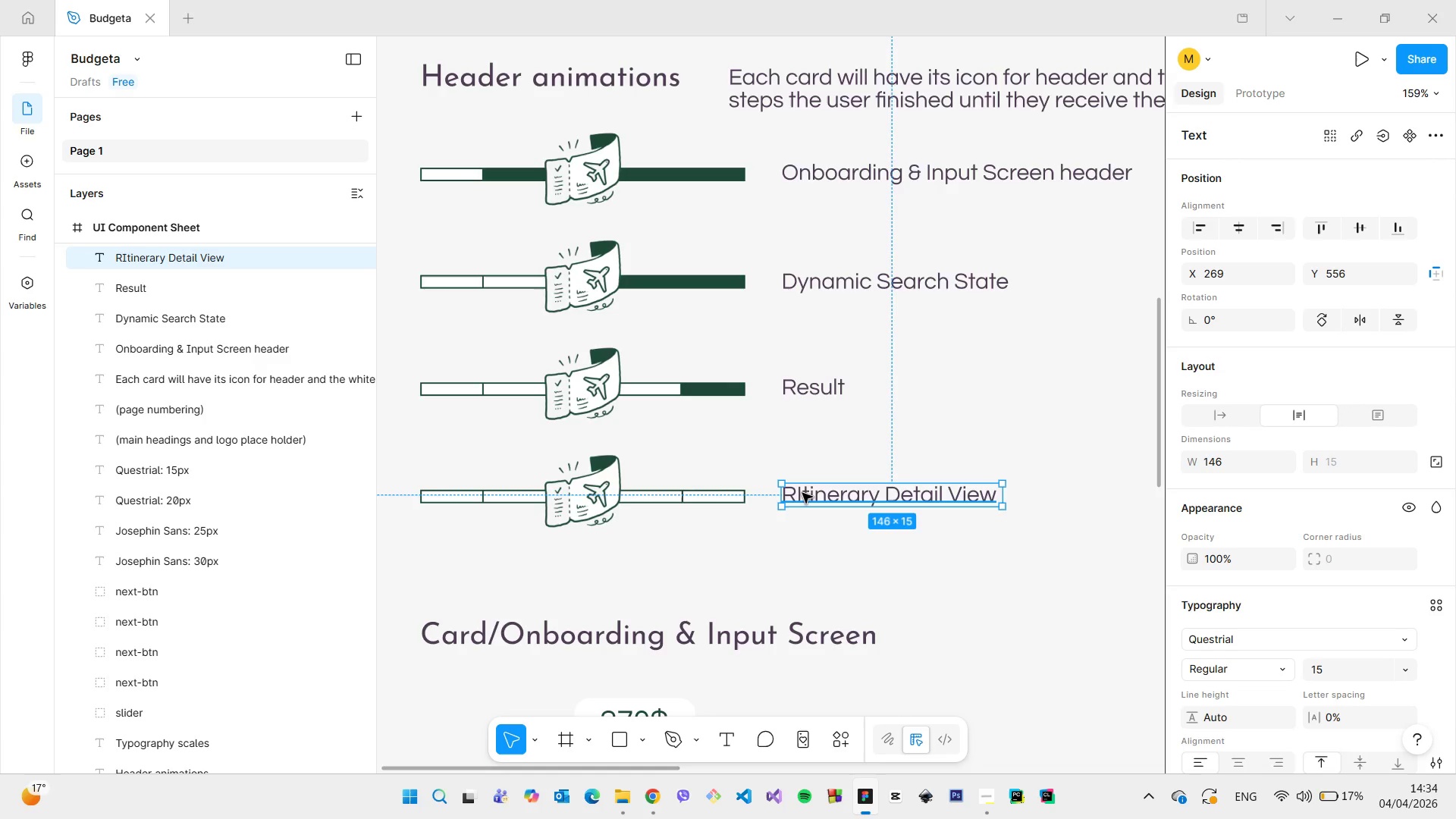 
double_click([802, 493])
 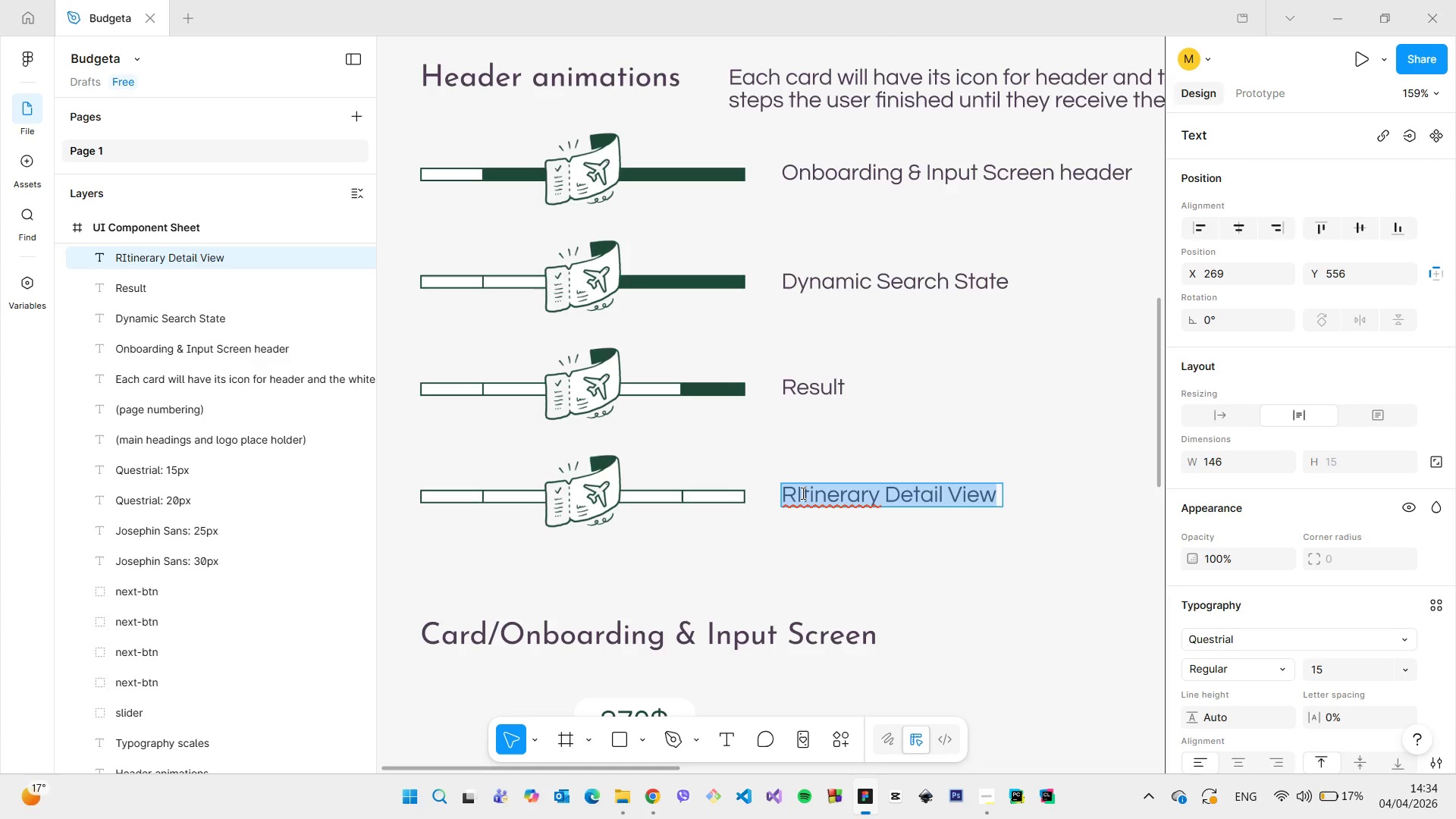 
left_click([802, 493])
 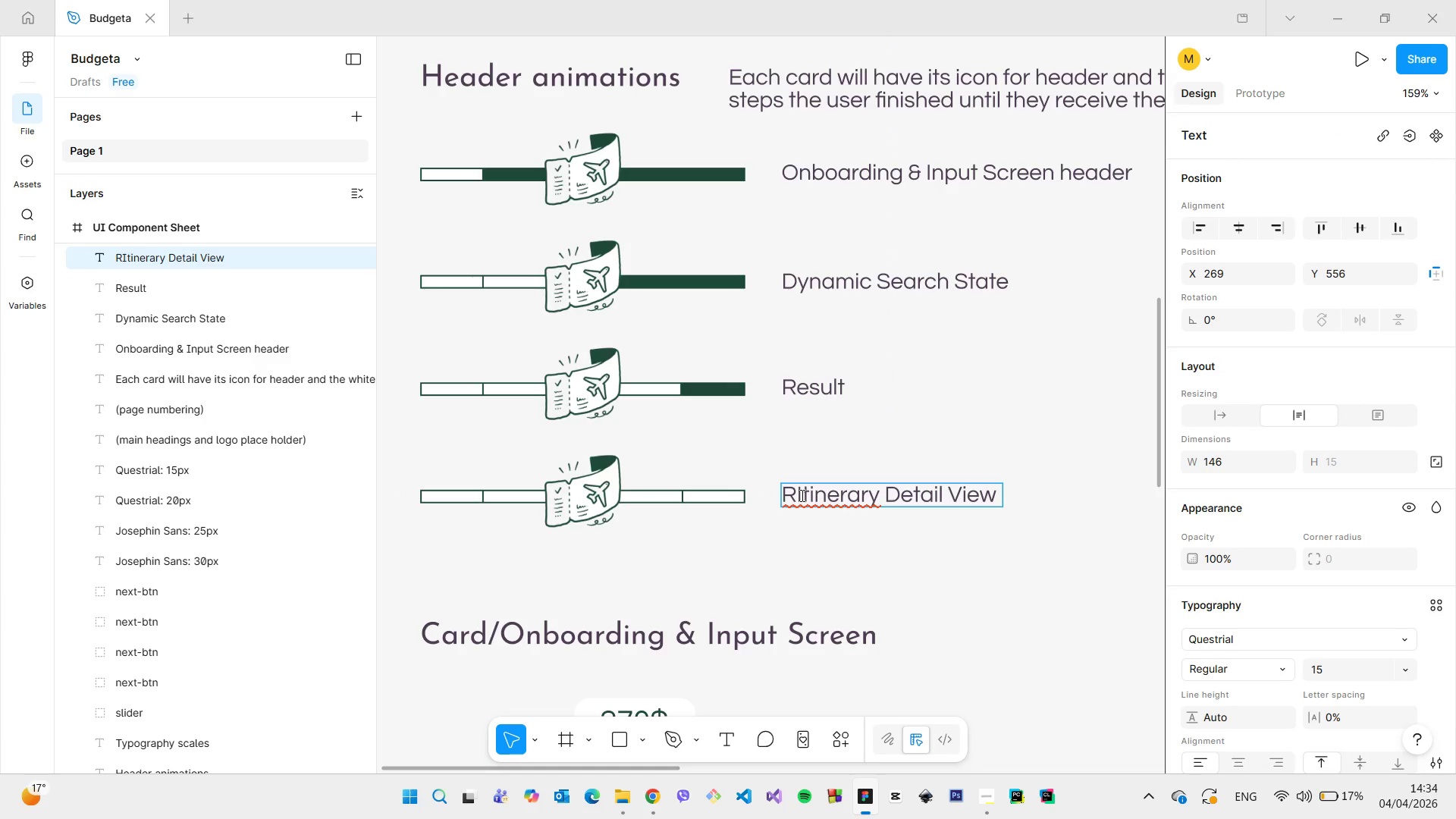 
key(Backspace)
 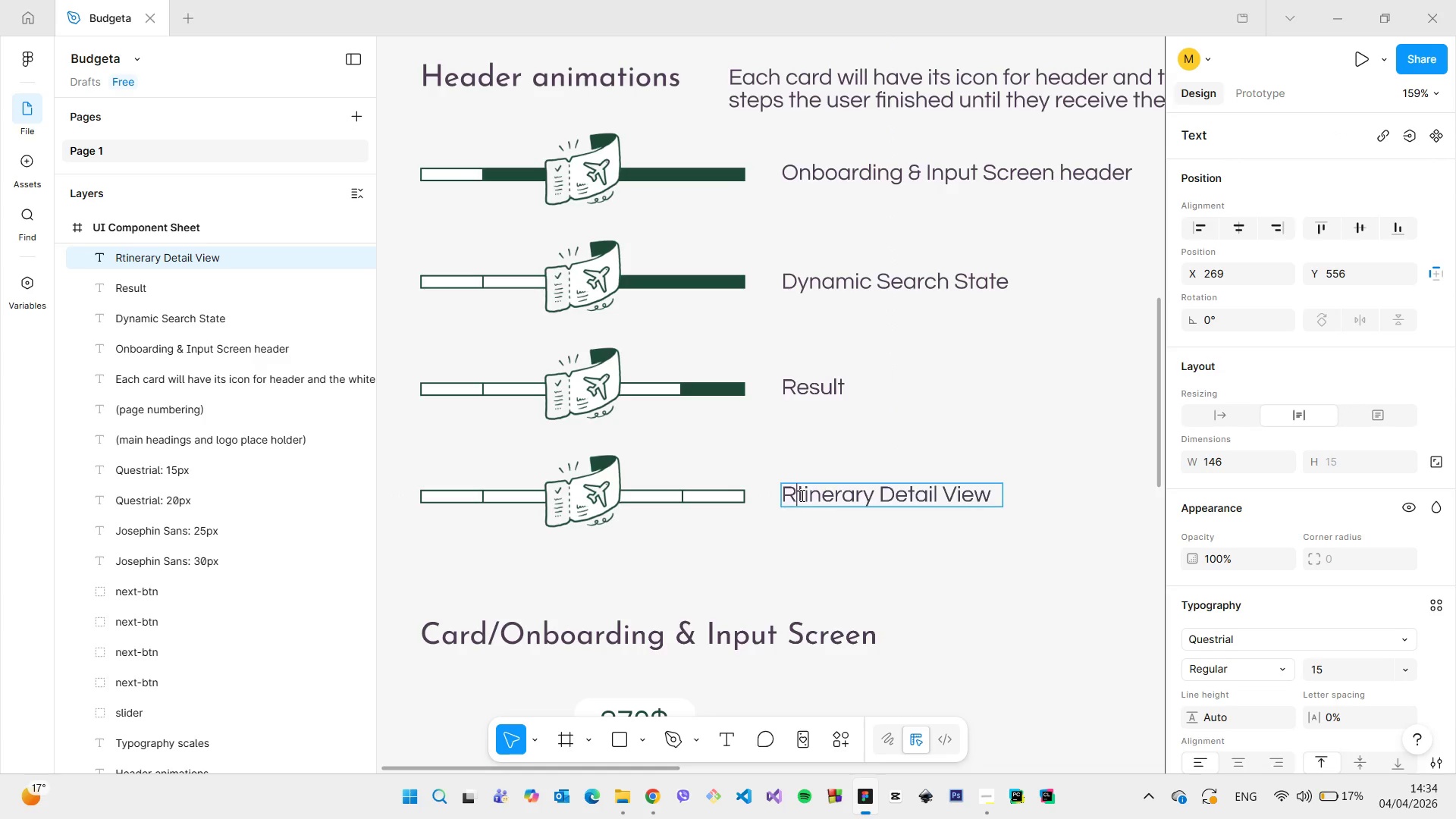 
key(Backspace)
 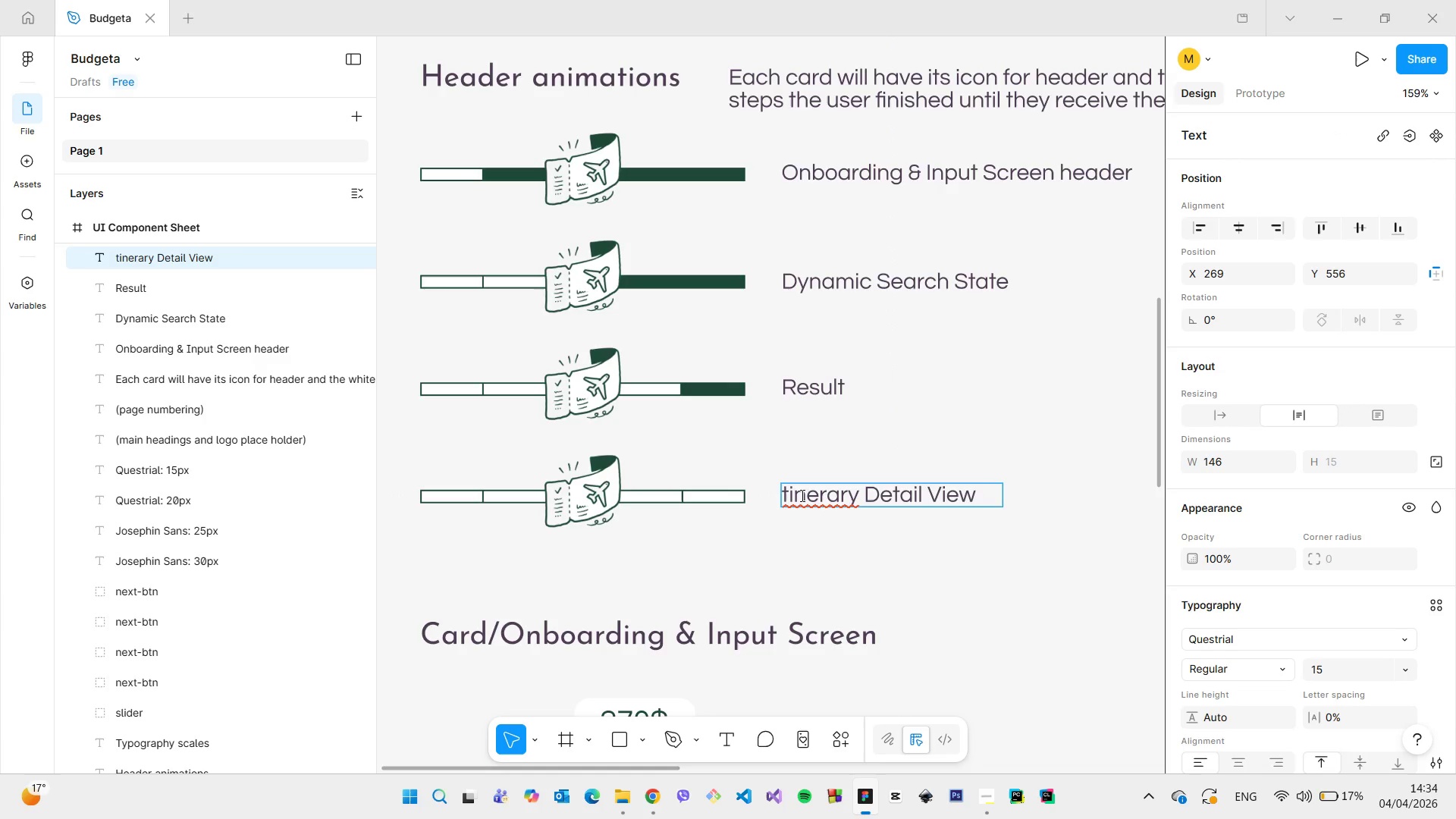 
key(Shift+I)
 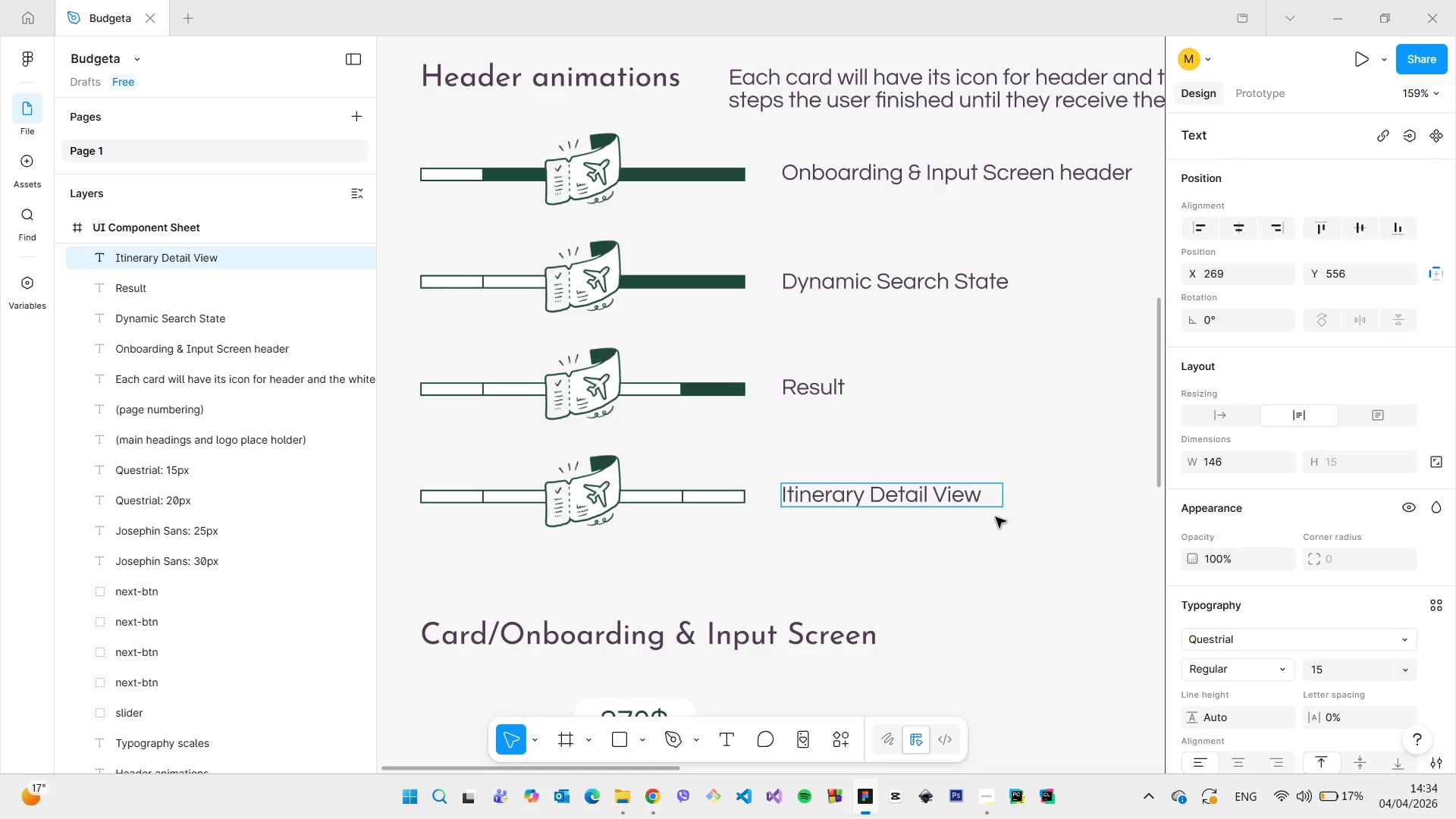 
left_click([996, 517])
 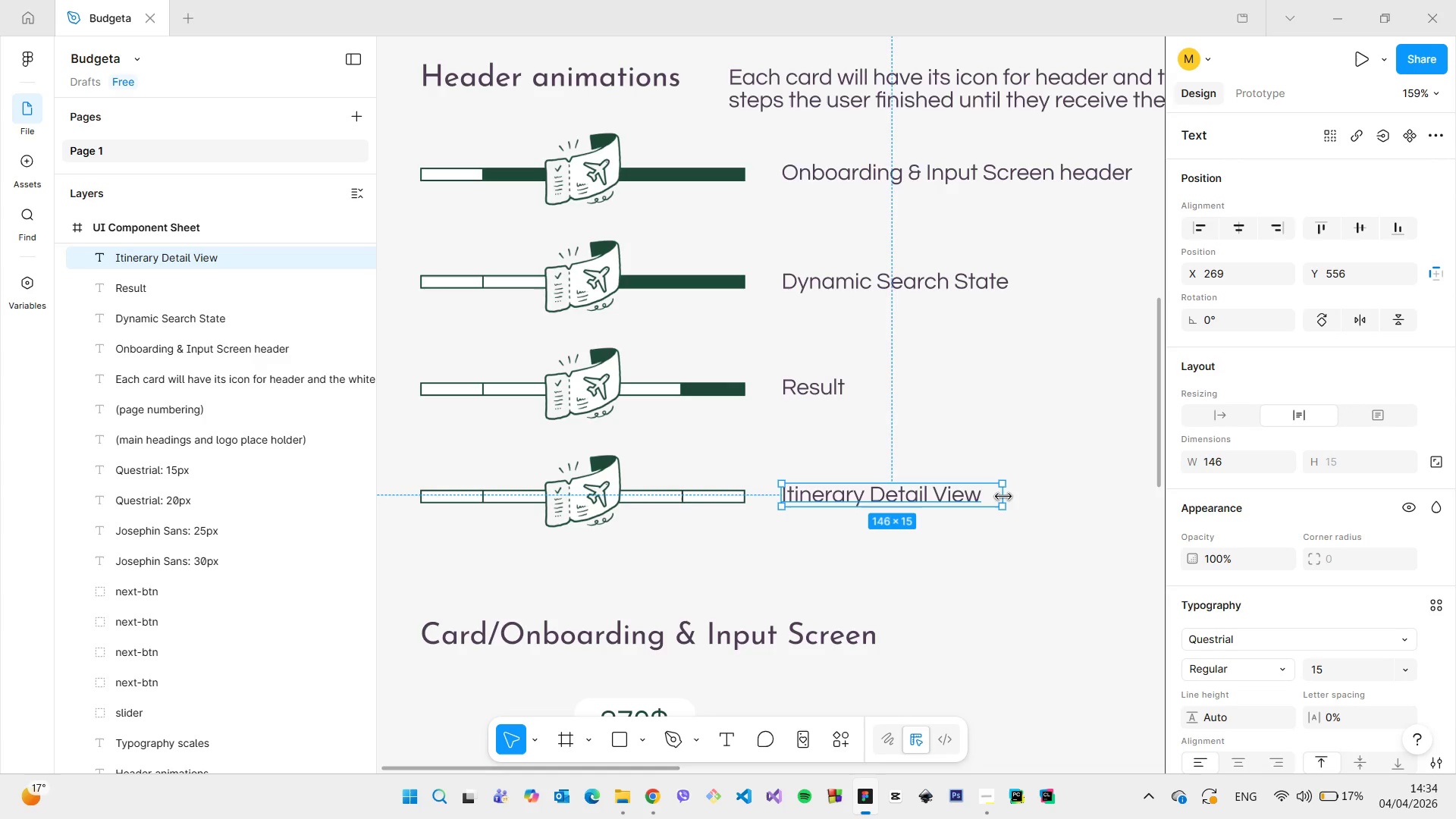 
left_click_drag(start_coordinate=[1003, 497], to_coordinate=[986, 497])
 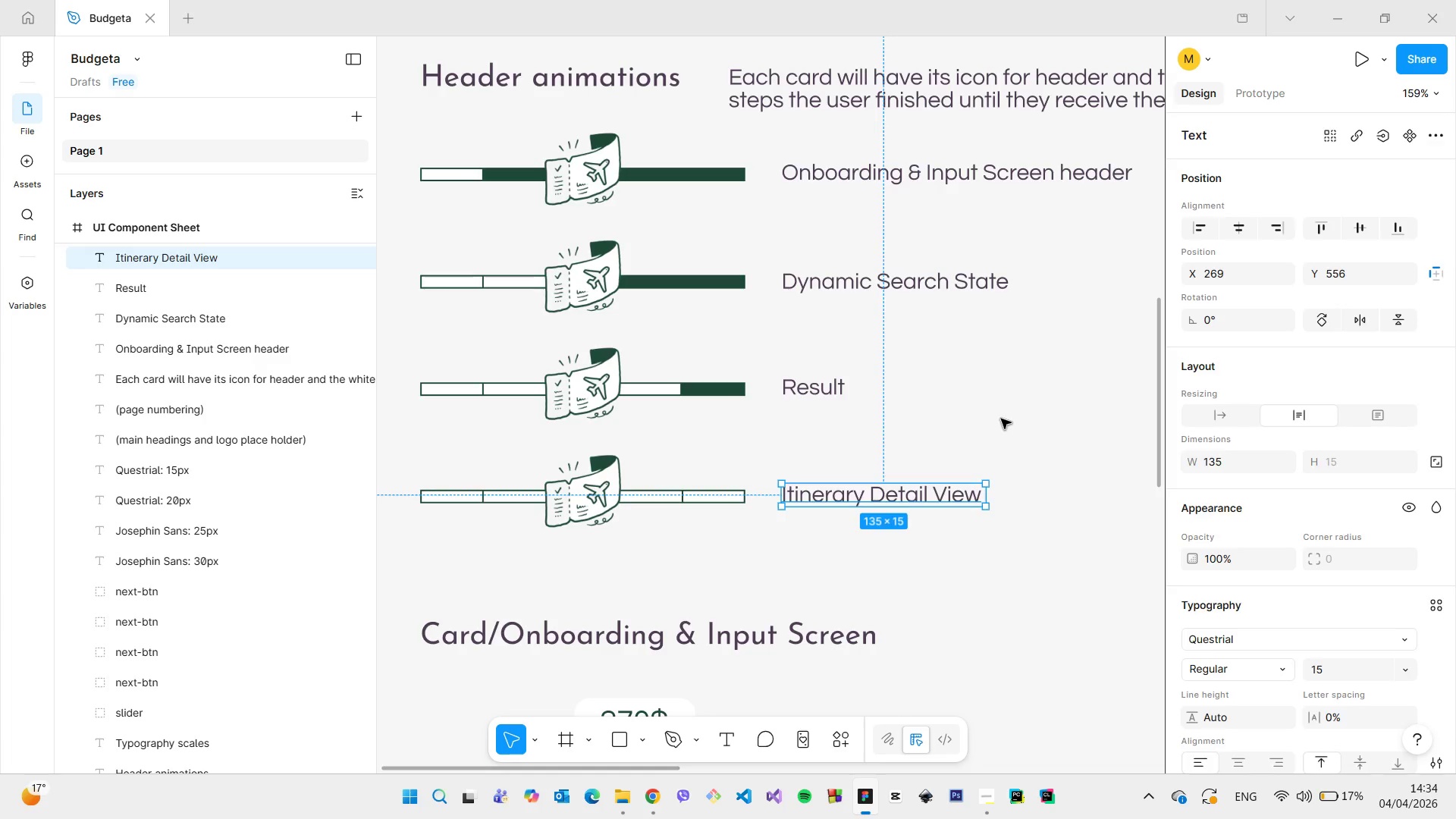 
left_click([1001, 419])
 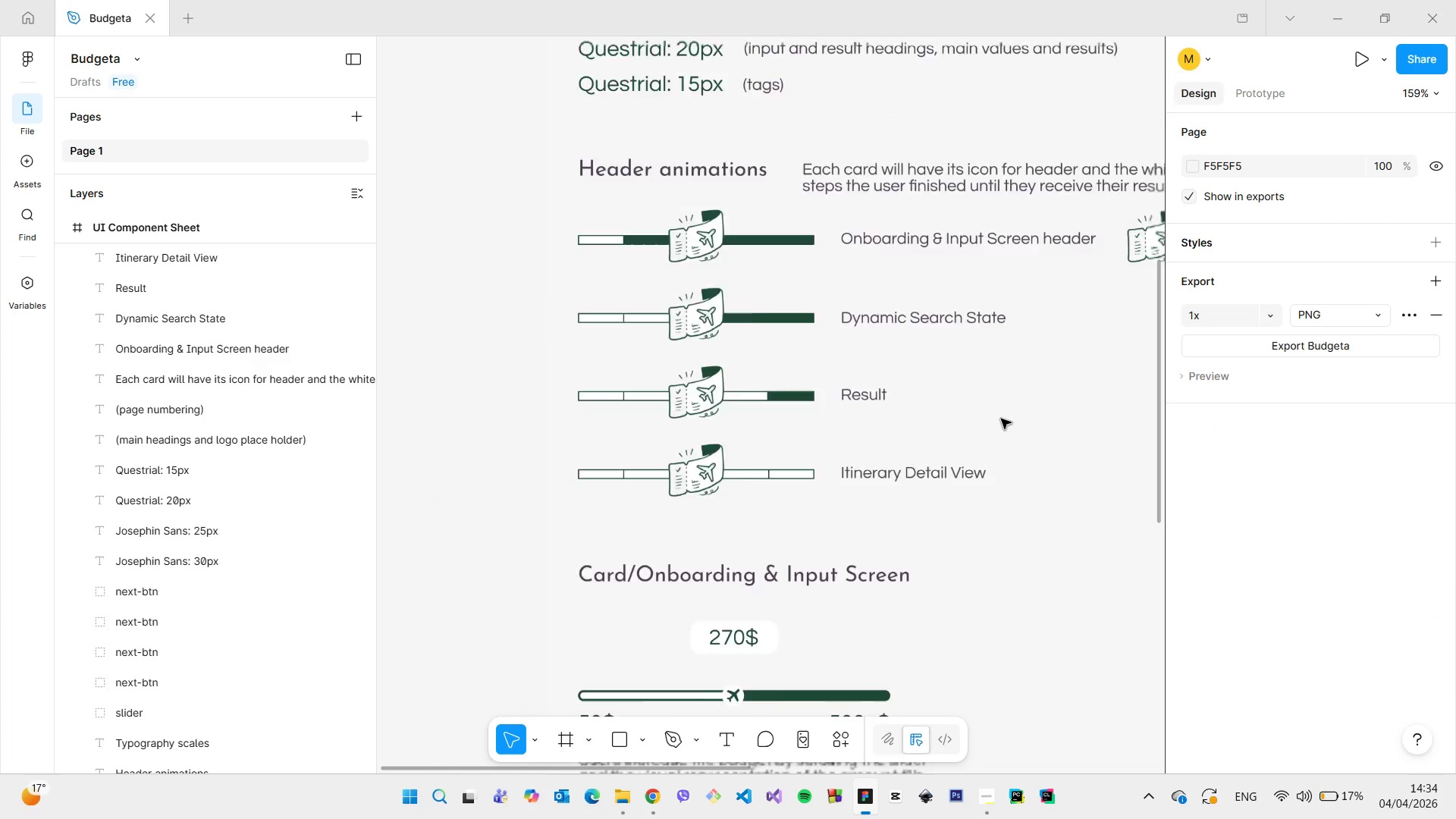 
scroll: coordinate [1022, 435], scroll_direction: down, amount: 22.0
 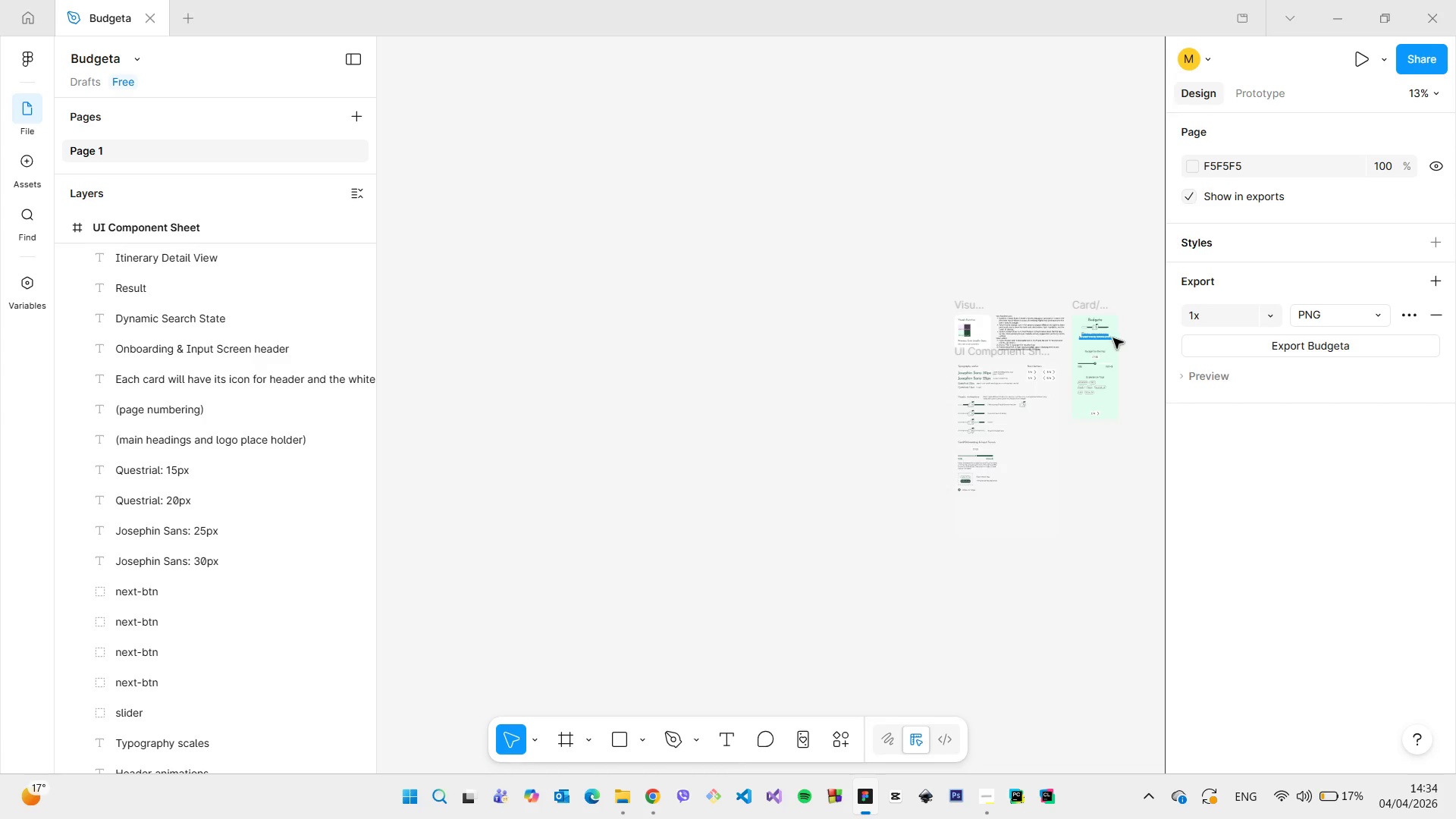 
scroll: coordinate [1117, 340], scroll_direction: up, amount: 12.0
 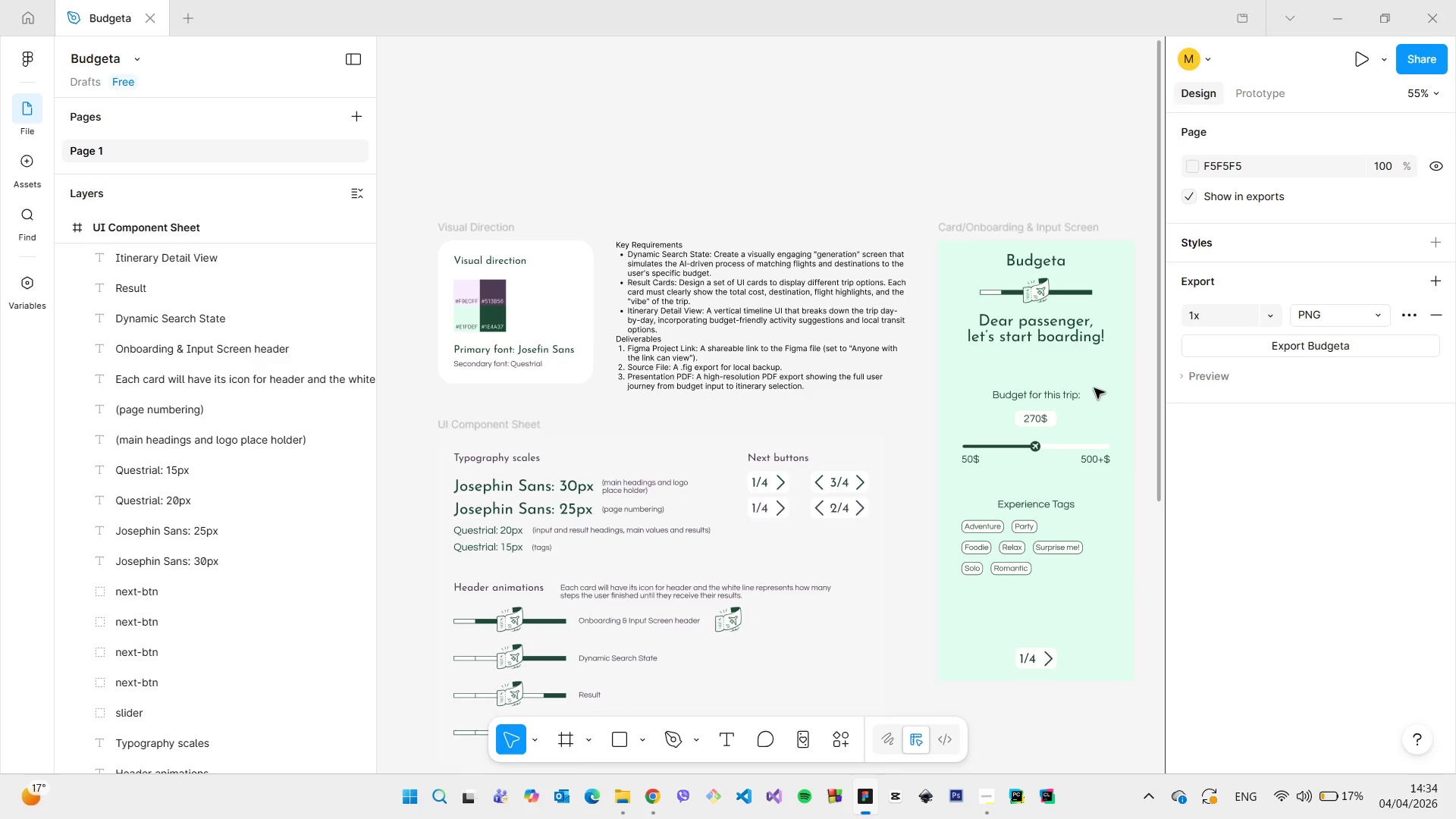 
left_click([652, 796])
 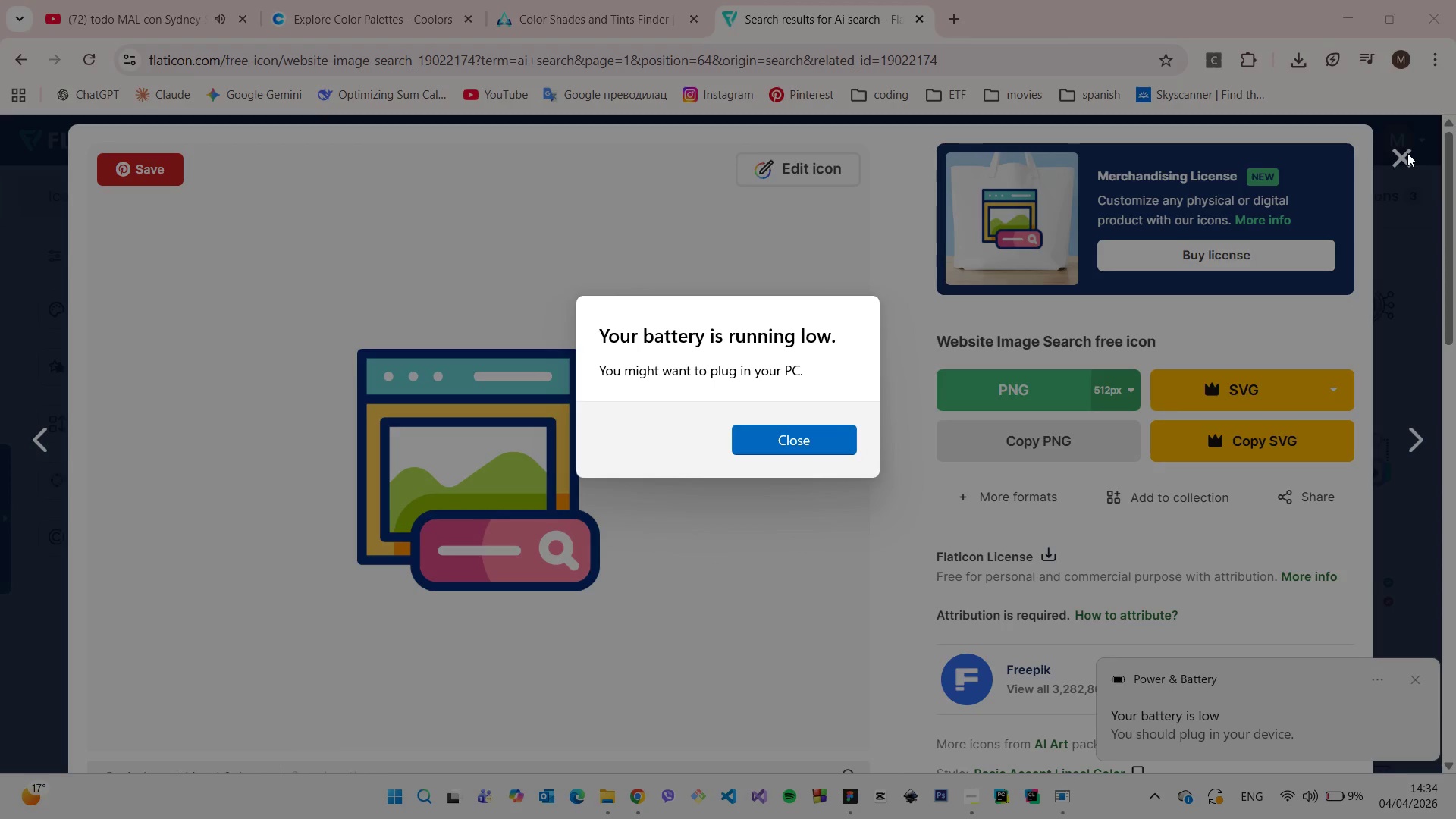 
wait(9.31)
 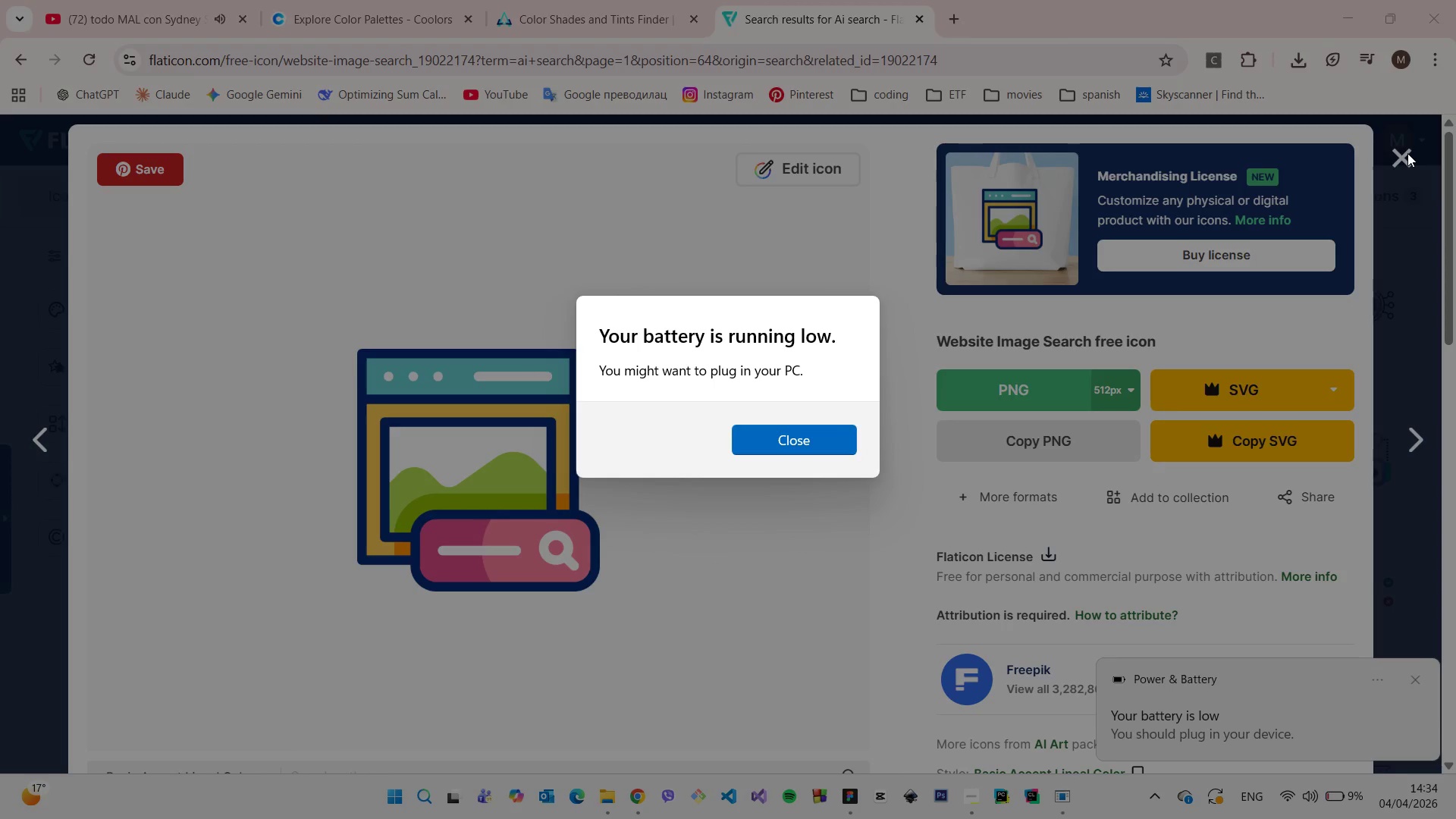 
left_click([821, 442])
 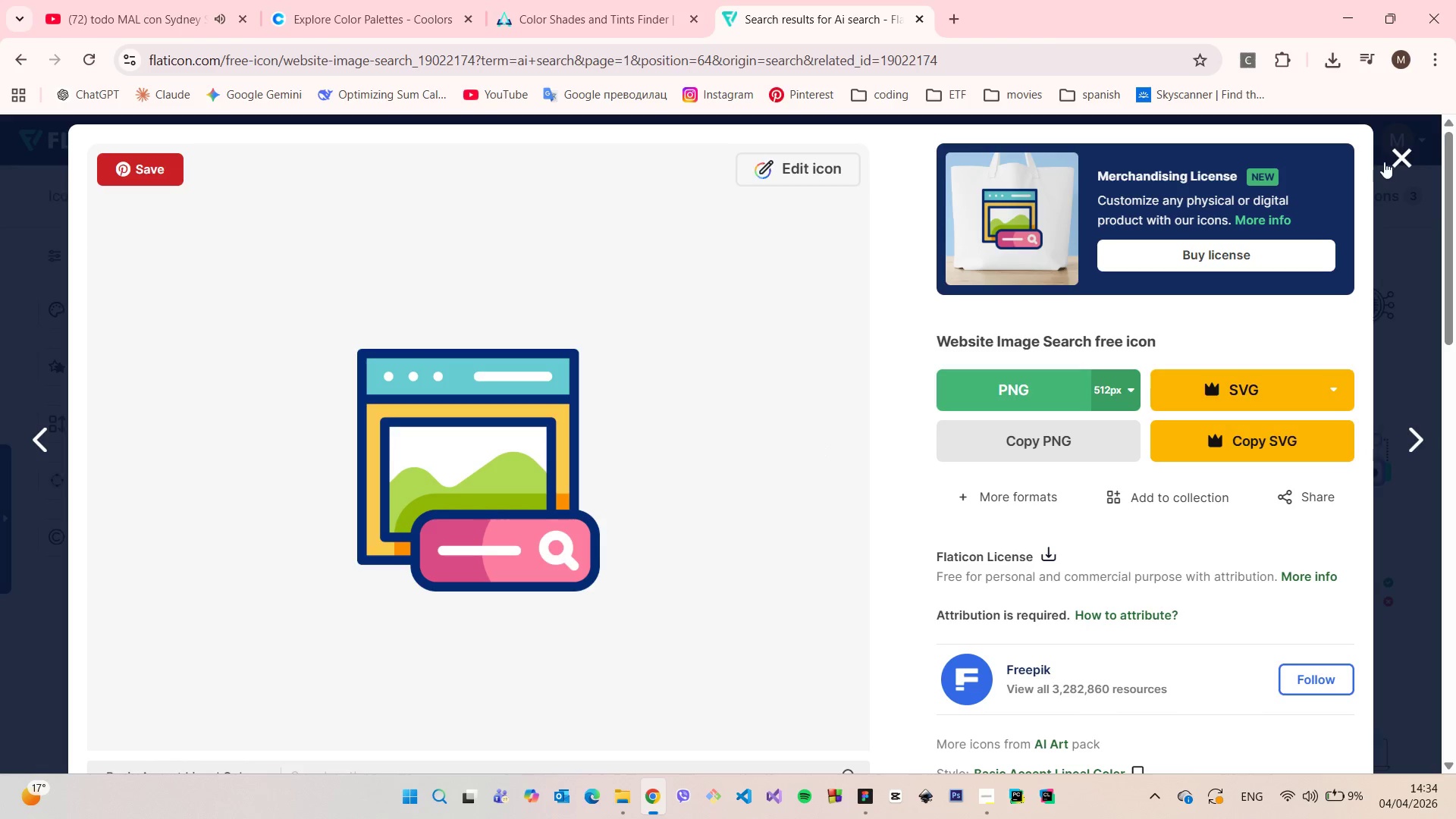 
left_click([1387, 161])
 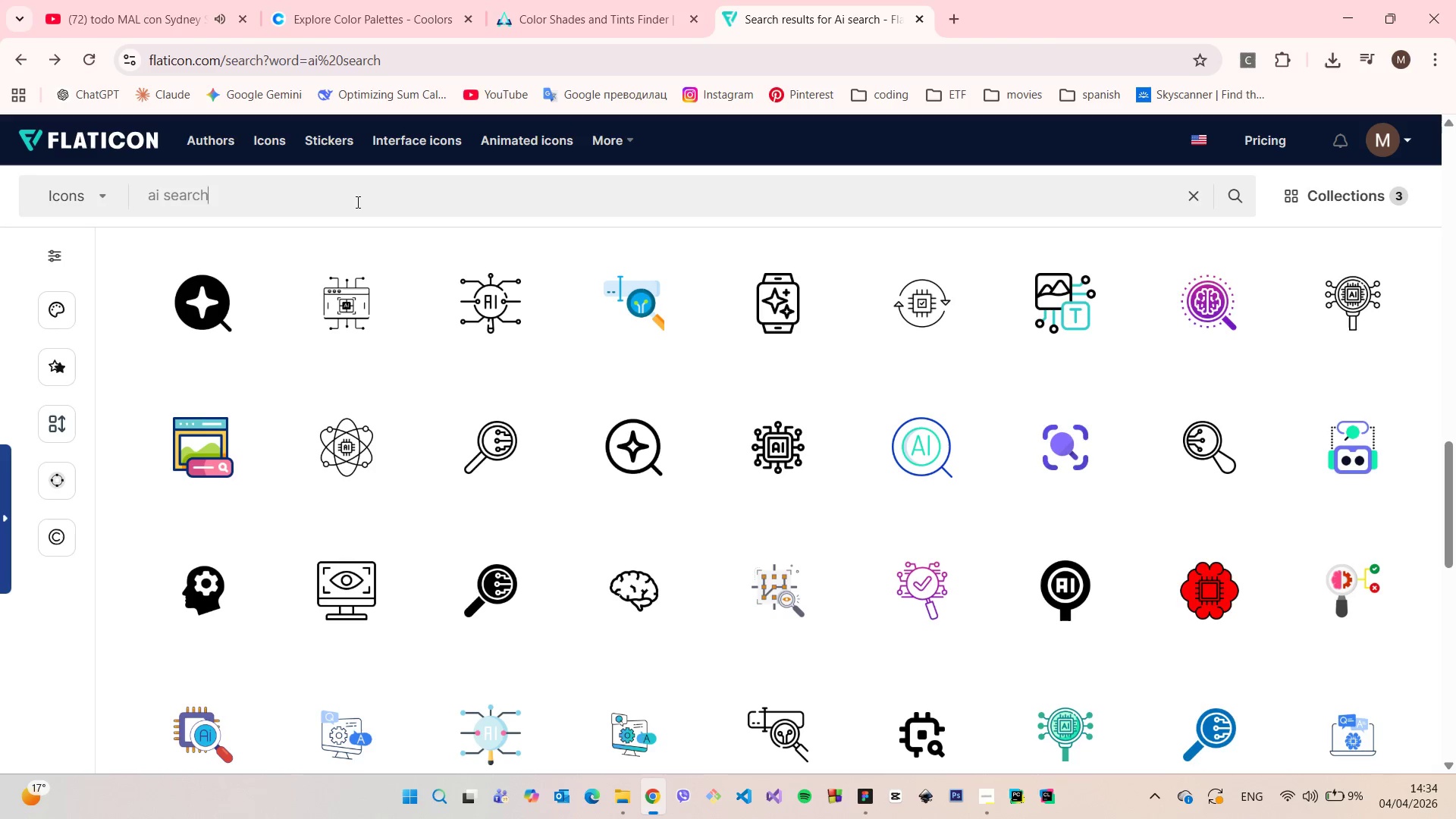 
double_click([356, 202])
 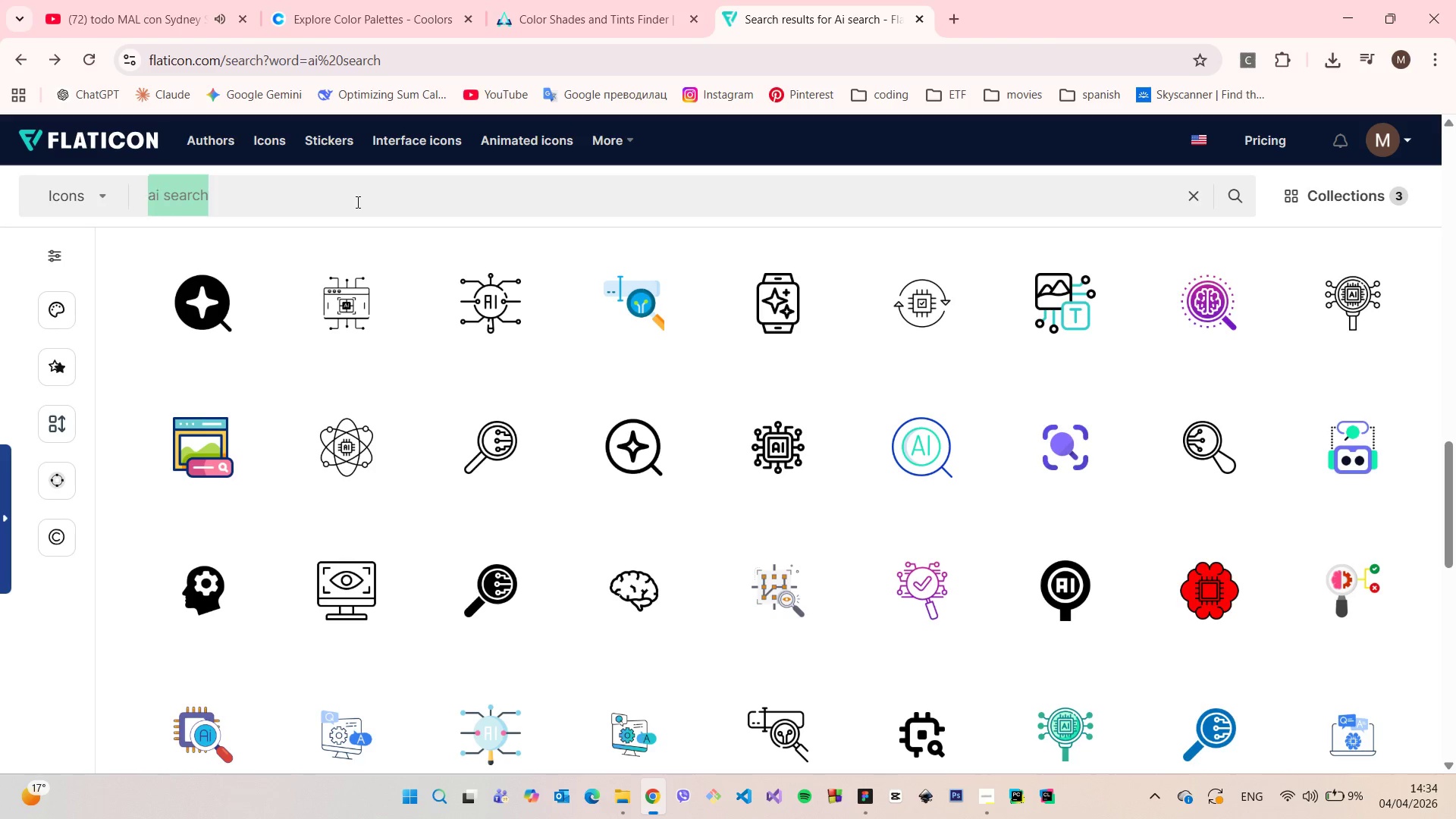 
triple_click([356, 202])
 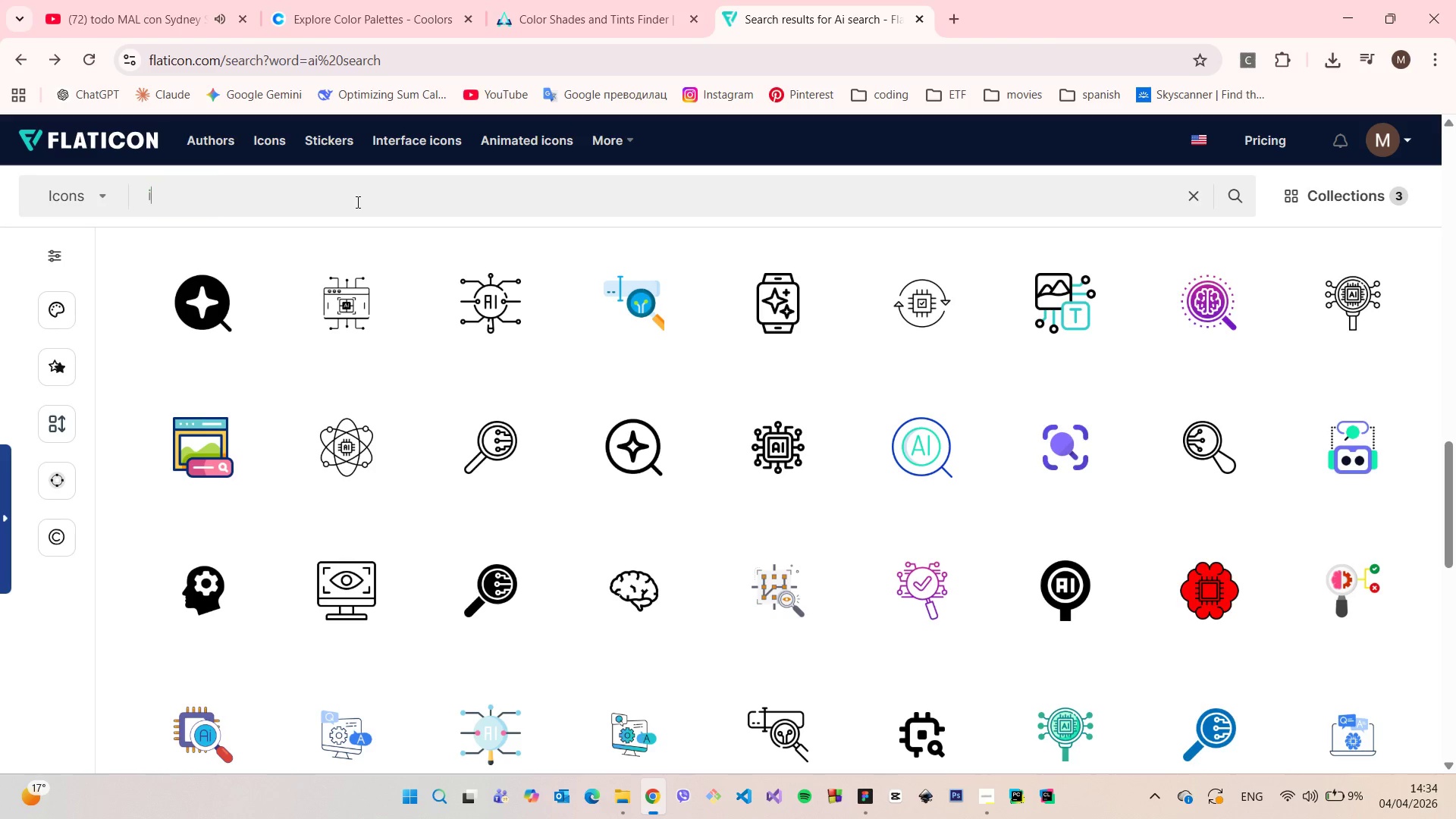 
type(itinerary)
 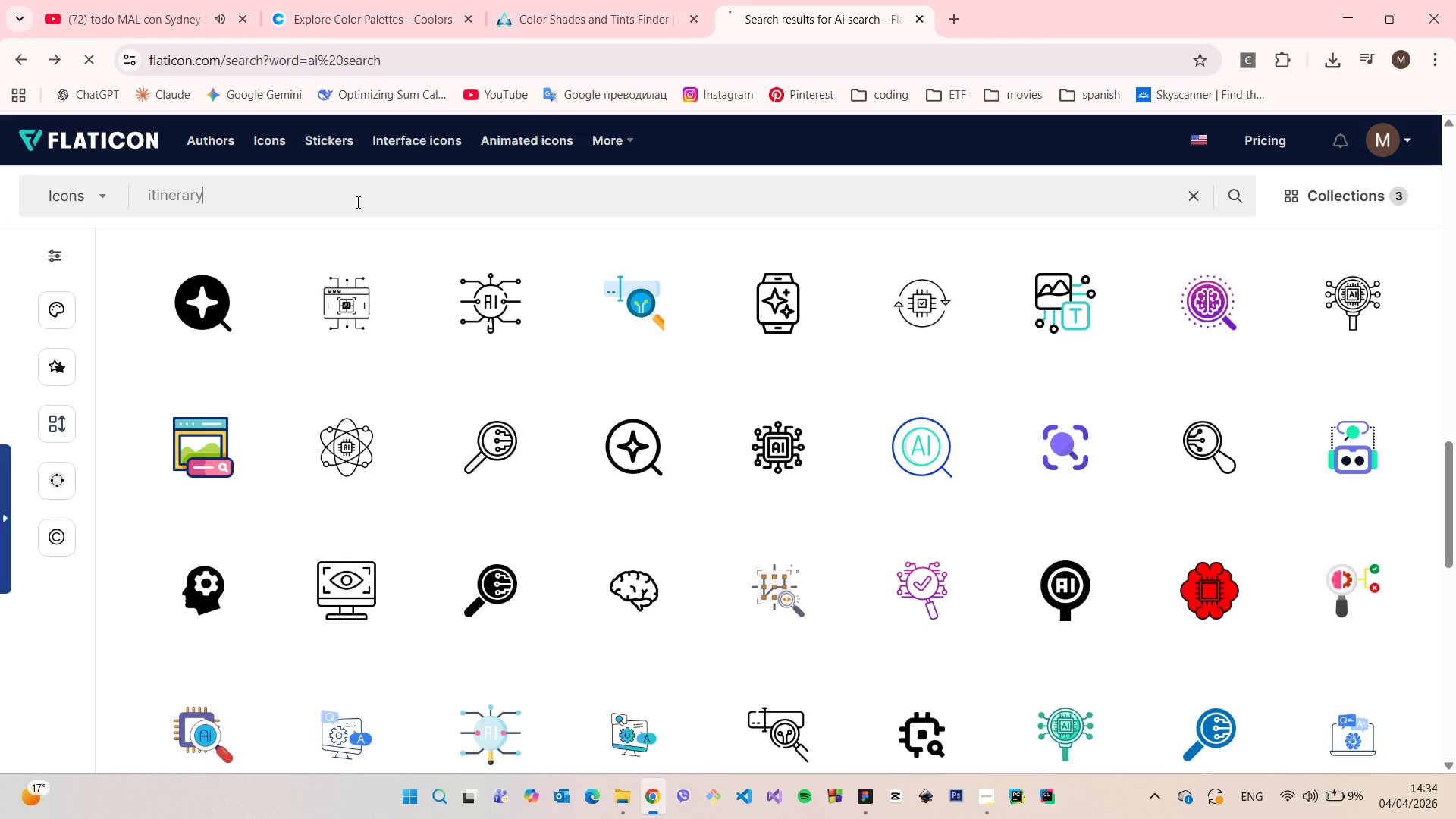 
key(Enter)
 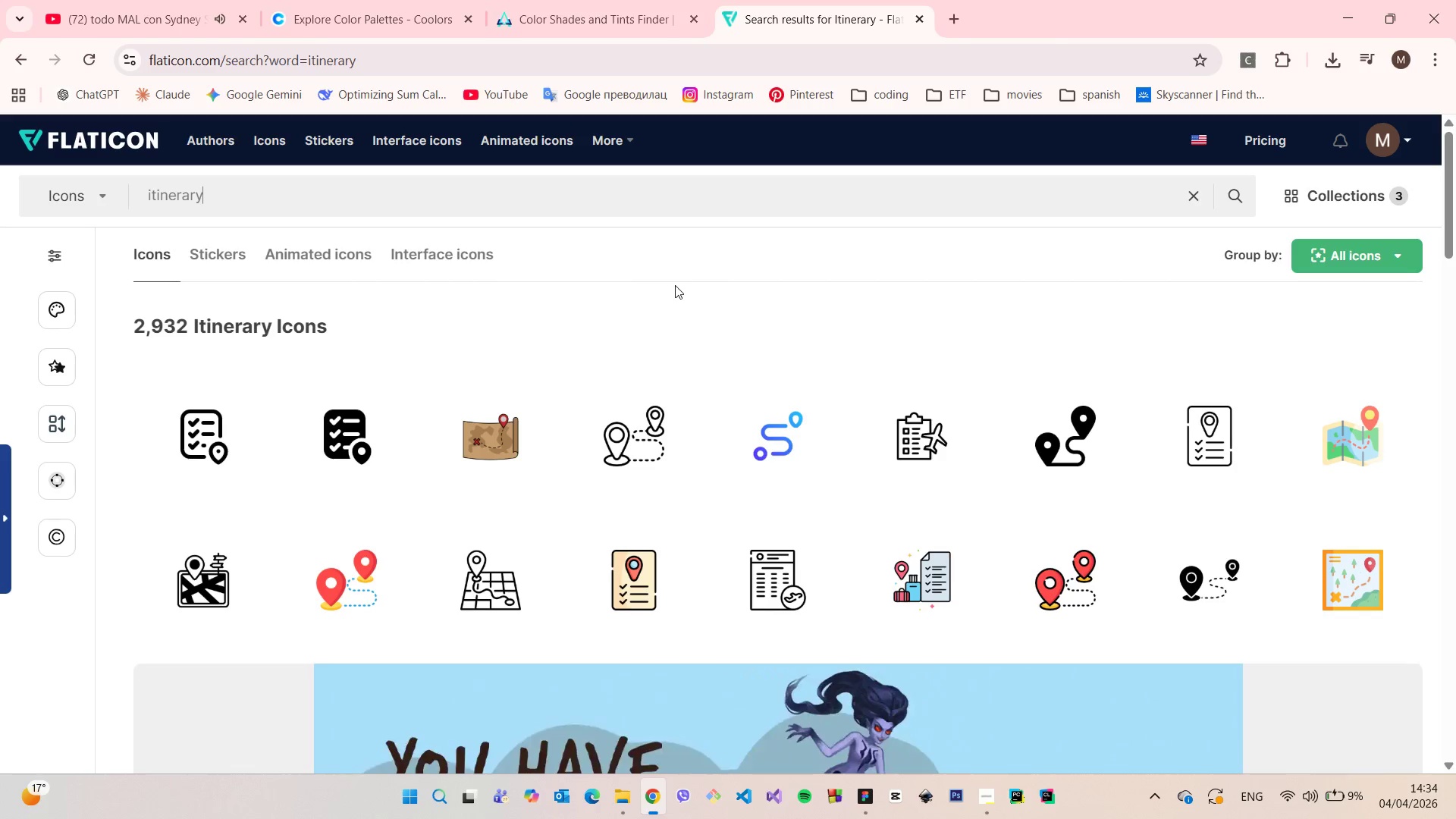 
wait(13.5)
 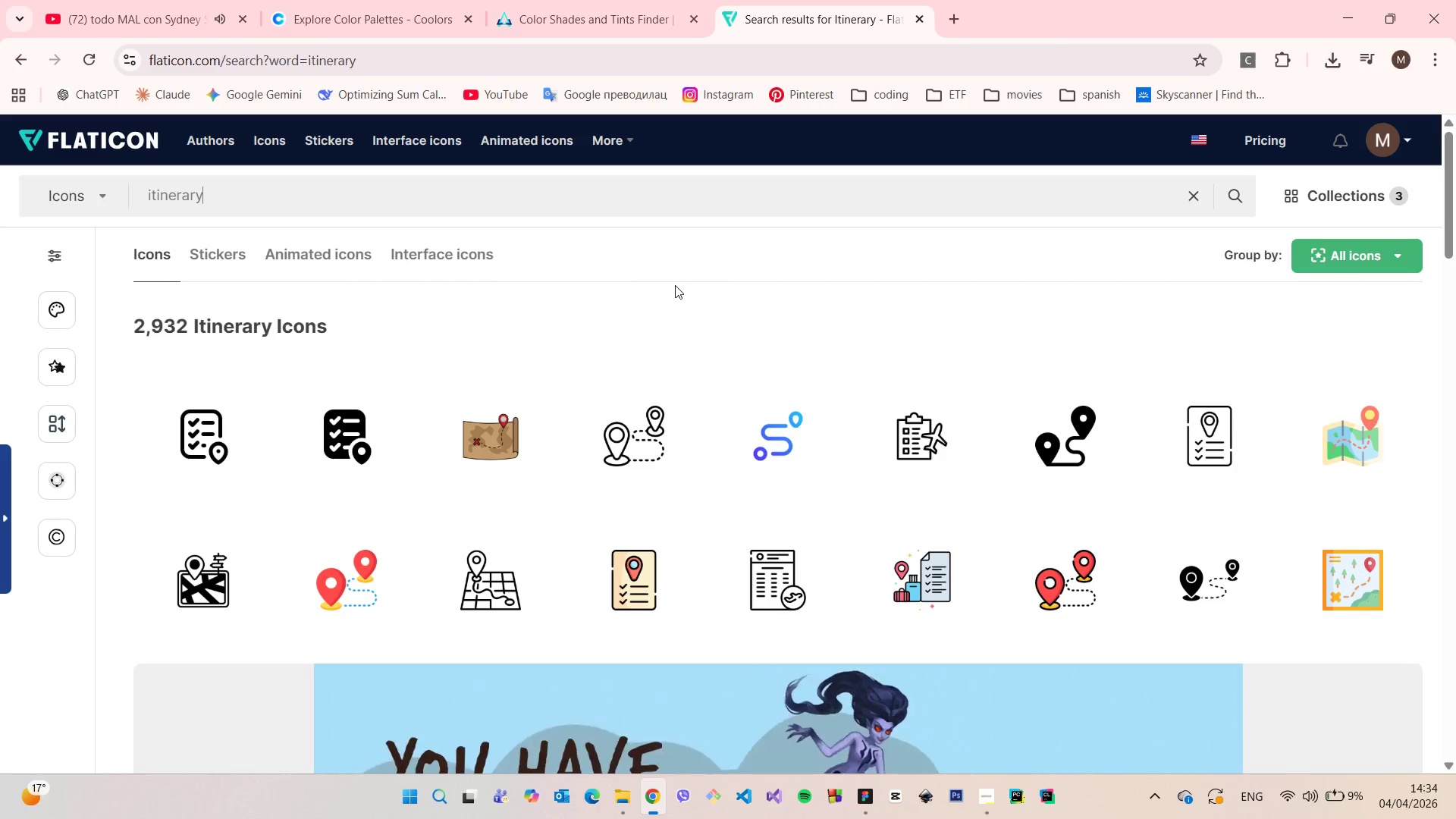 
scroll: coordinate [666, 282], scroll_direction: down, amount: 8.0
 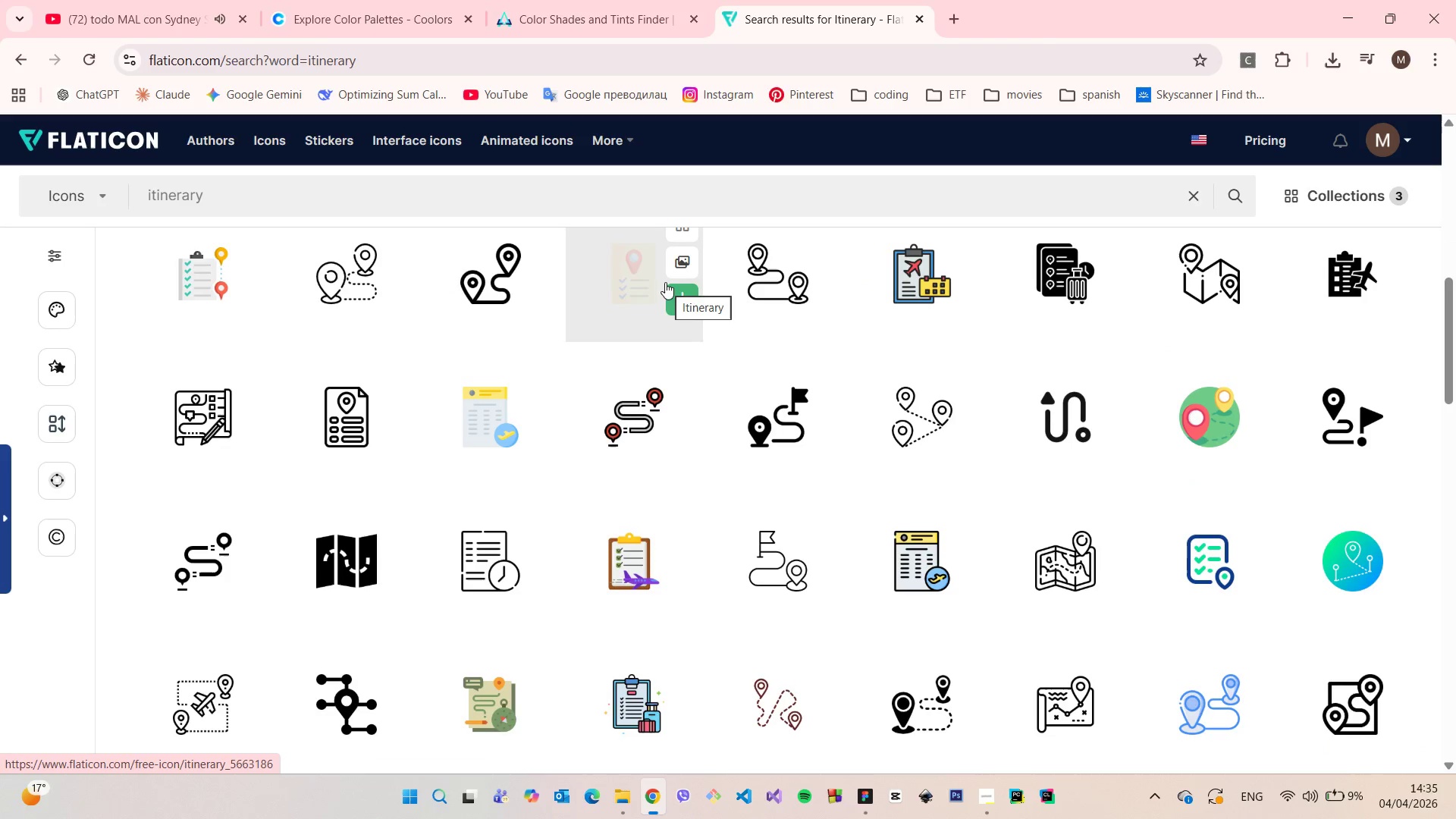 
scroll: coordinate [665, 284], scroll_direction: up, amount: 8.0
 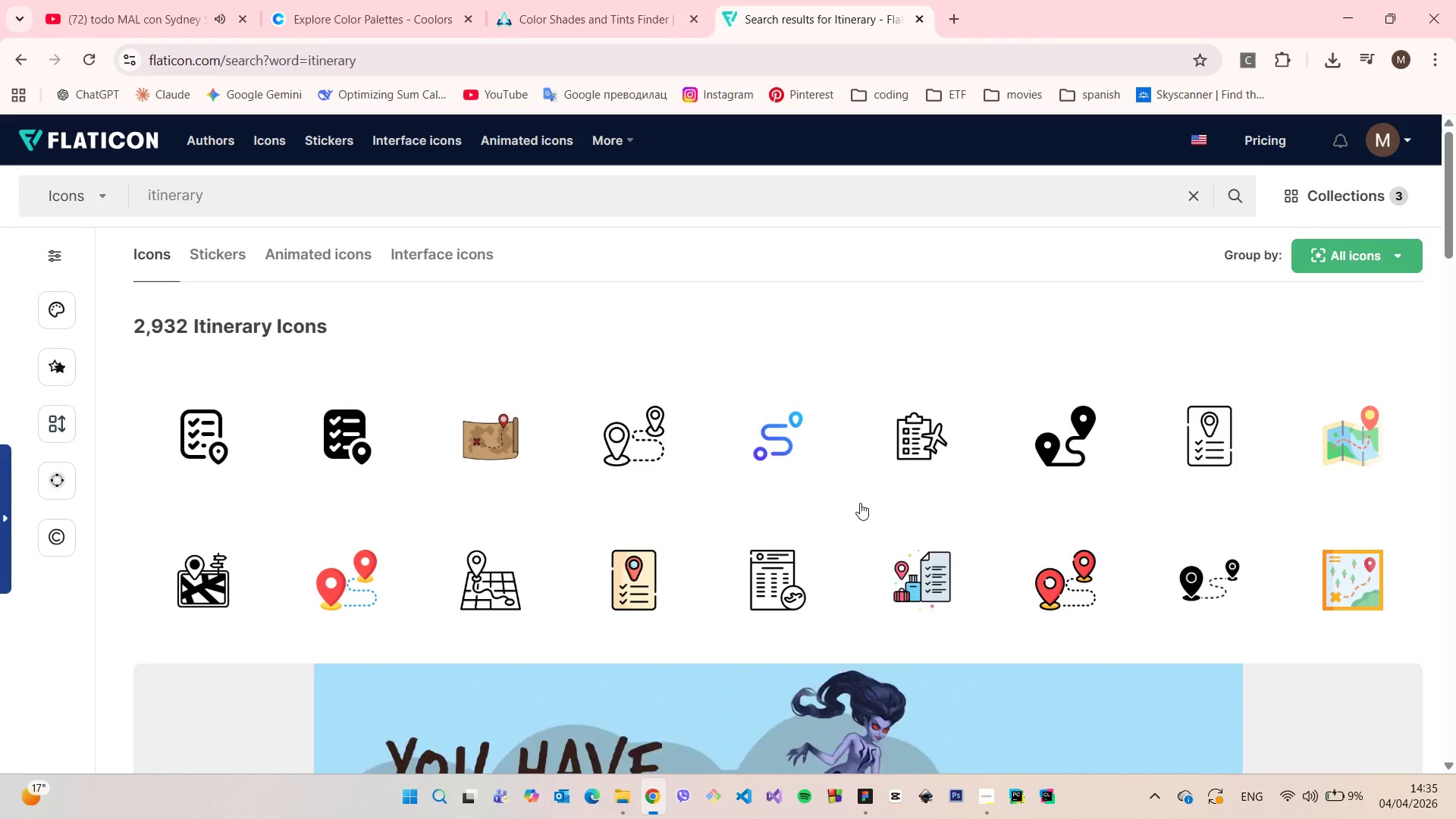 
left_click([870, 525])
 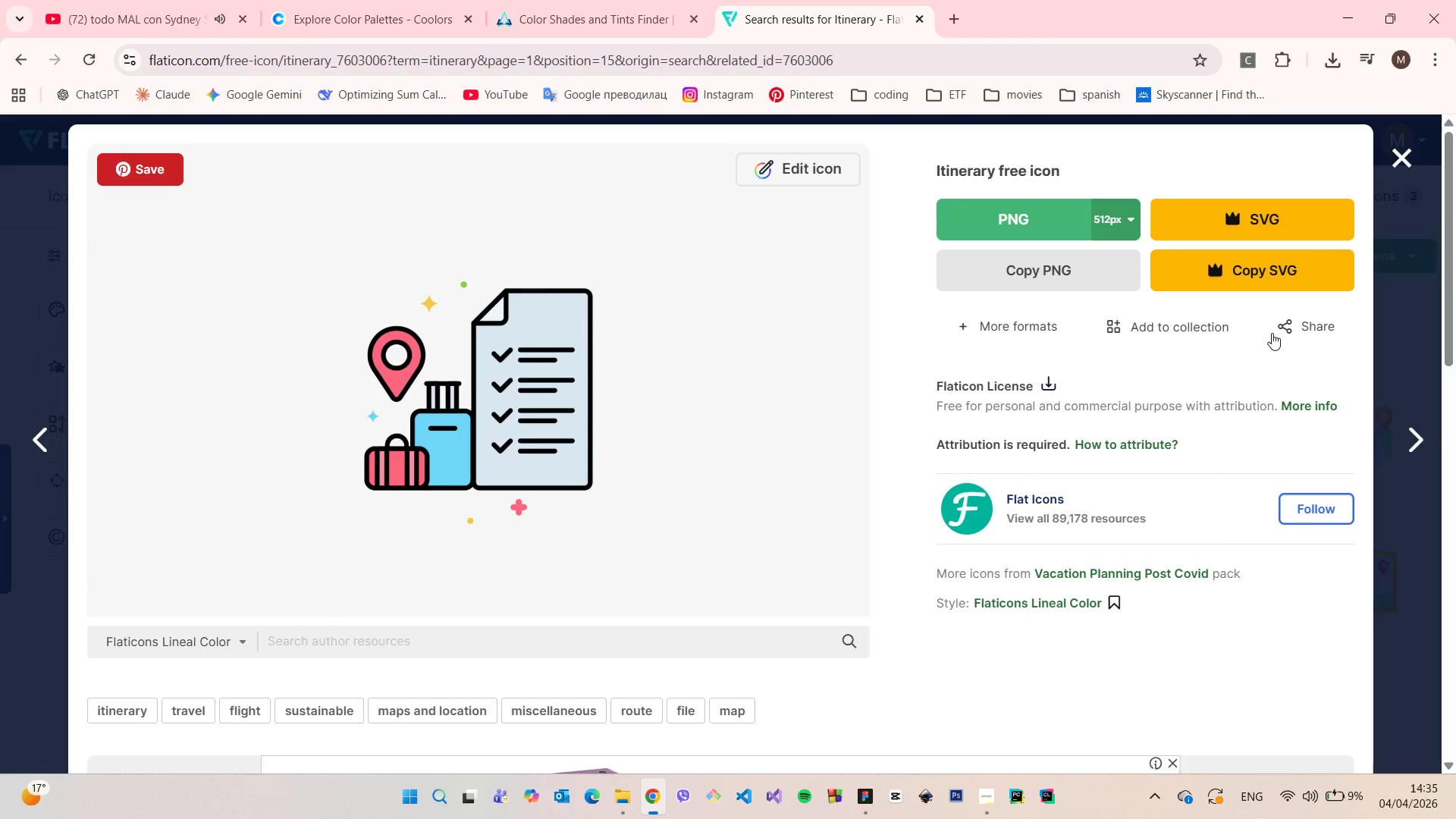 
scroll: coordinate [654, 266], scroll_direction: down, amount: 7.0
 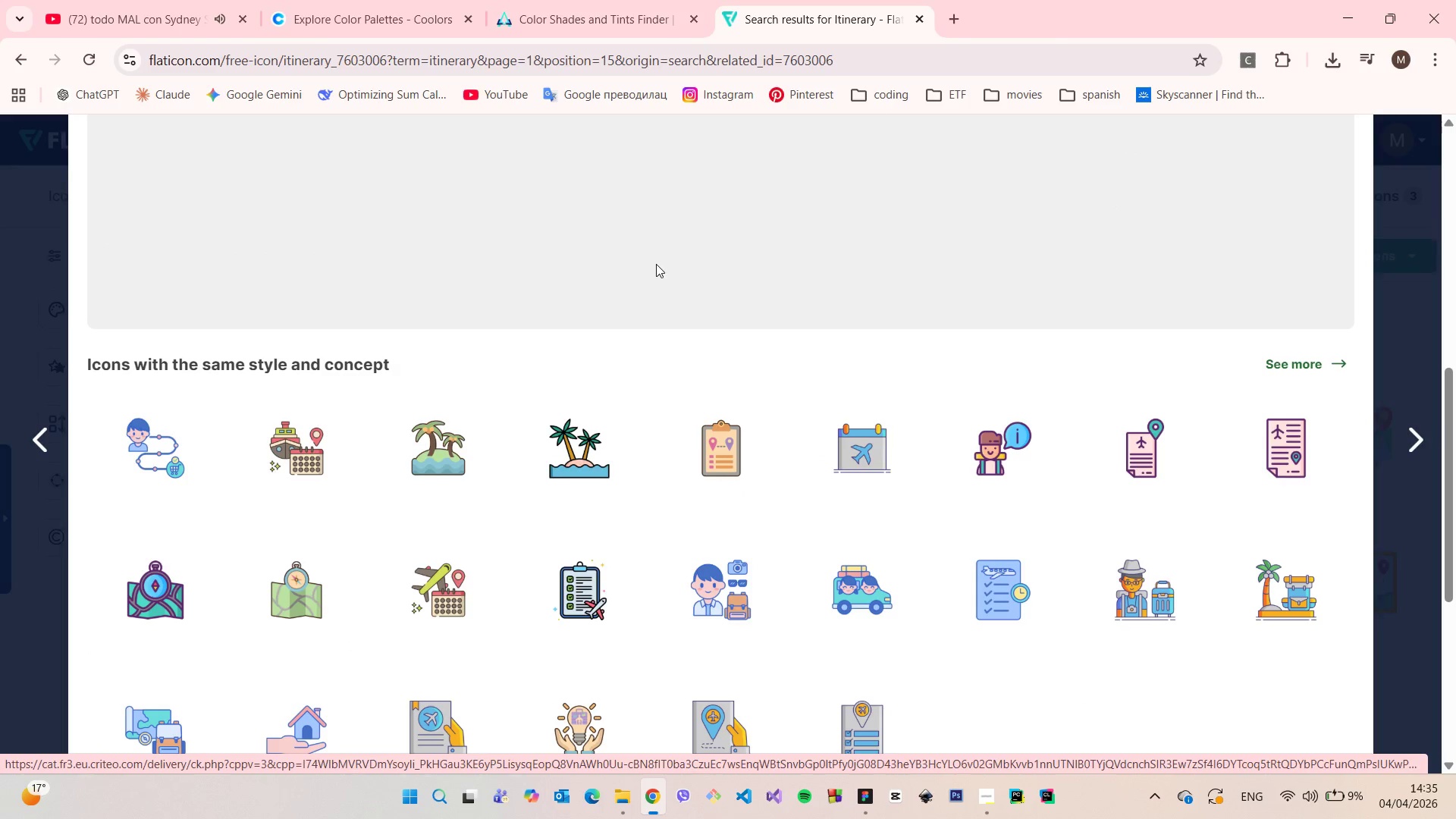 
wait(7.38)
 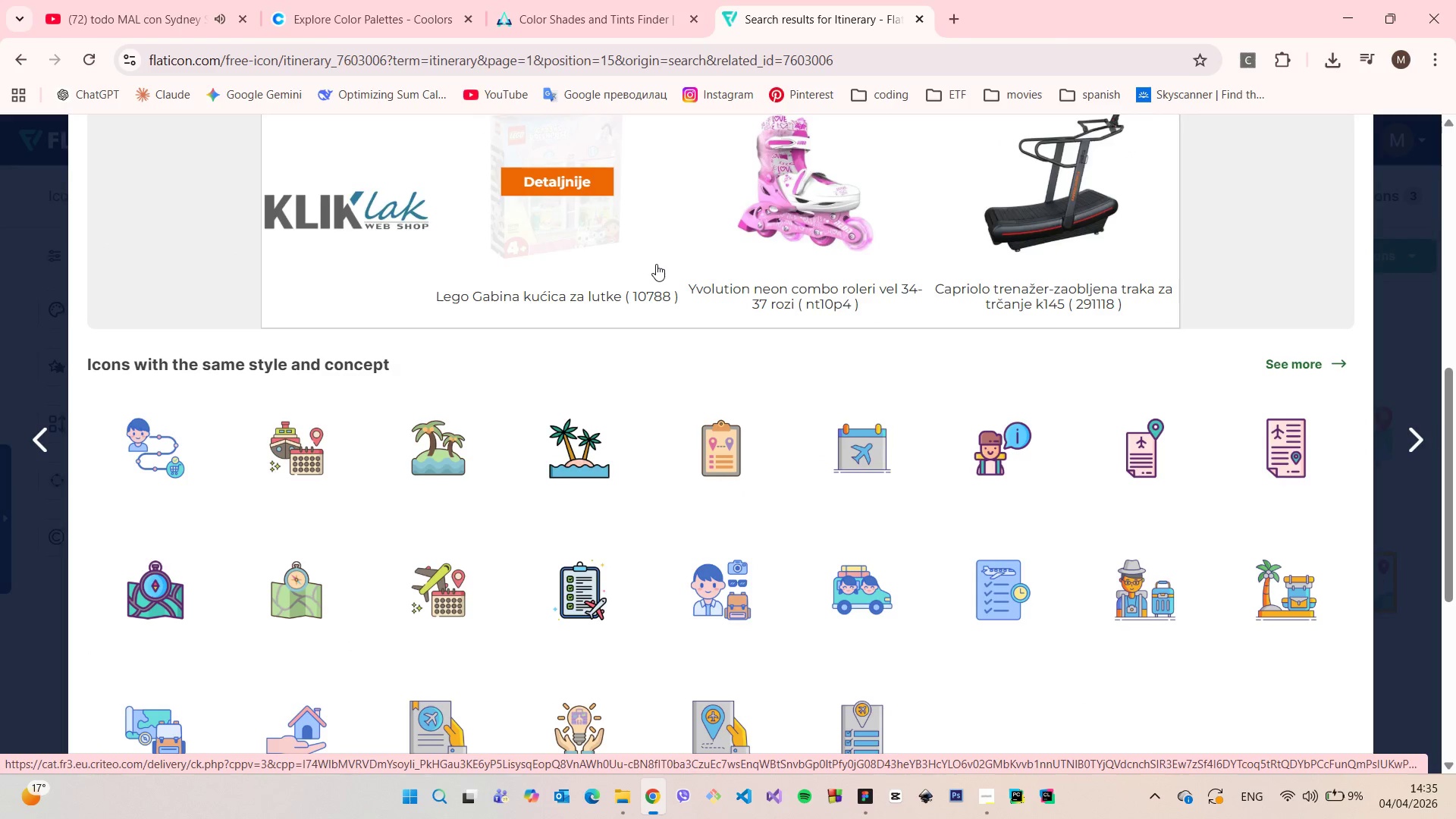 
scroll: coordinate [656, 264], scroll_direction: down, amount: 1.0
 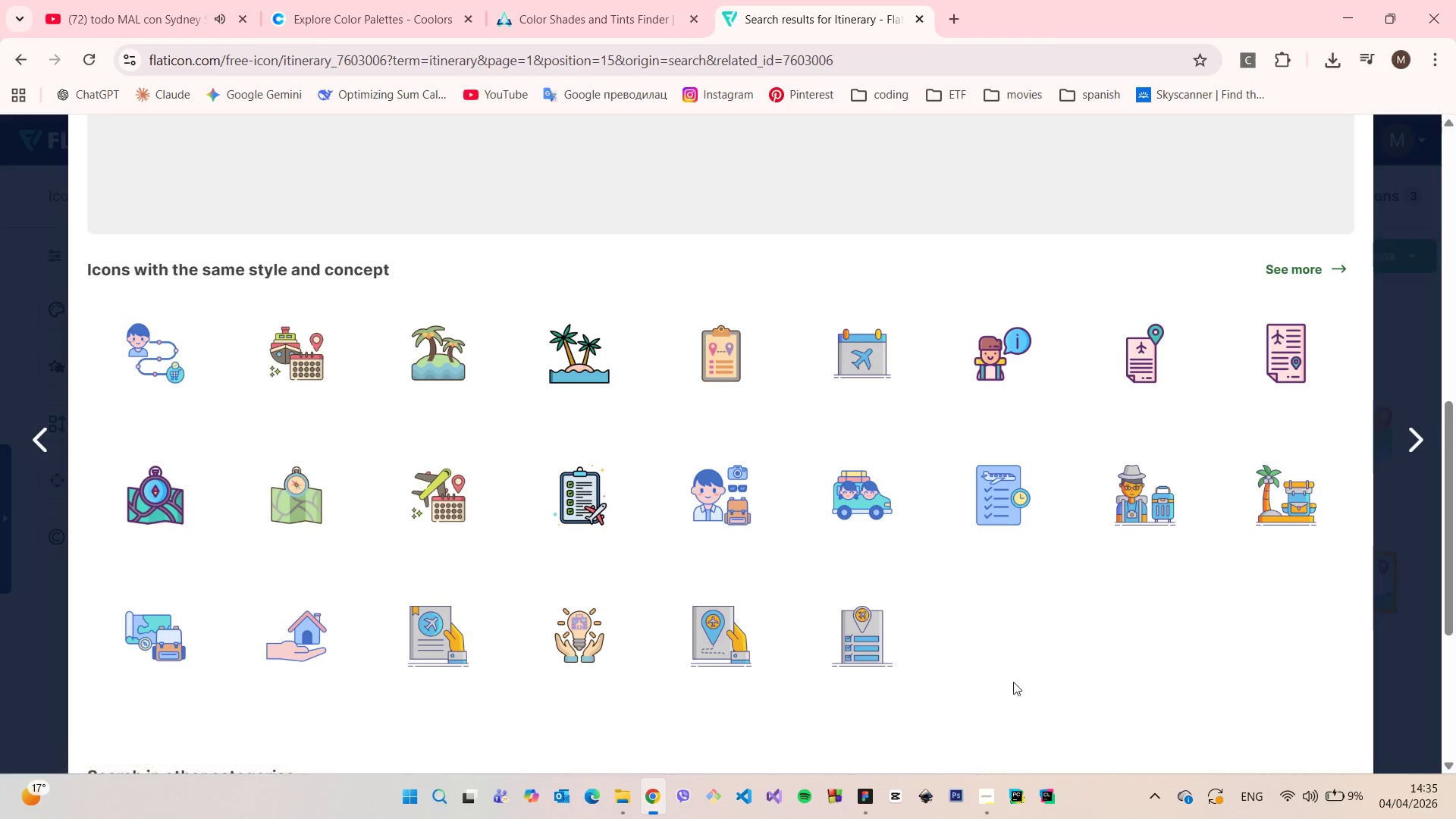 
left_click([865, 781])
 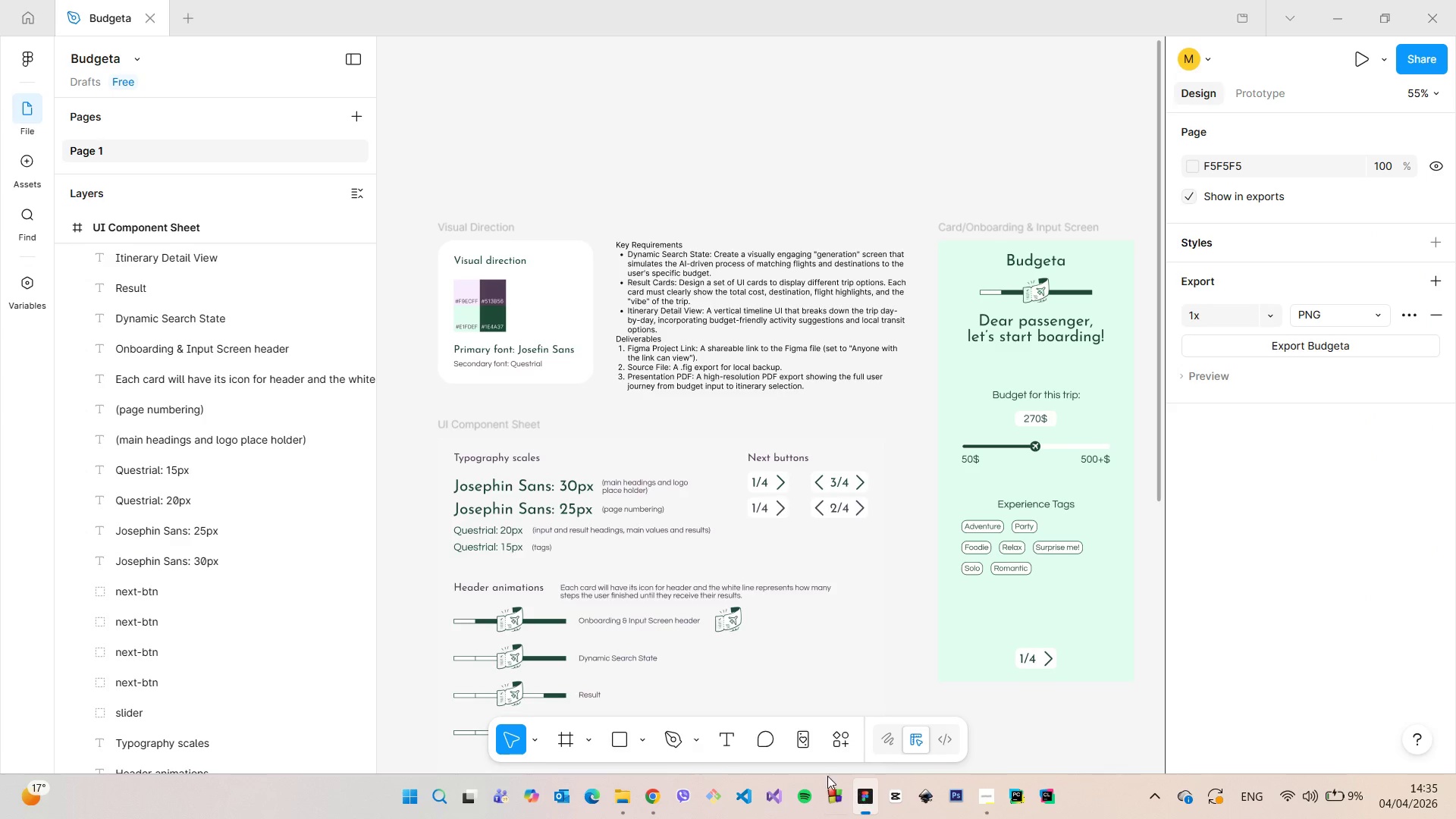 
scroll: coordinate [680, 686], scroll_direction: down, amount: 4.0
 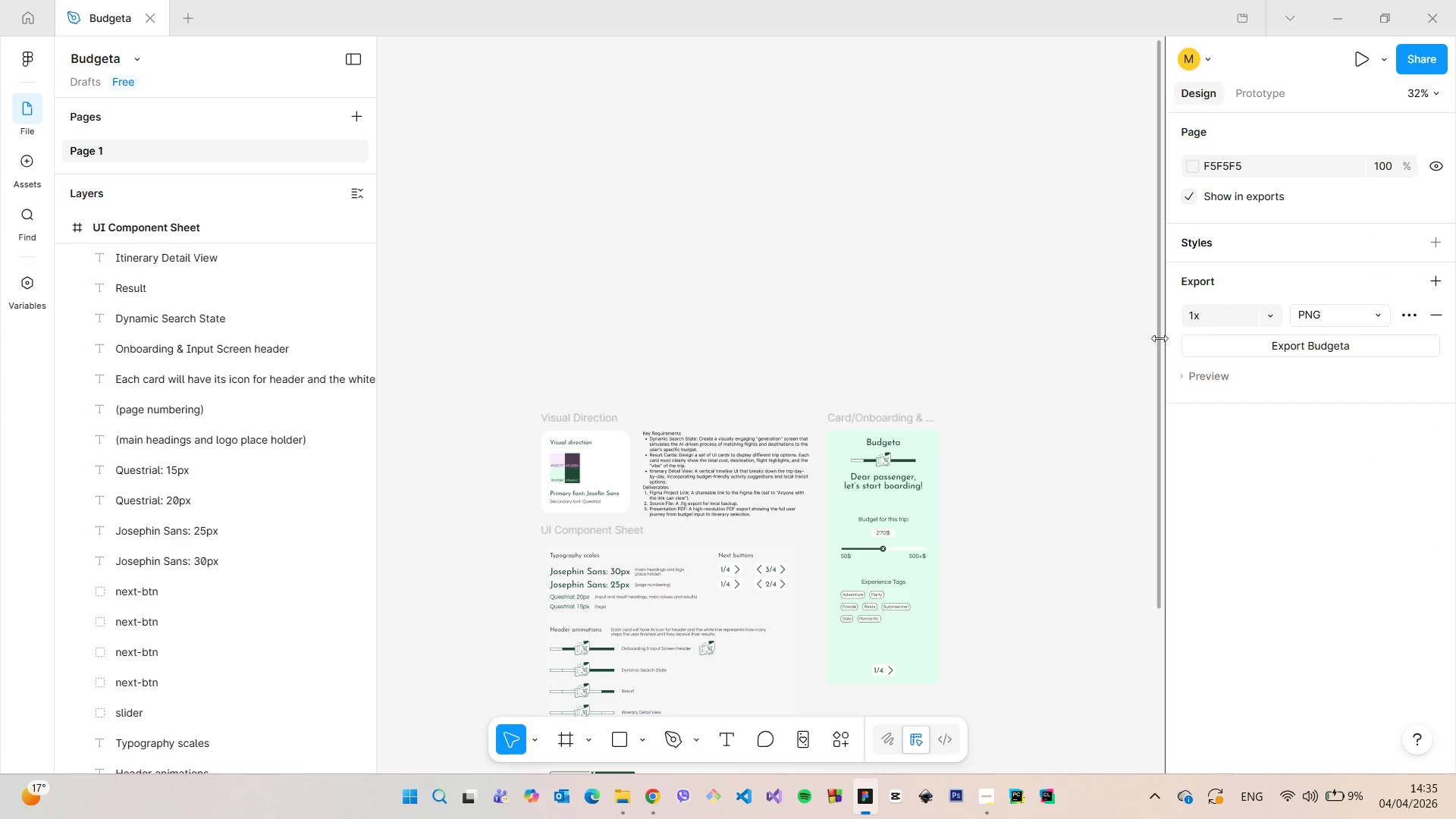 
left_click_drag(start_coordinate=[1156, 338], to_coordinate=[1090, 495])
 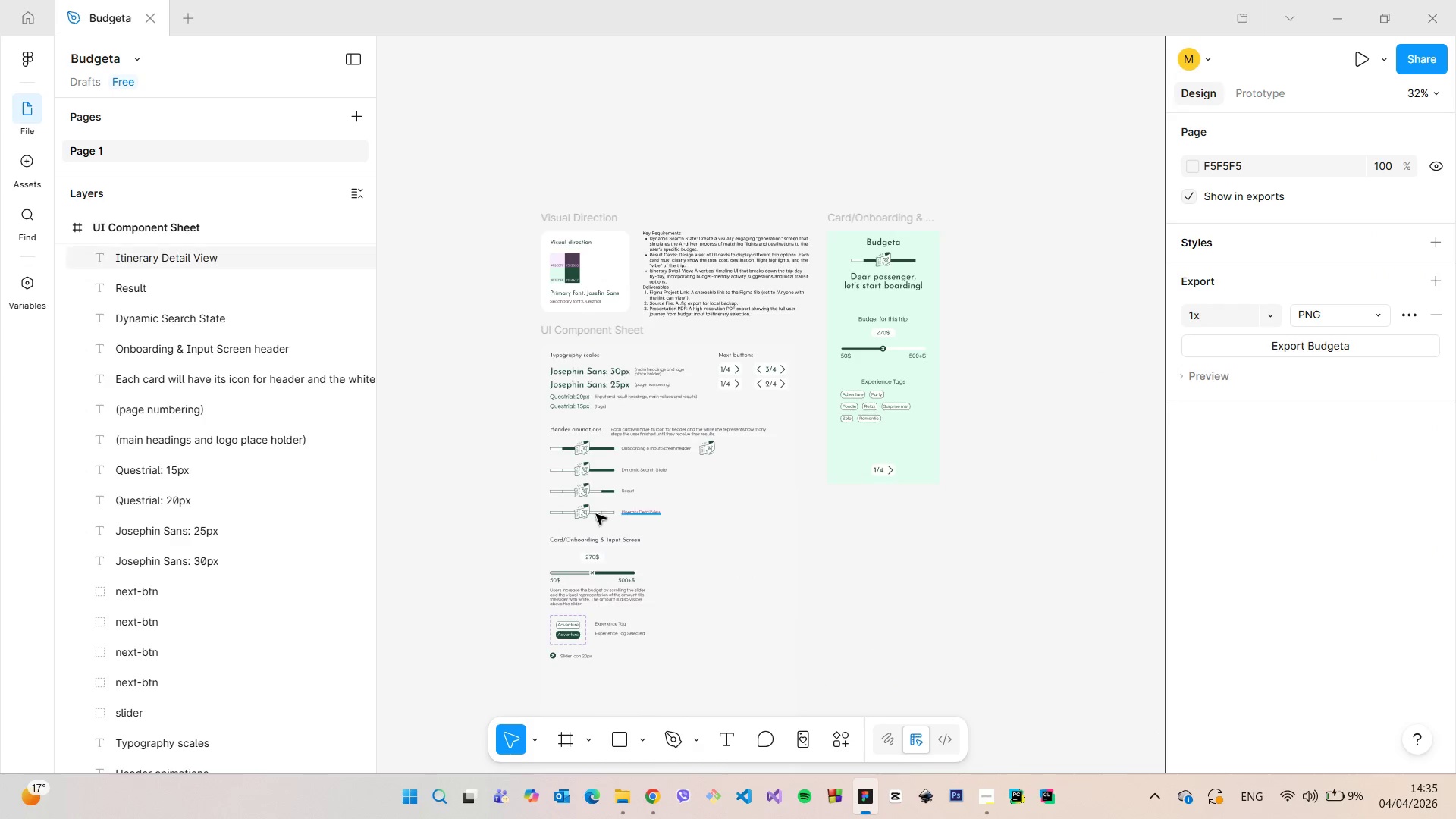 
scroll: coordinate [562, 513], scroll_direction: up, amount: 15.0
 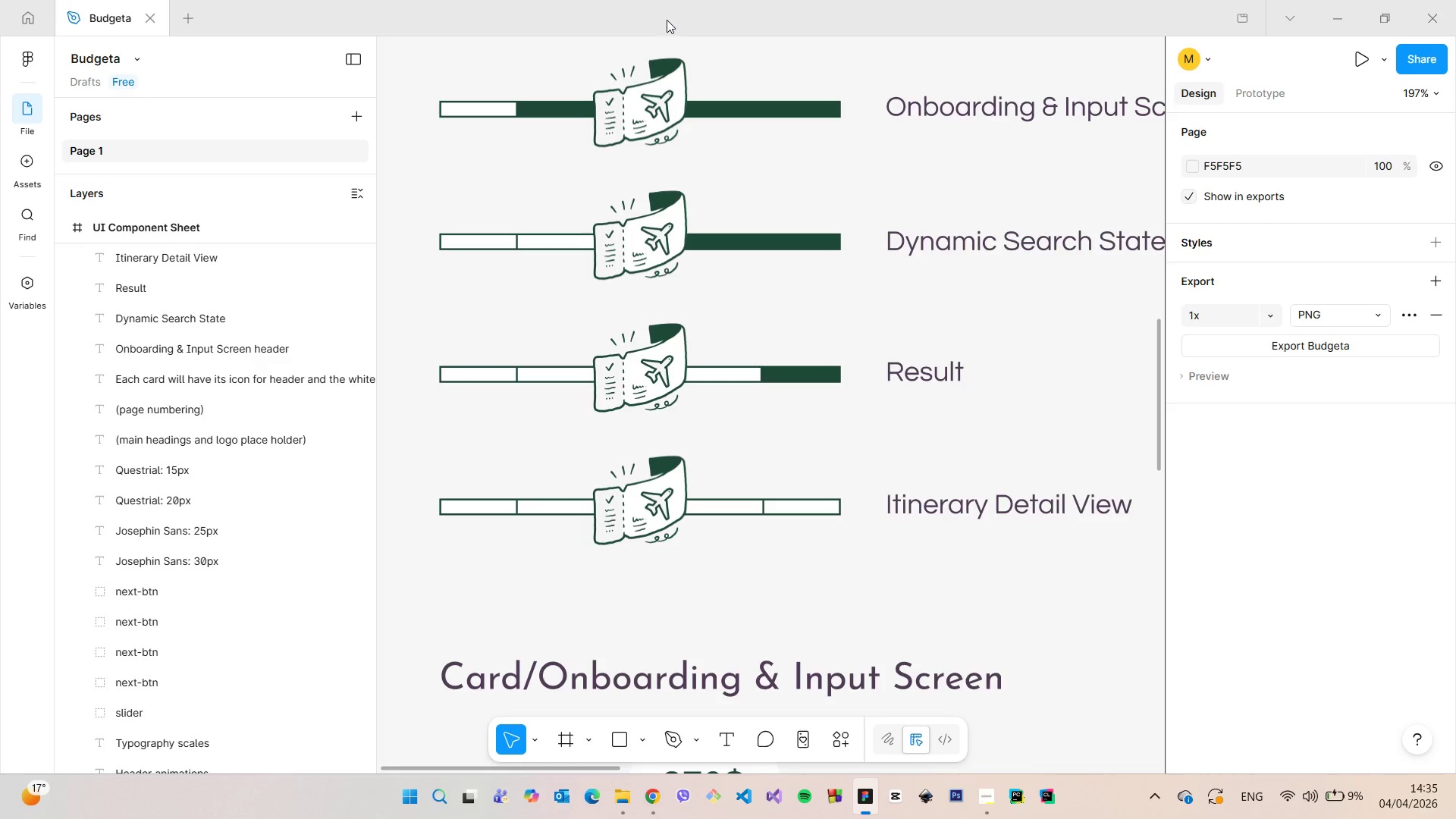 
scroll: coordinate [640, 58], scroll_direction: down, amount: 1.0
 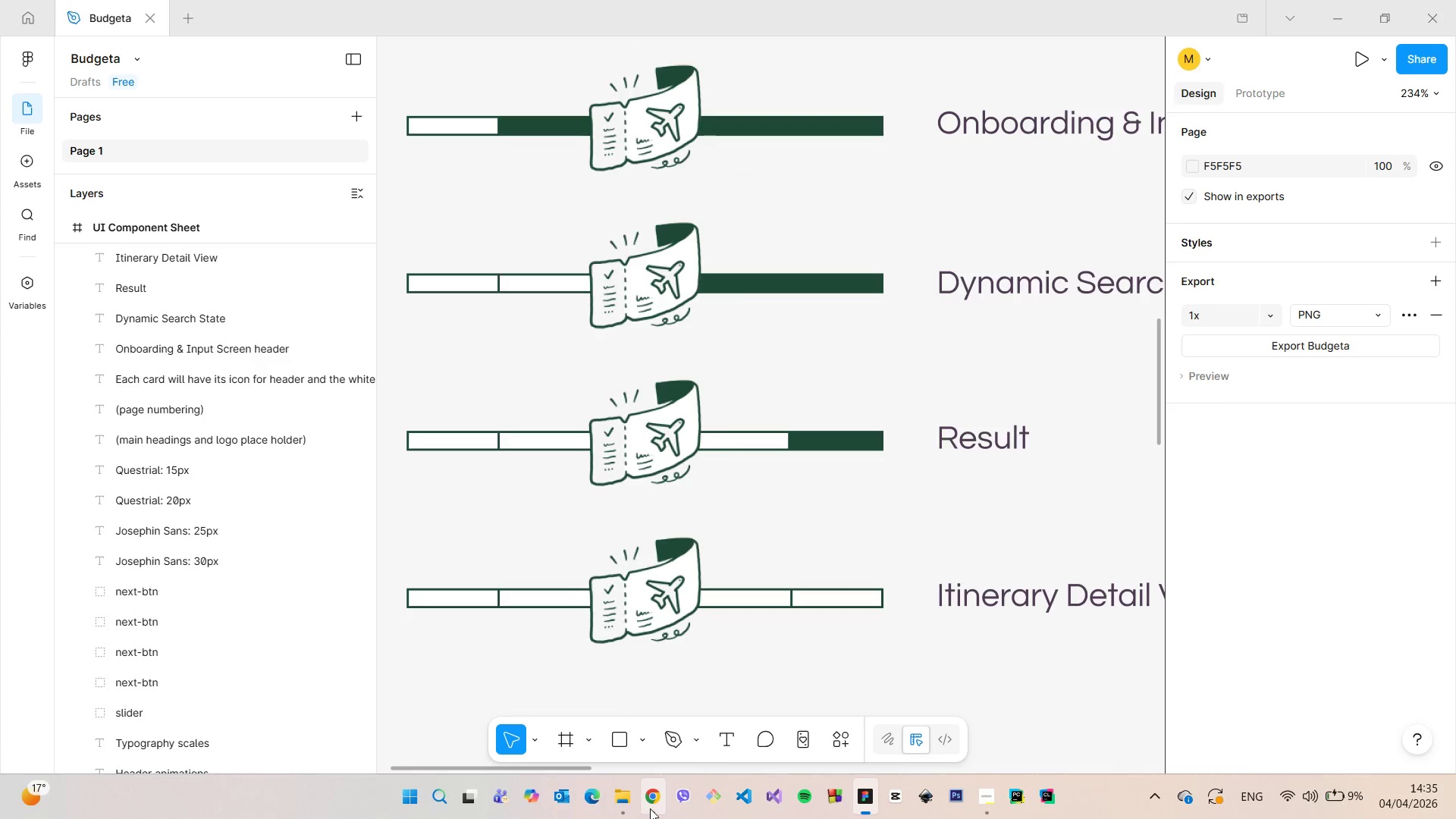 
left_click([649, 806])
 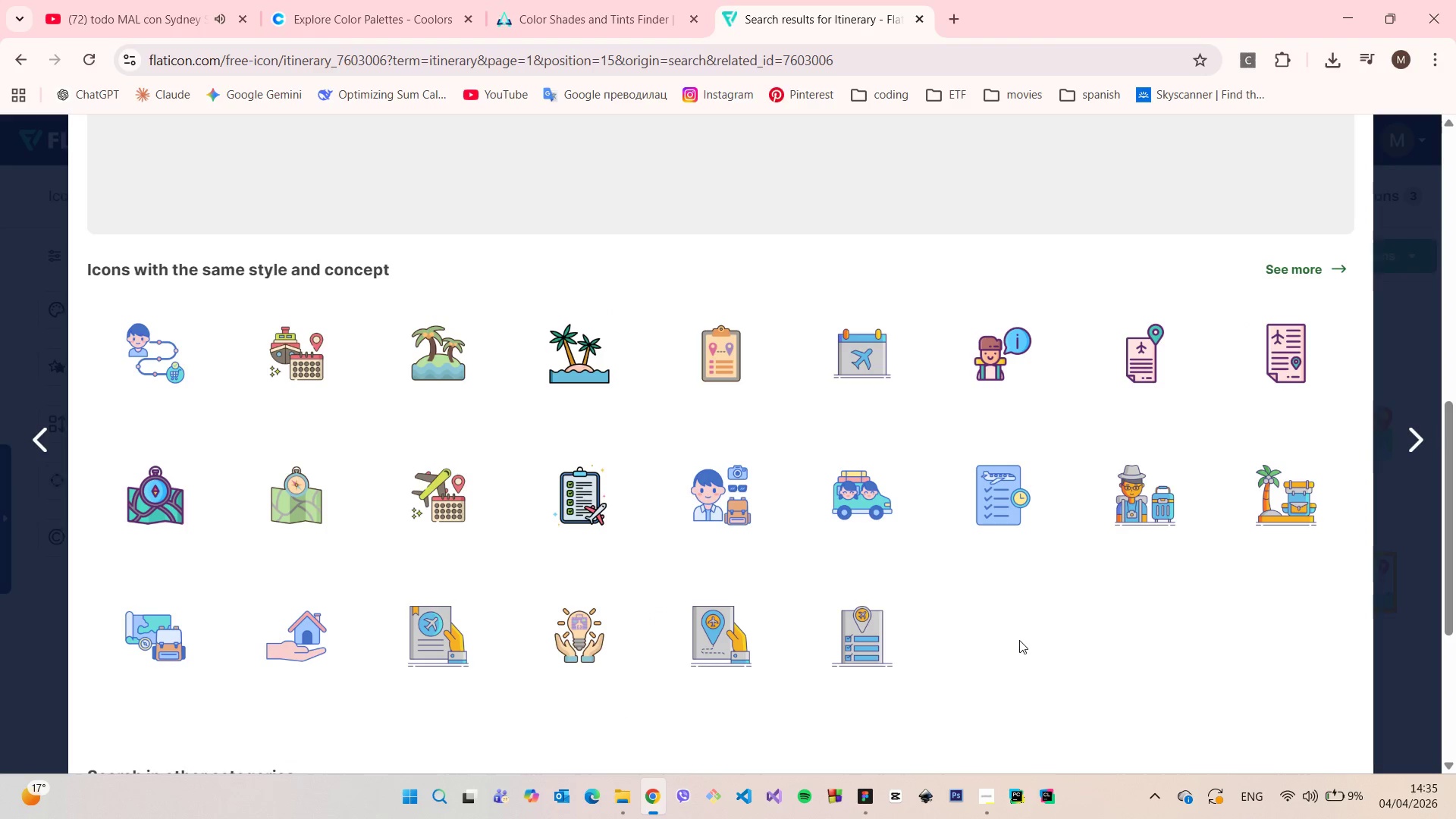 
wait(8.16)
 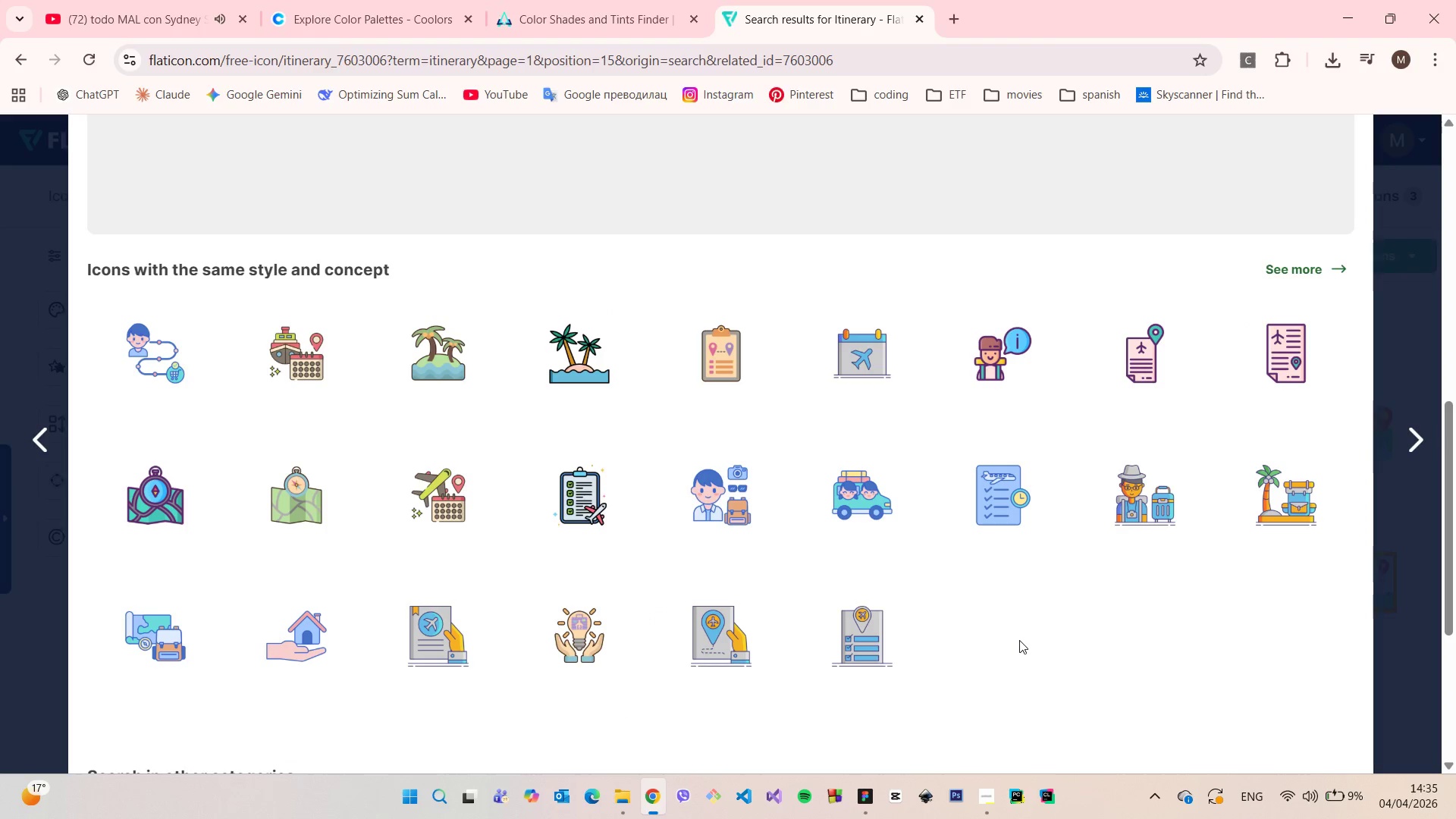 
left_click([588, 491])
 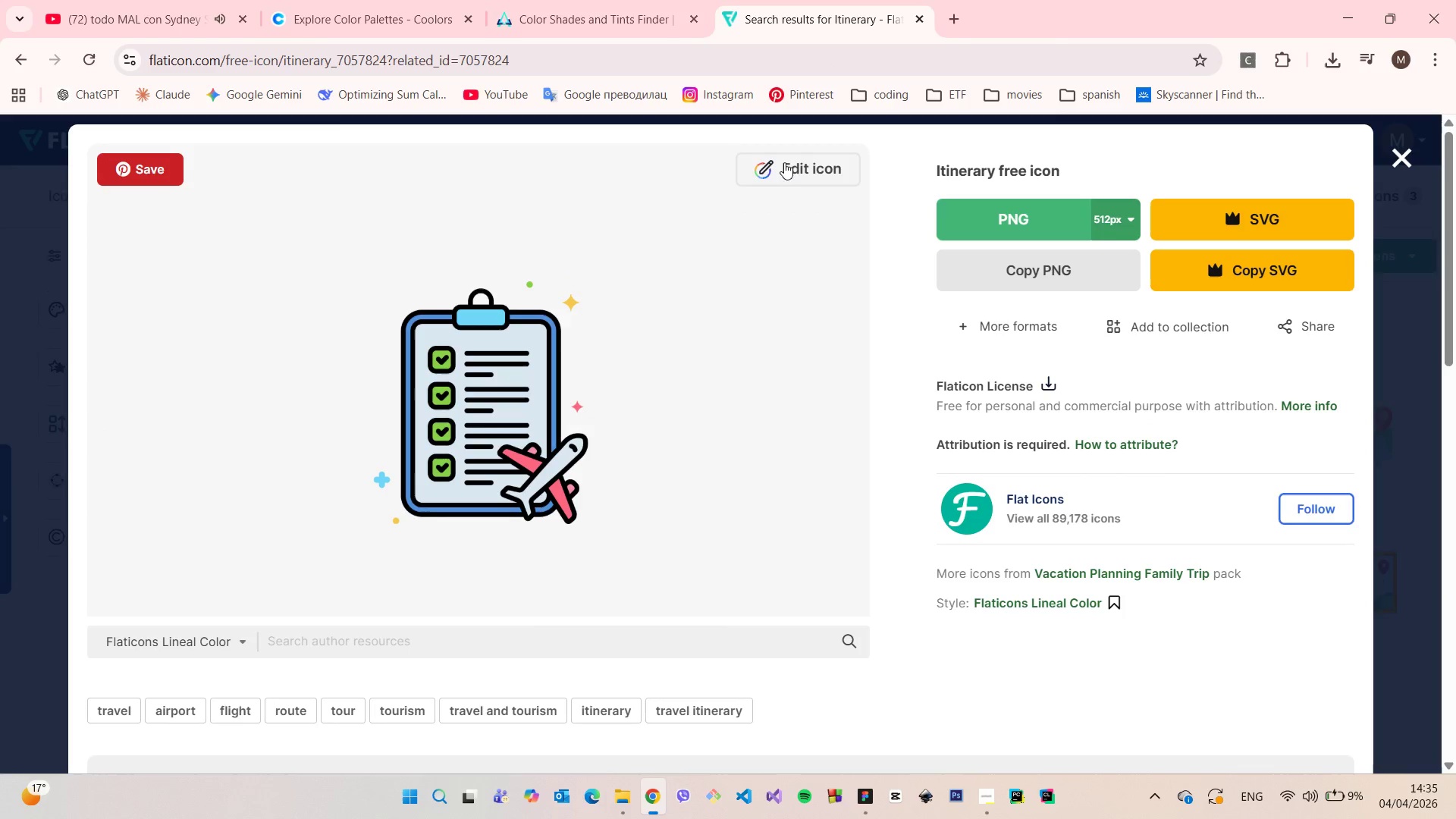 
left_click([791, 180])
 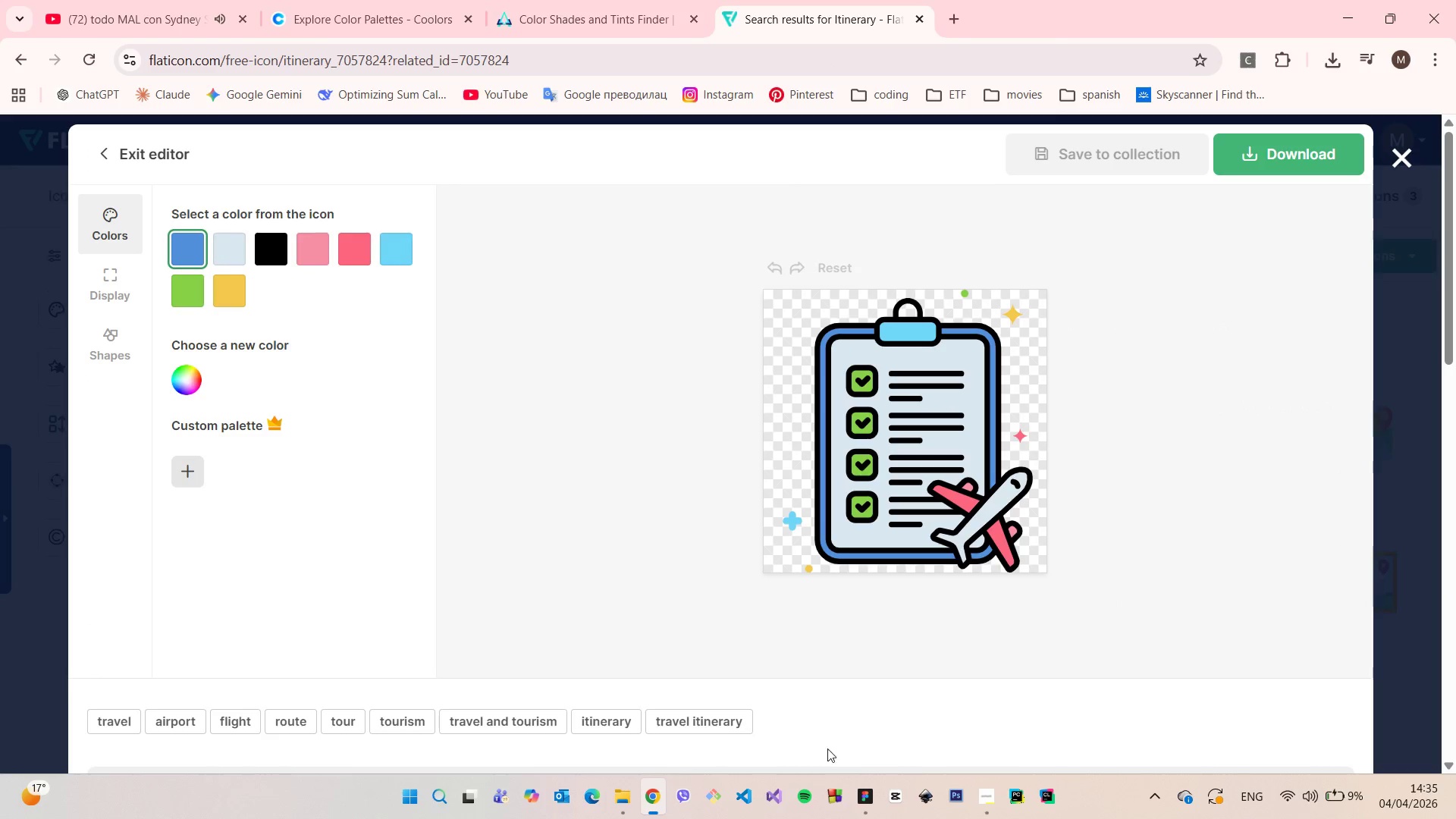 
left_click([860, 787])
 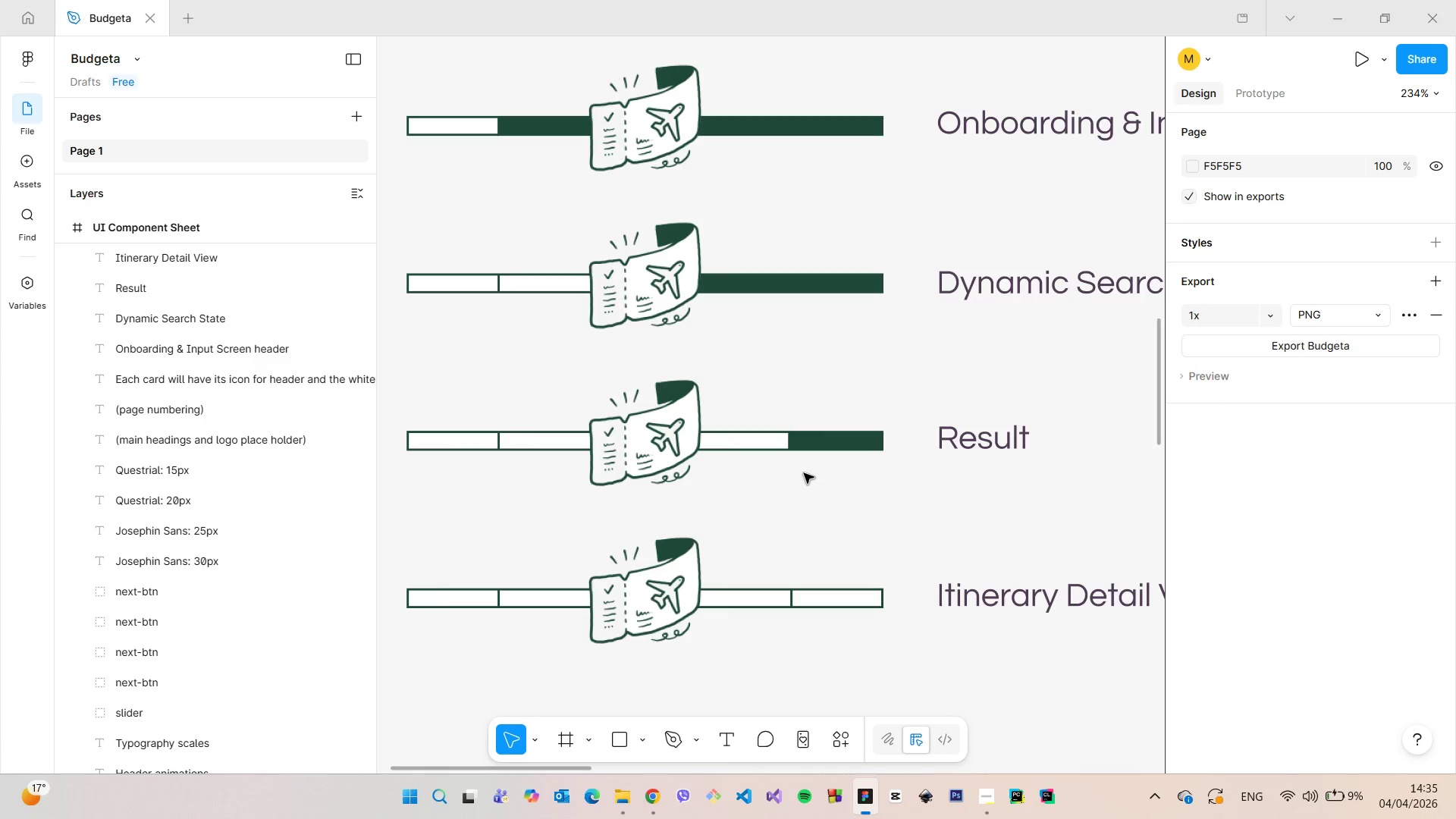 
scroll: coordinate [810, 620], scroll_direction: down, amount: 18.0
 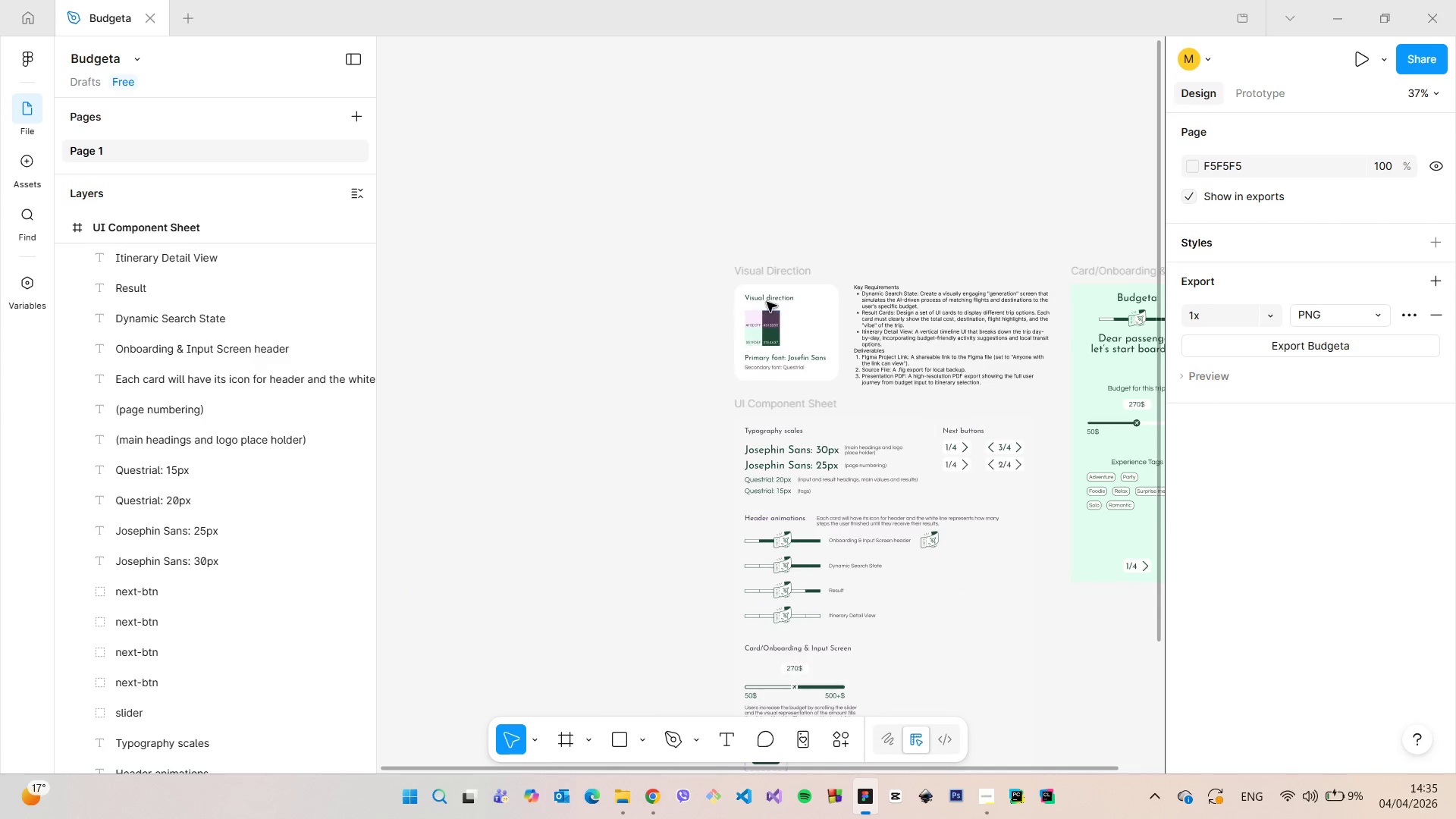 
scroll: coordinate [776, 328], scroll_direction: none, amount: 0.0
 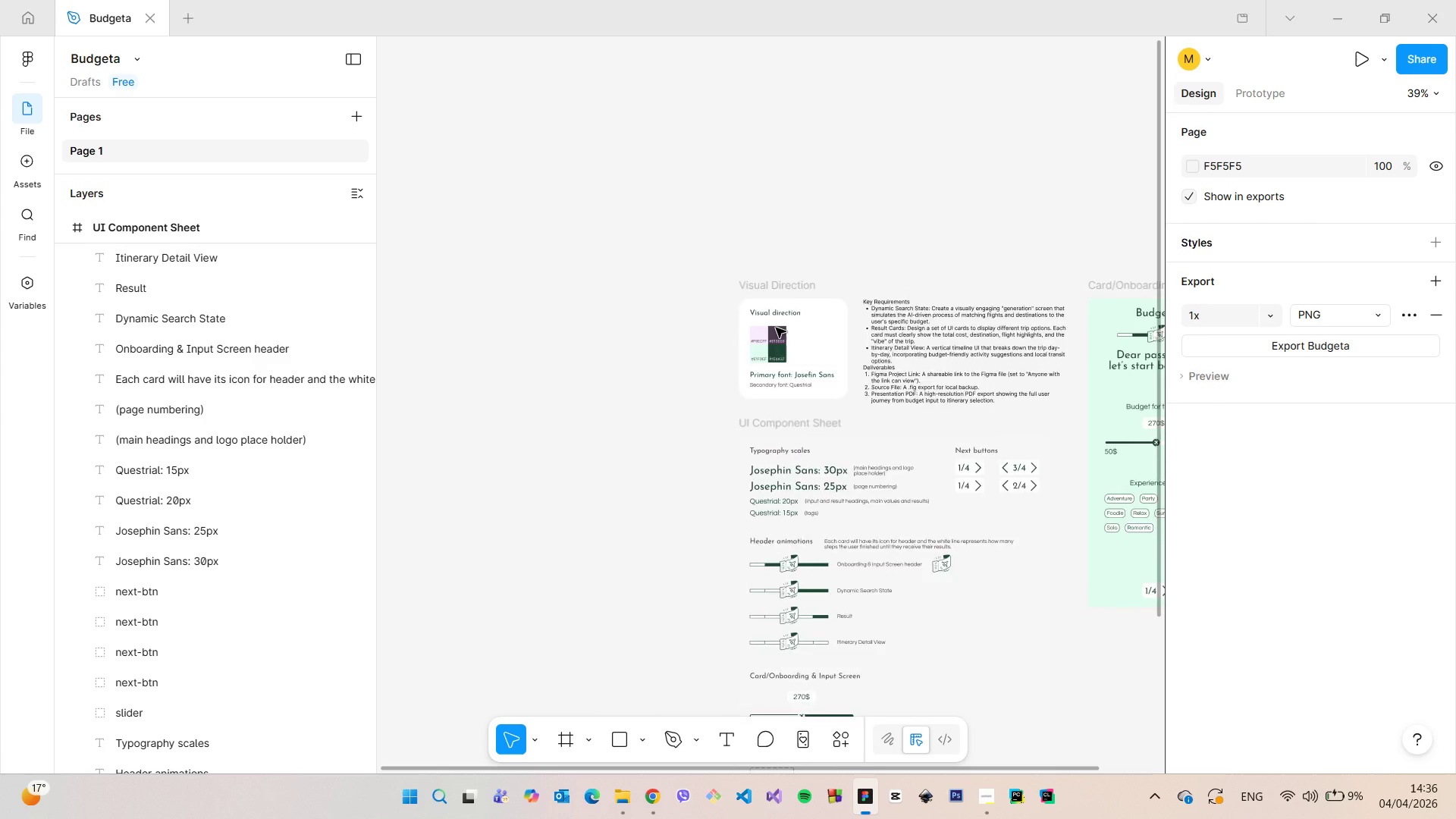 
scroll: coordinate [776, 328], scroll_direction: down, amount: 3.0
 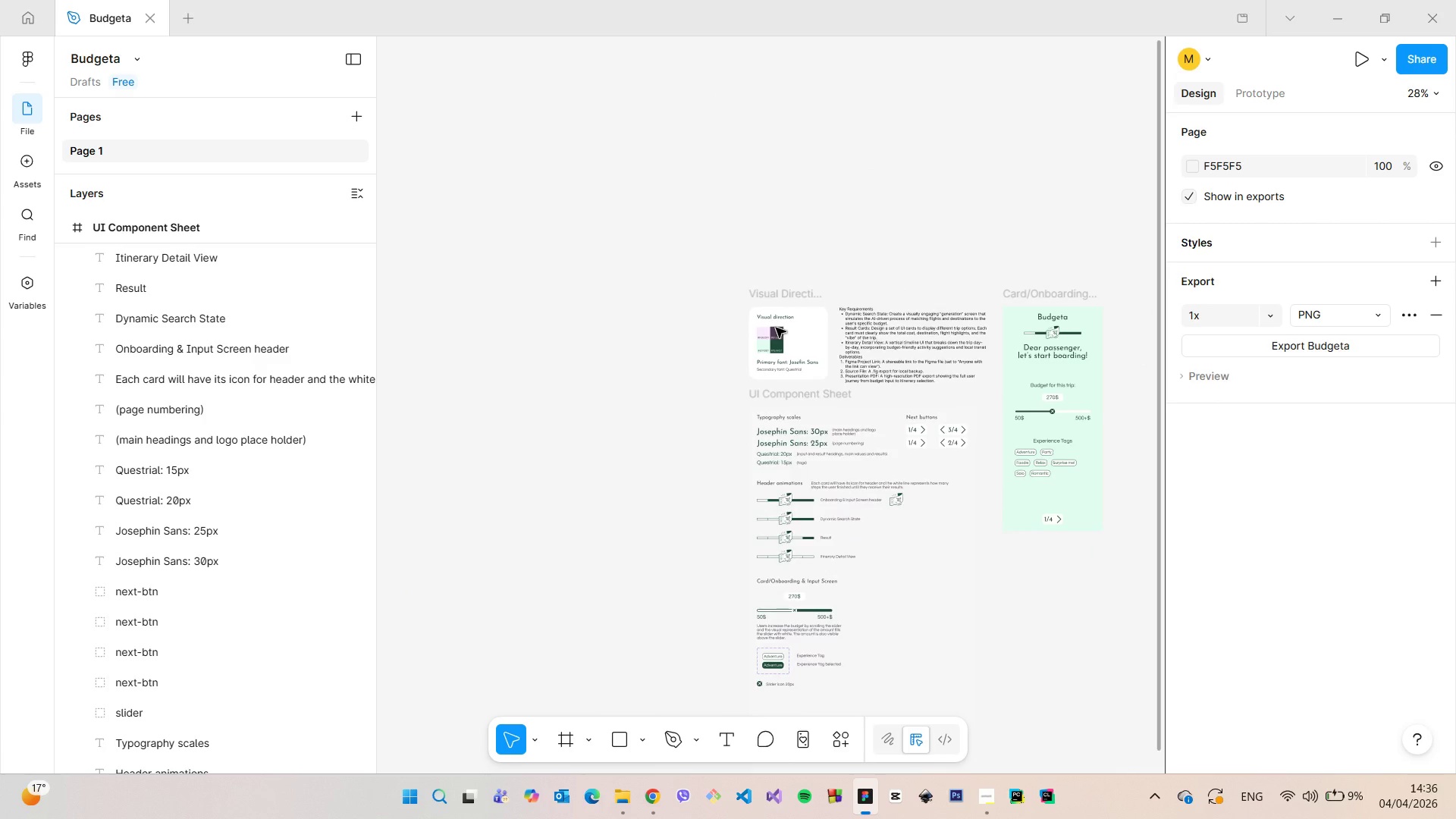 
left_click([777, 338])
 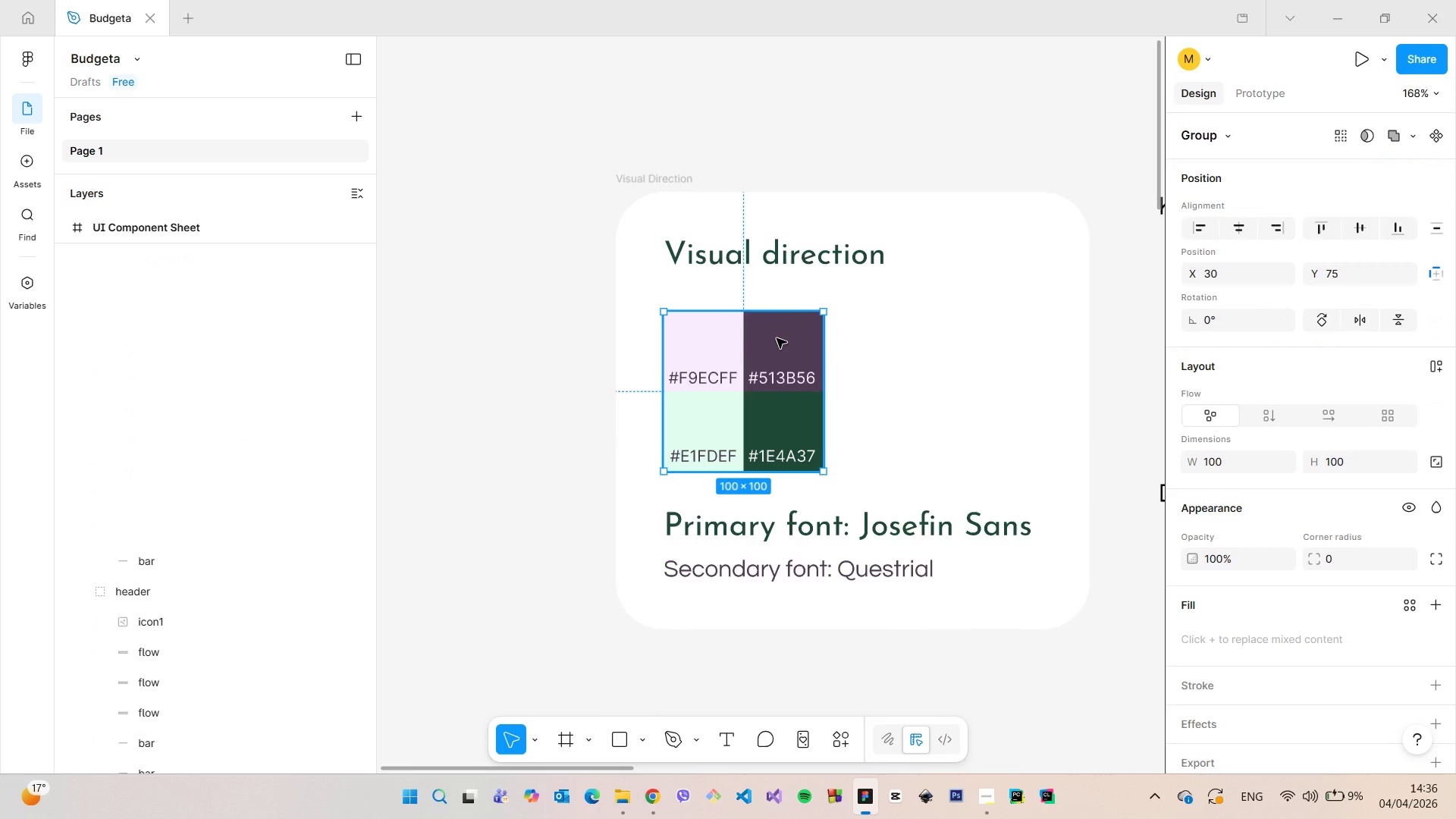 
scroll: coordinate [776, 336], scroll_direction: up, amount: 16.0
 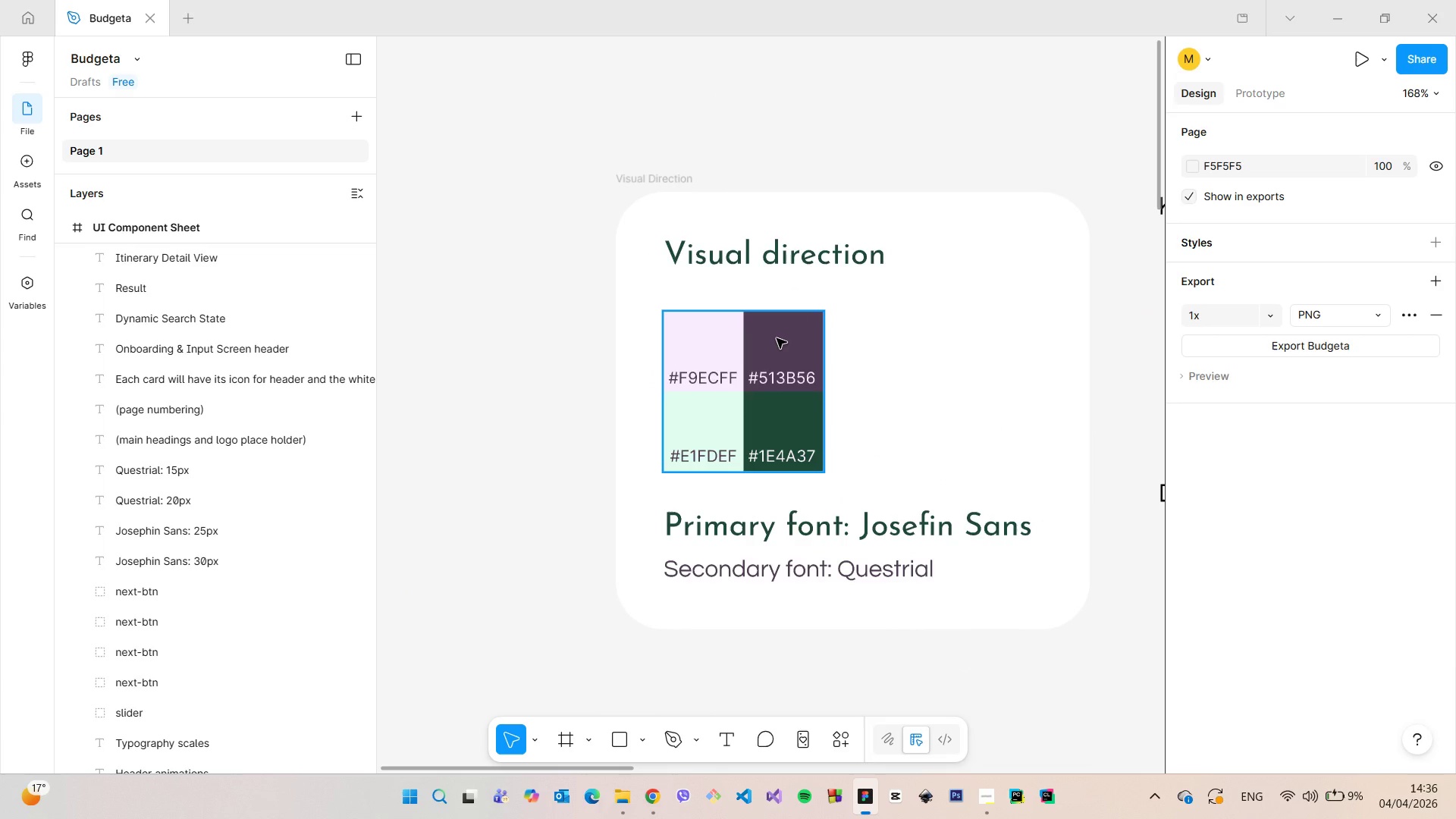 
double_click([777, 338])
 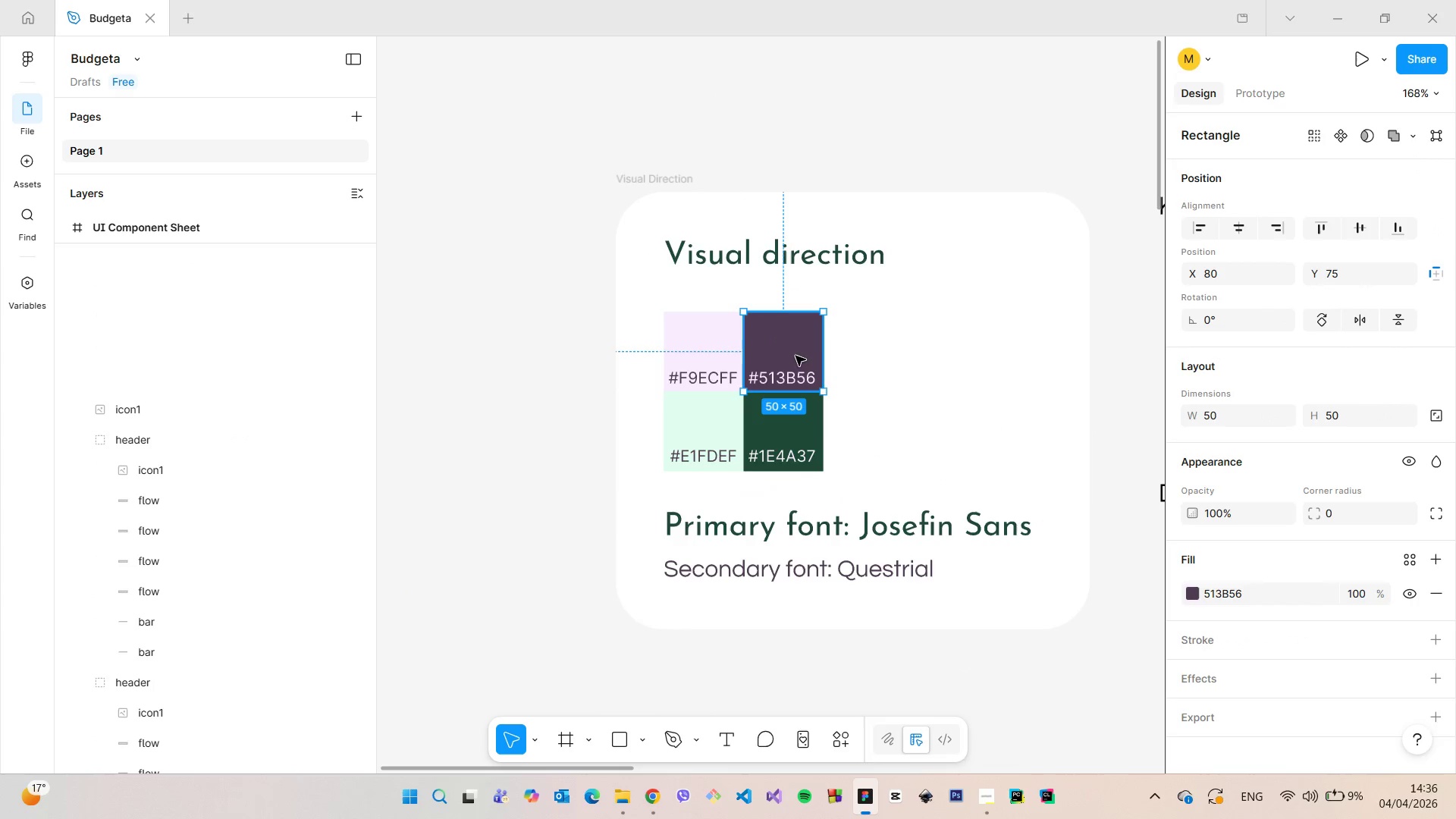 
left_click([795, 356])
 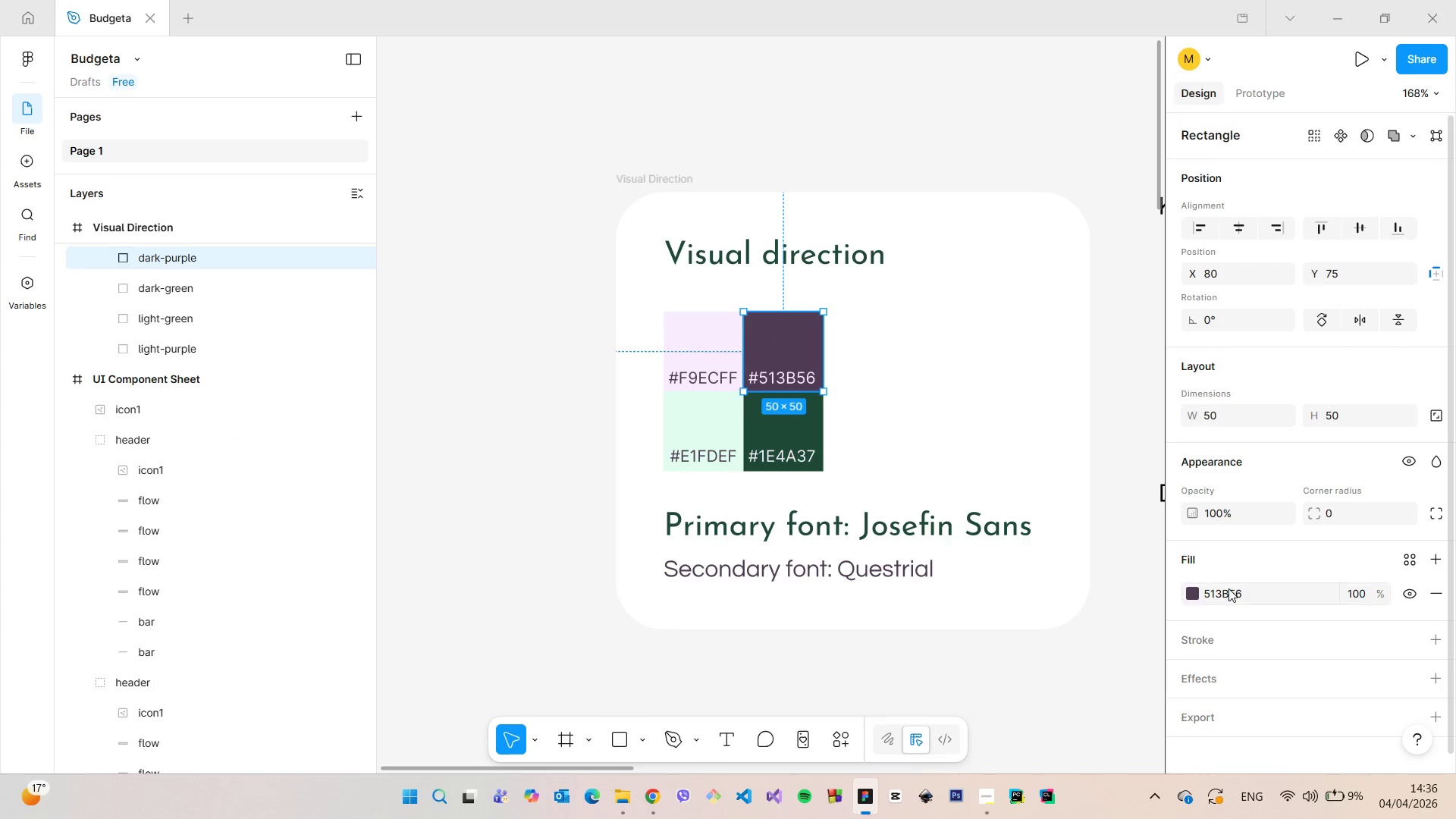 
left_click([1228, 588])
 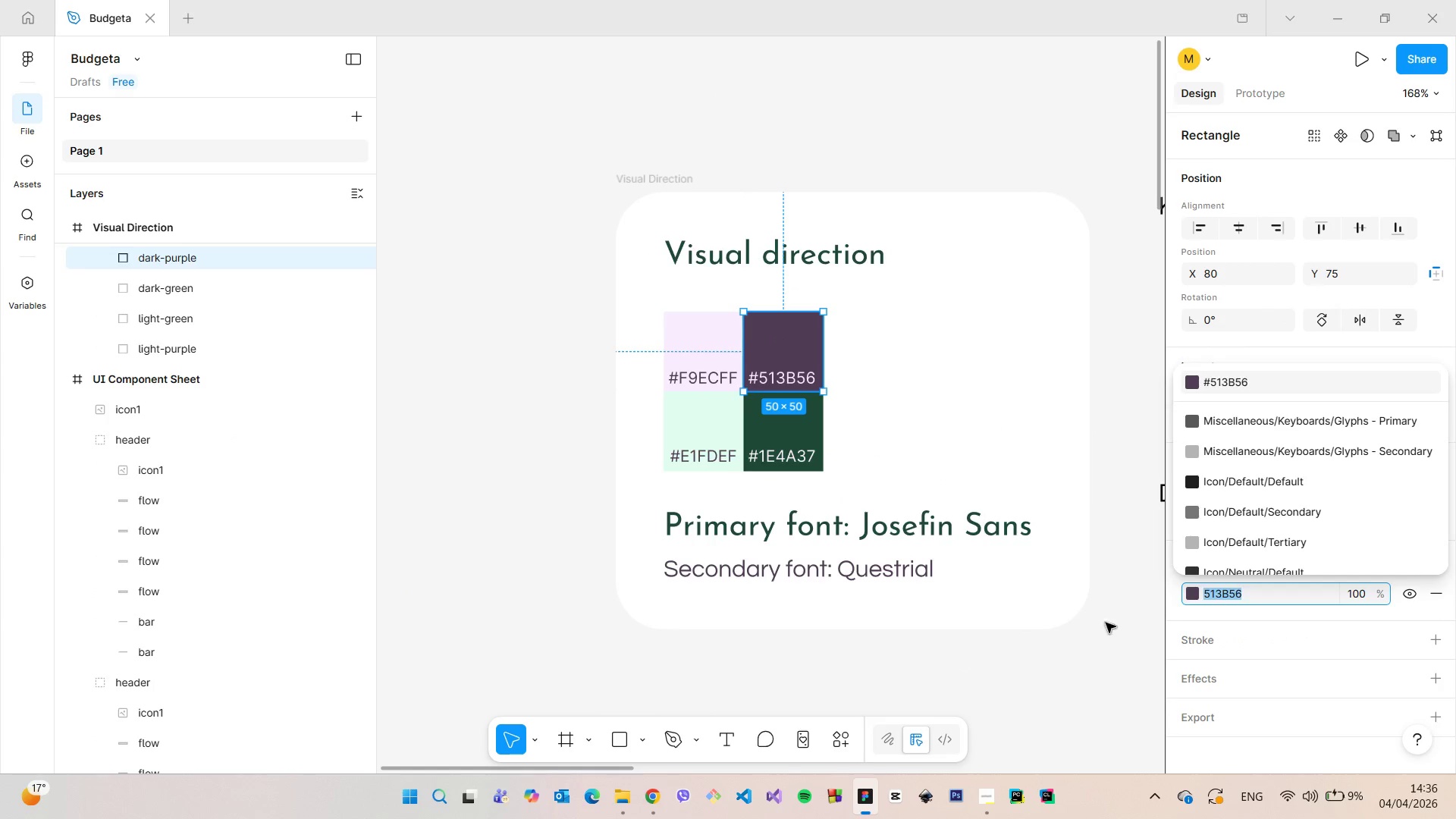 
key(Control+C)
 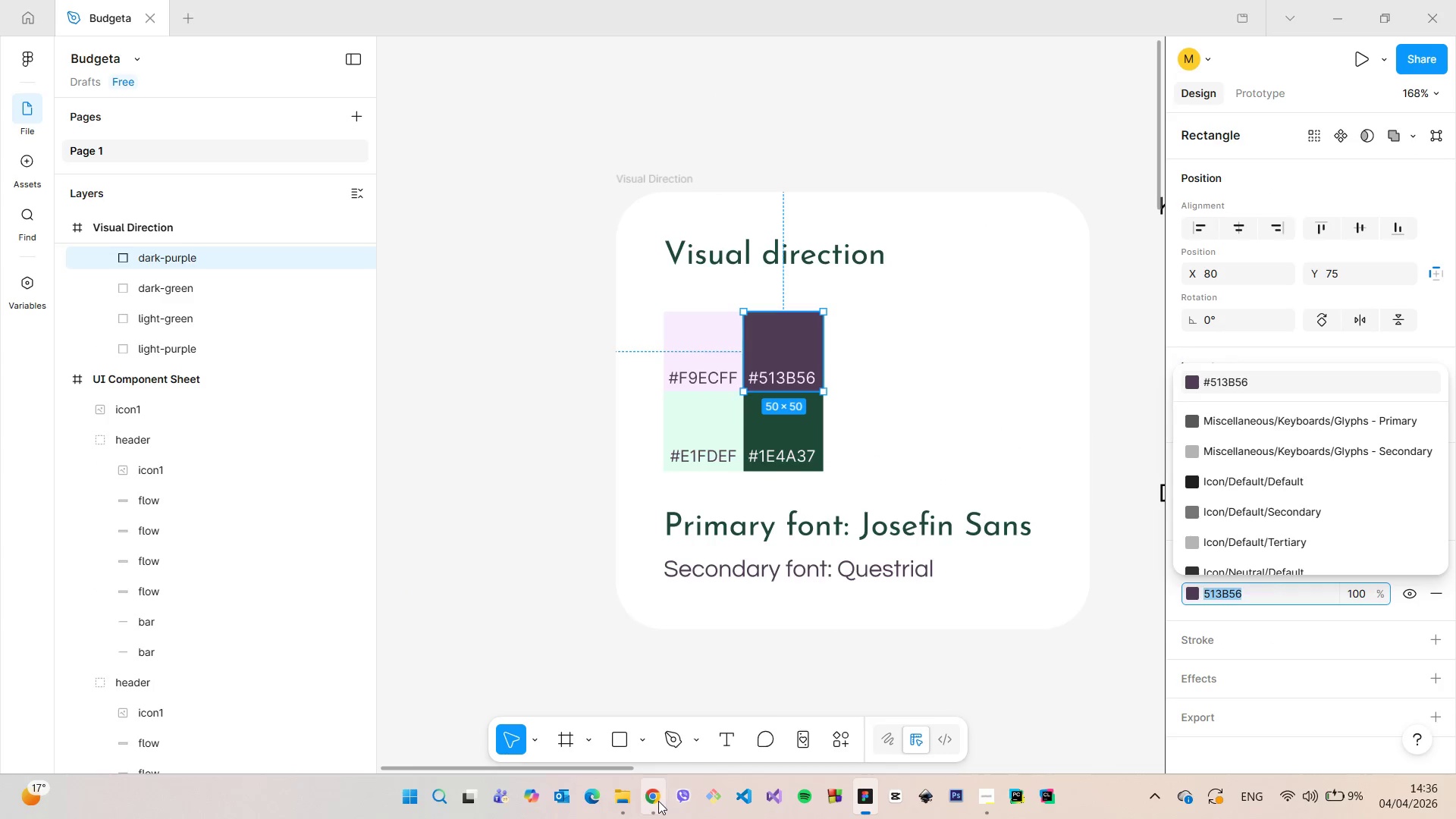 
left_click([658, 801])
 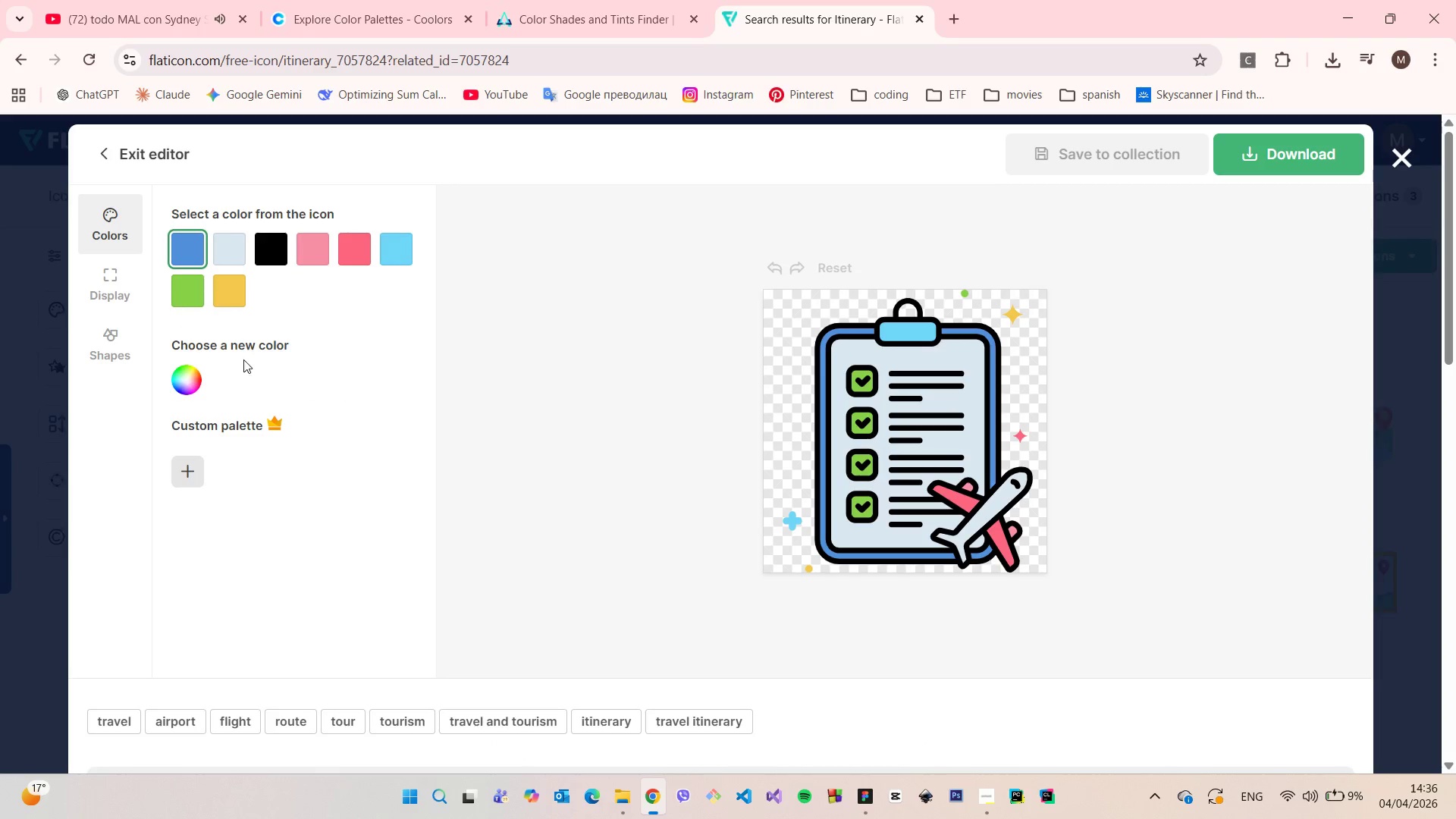 
left_click([190, 372])
 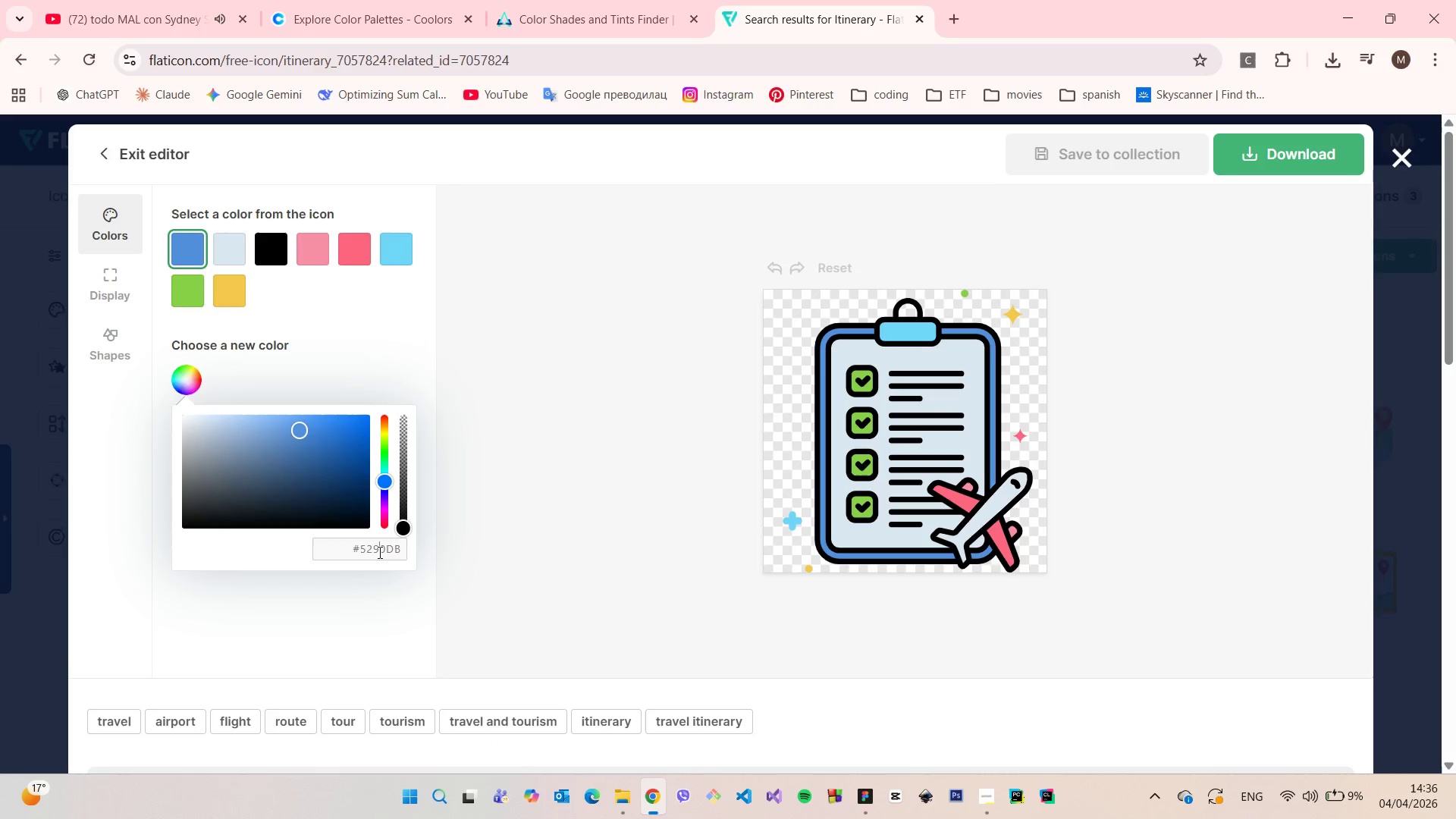 
double_click([378, 552])
 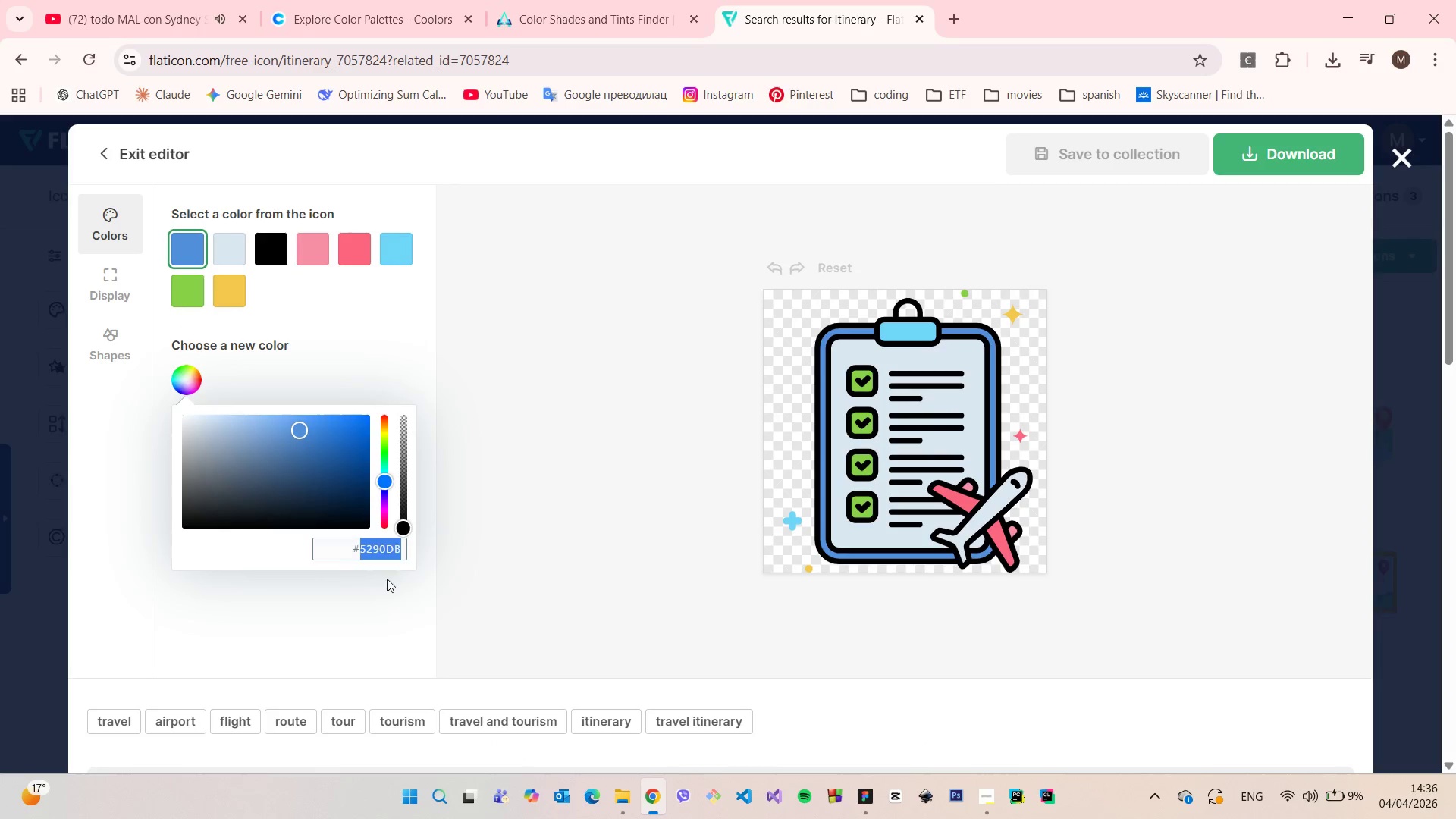 
key(Control+V)
 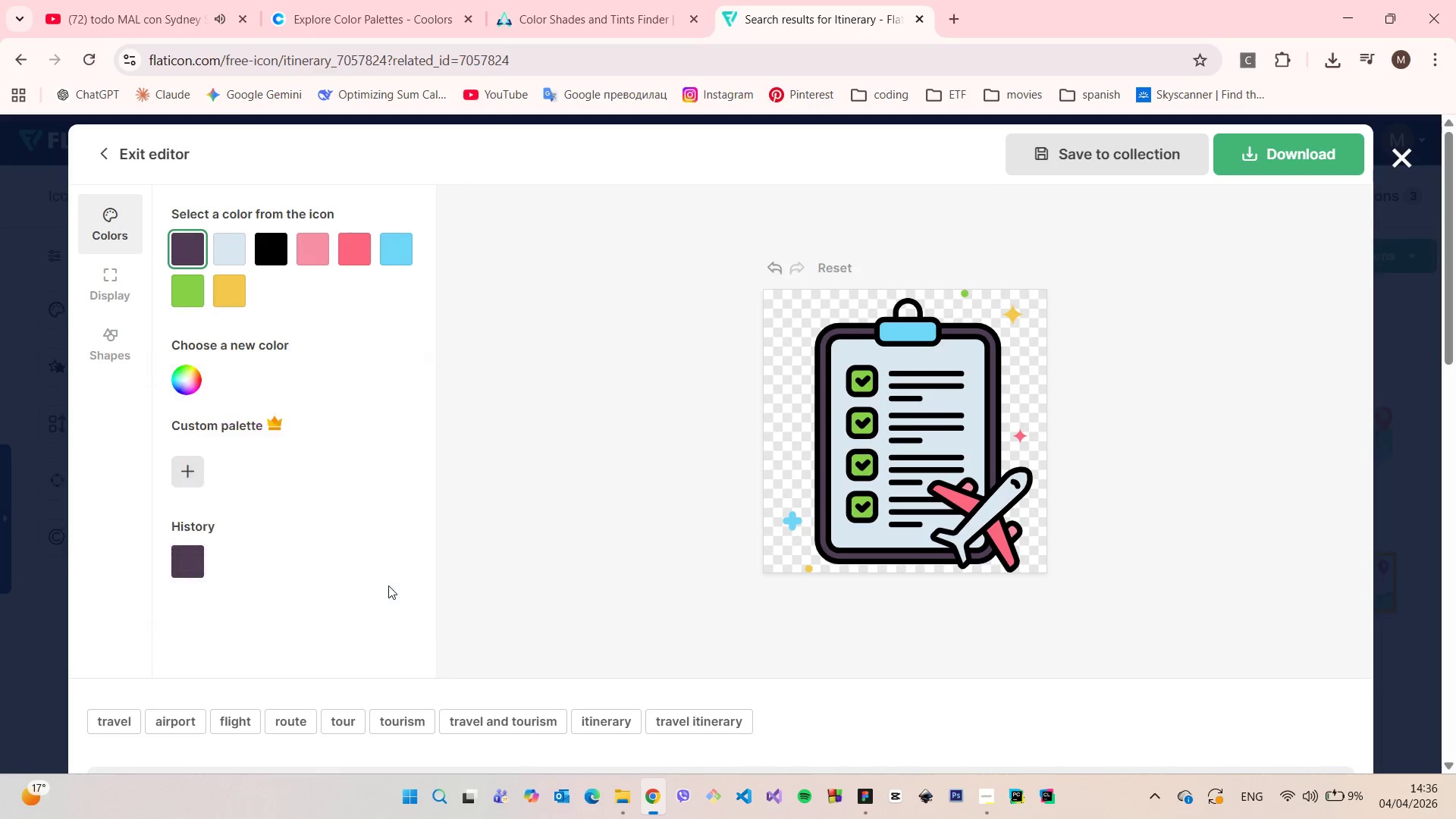 
left_click([388, 585])
 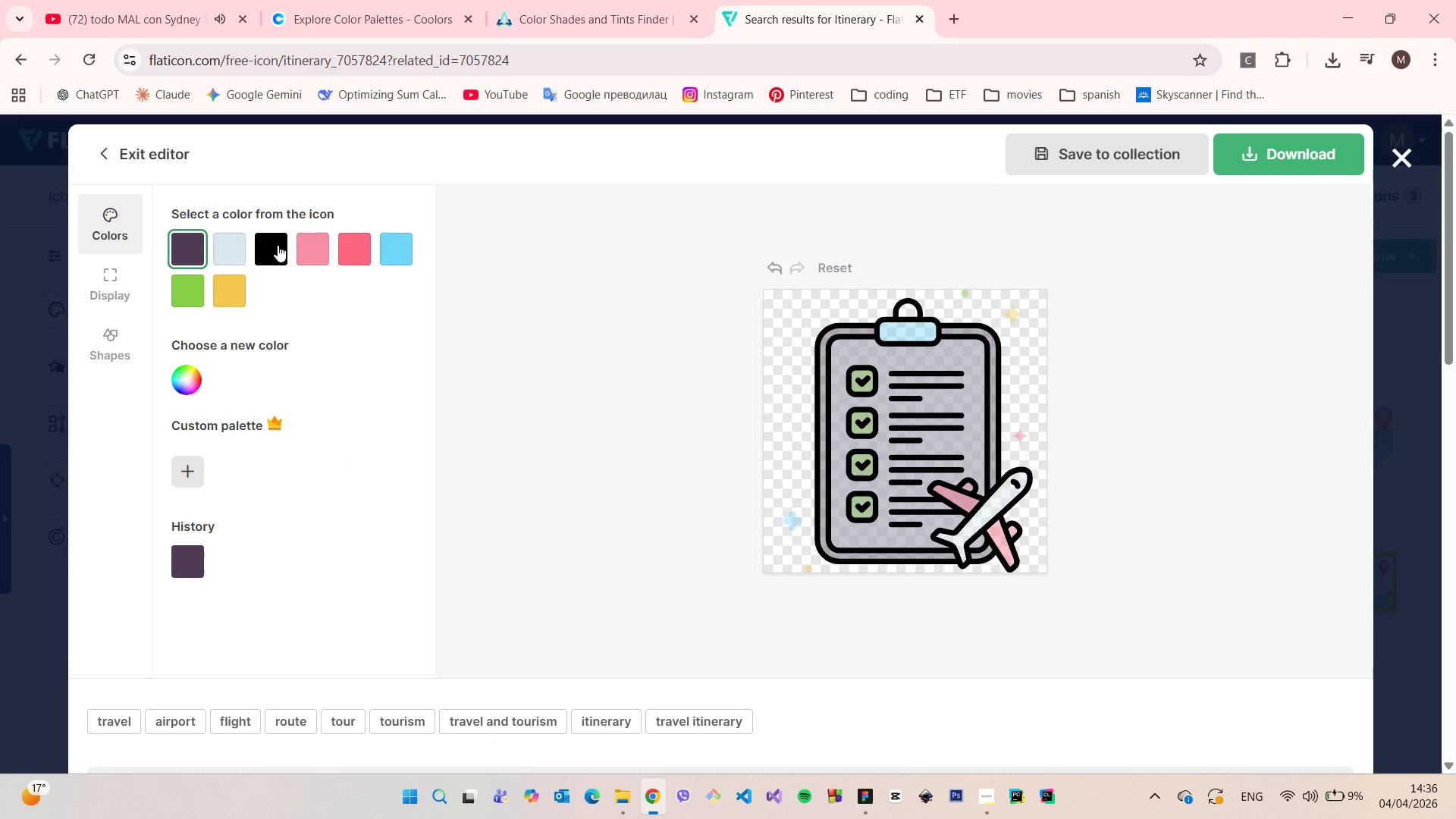 
left_click([263, 237])
 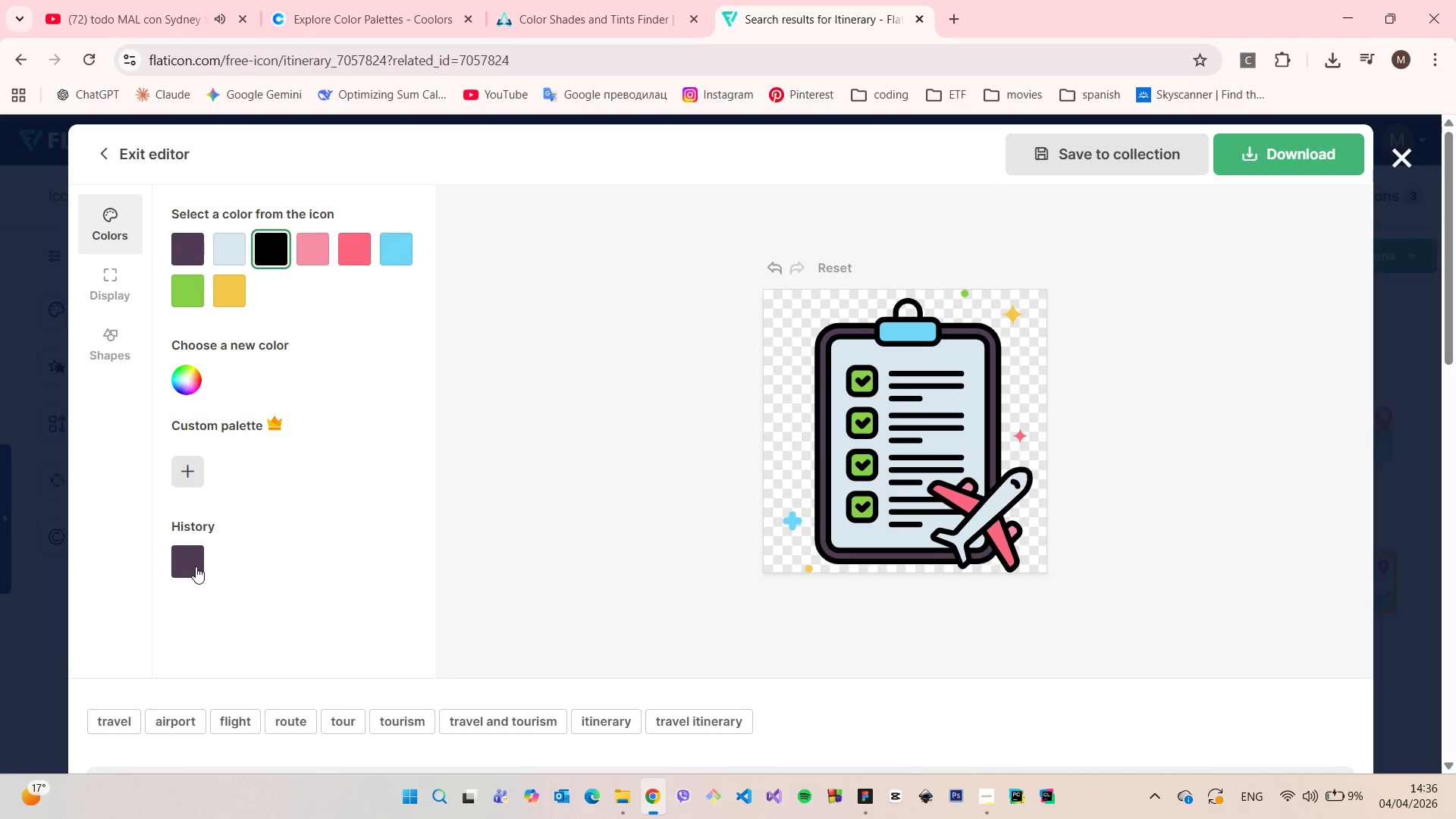 
left_click([196, 566])
 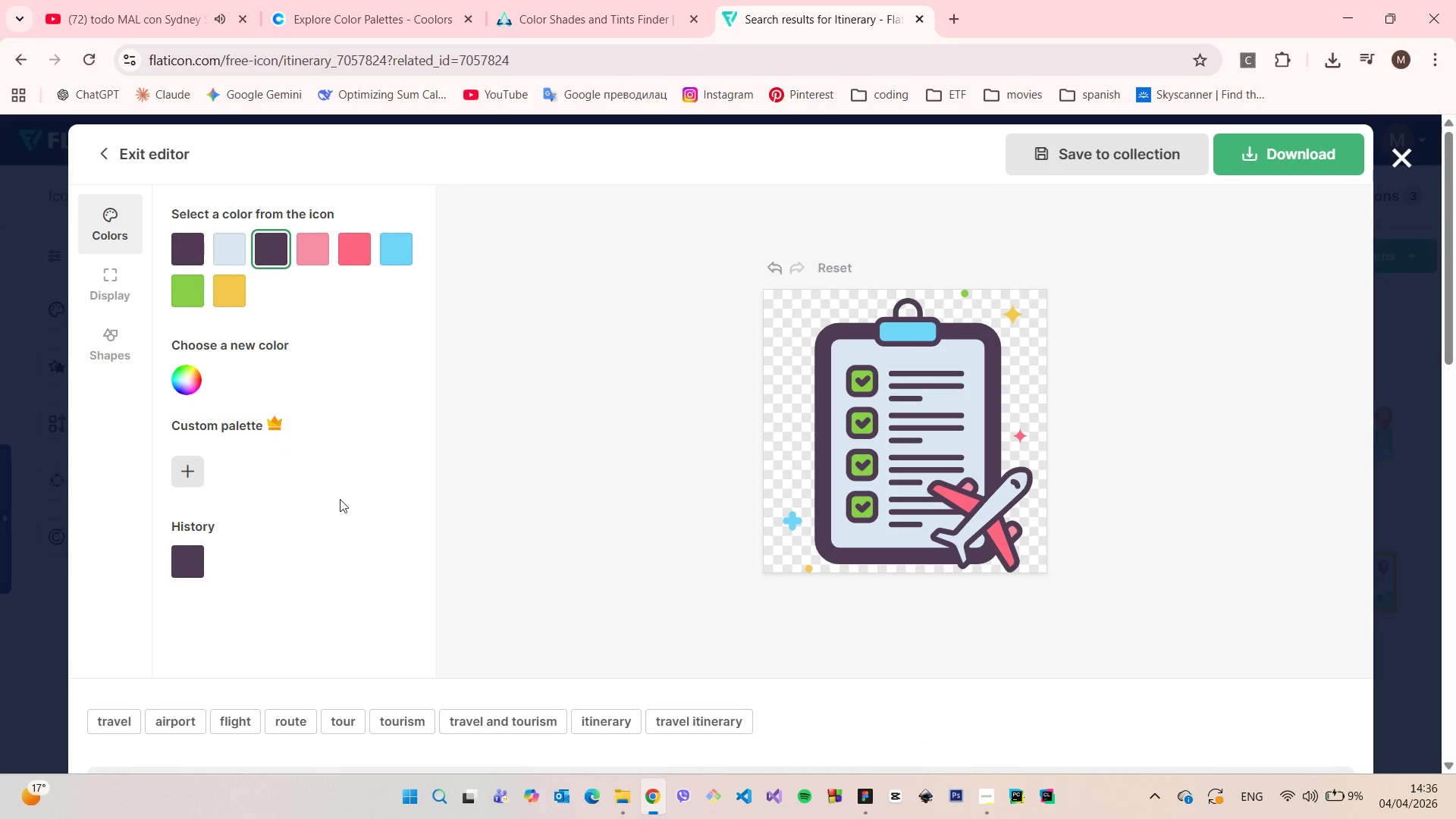 
left_click([340, 499])
 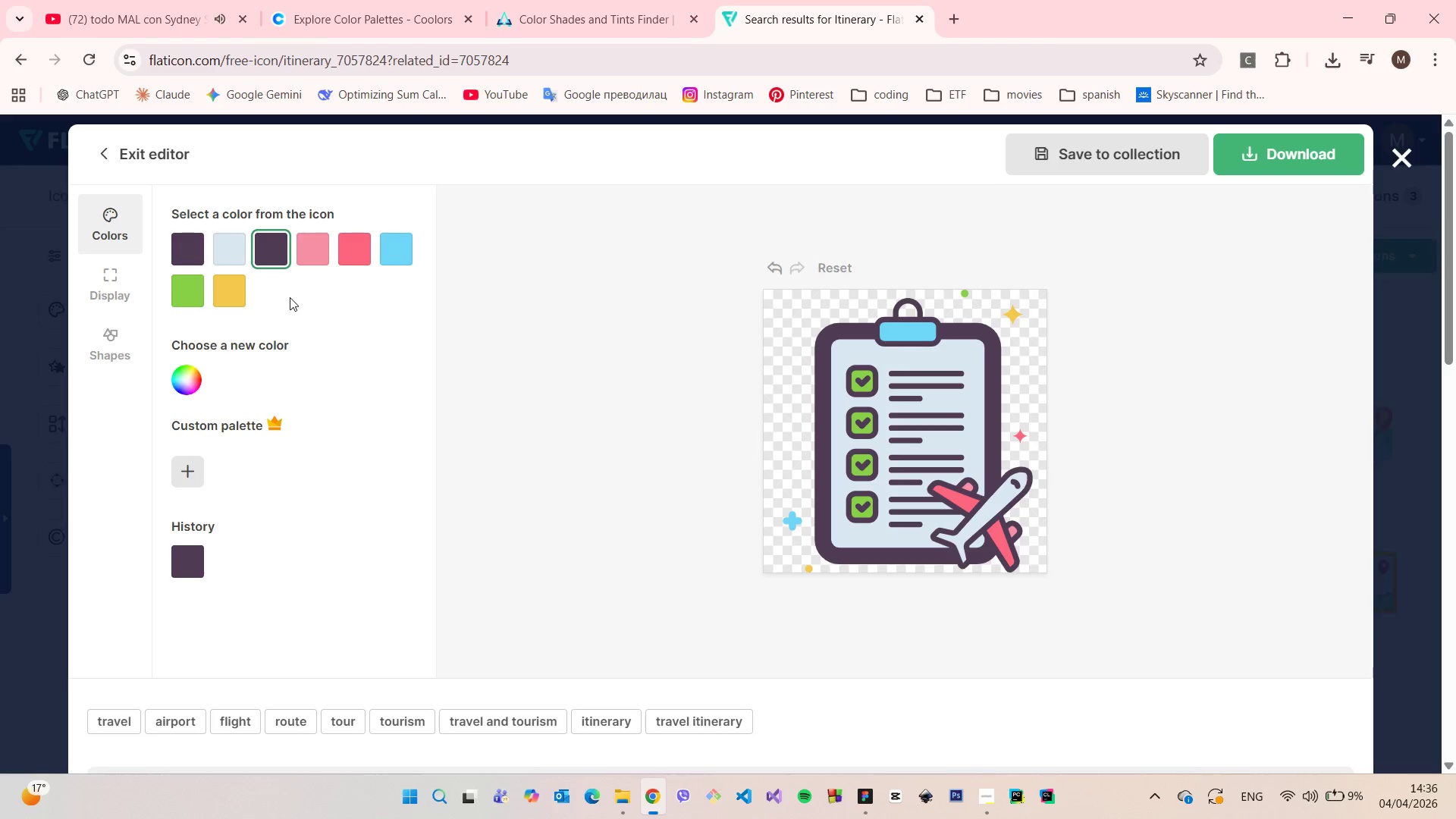 
left_click([224, 254])
 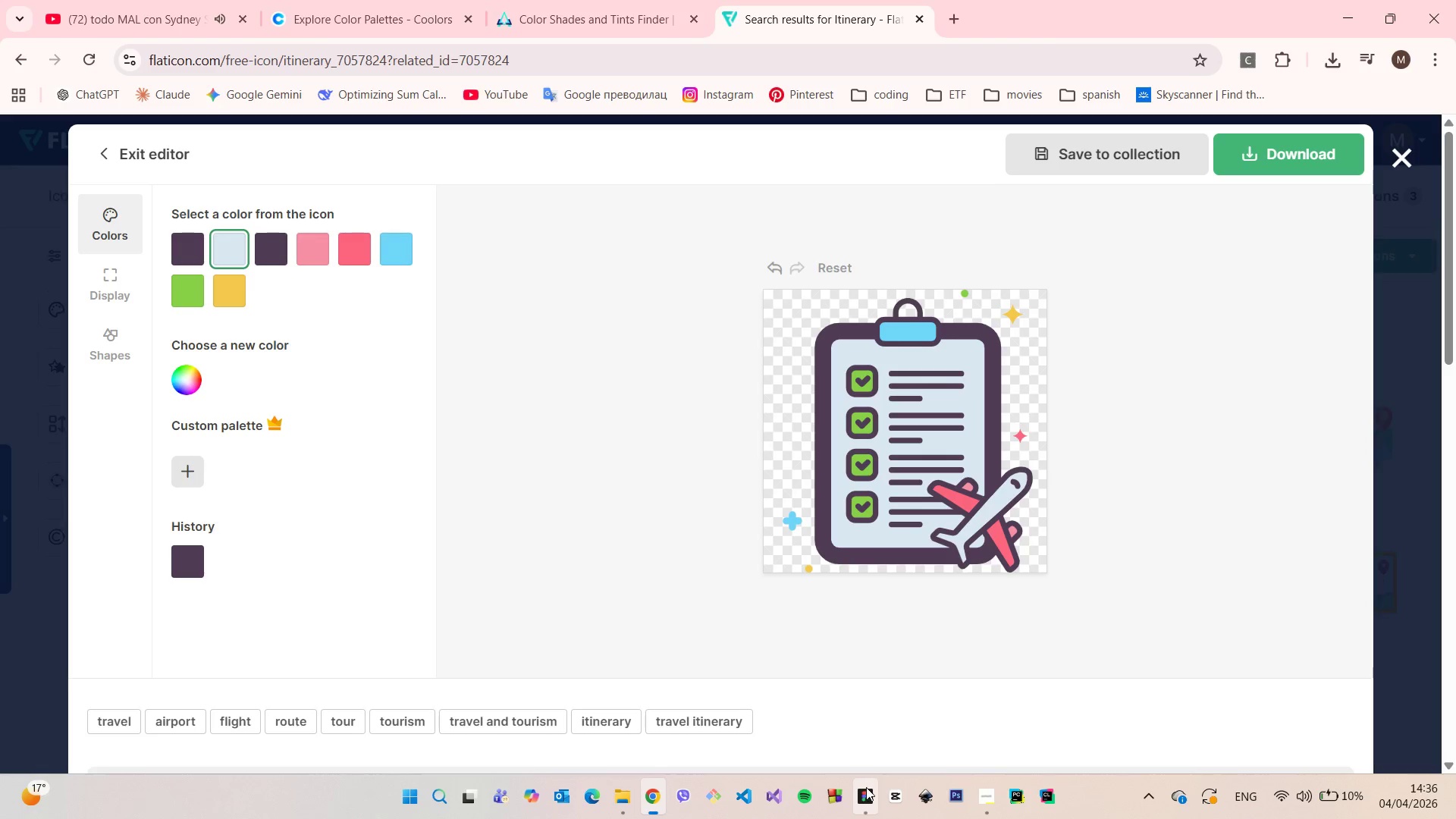 
left_click([866, 787])
 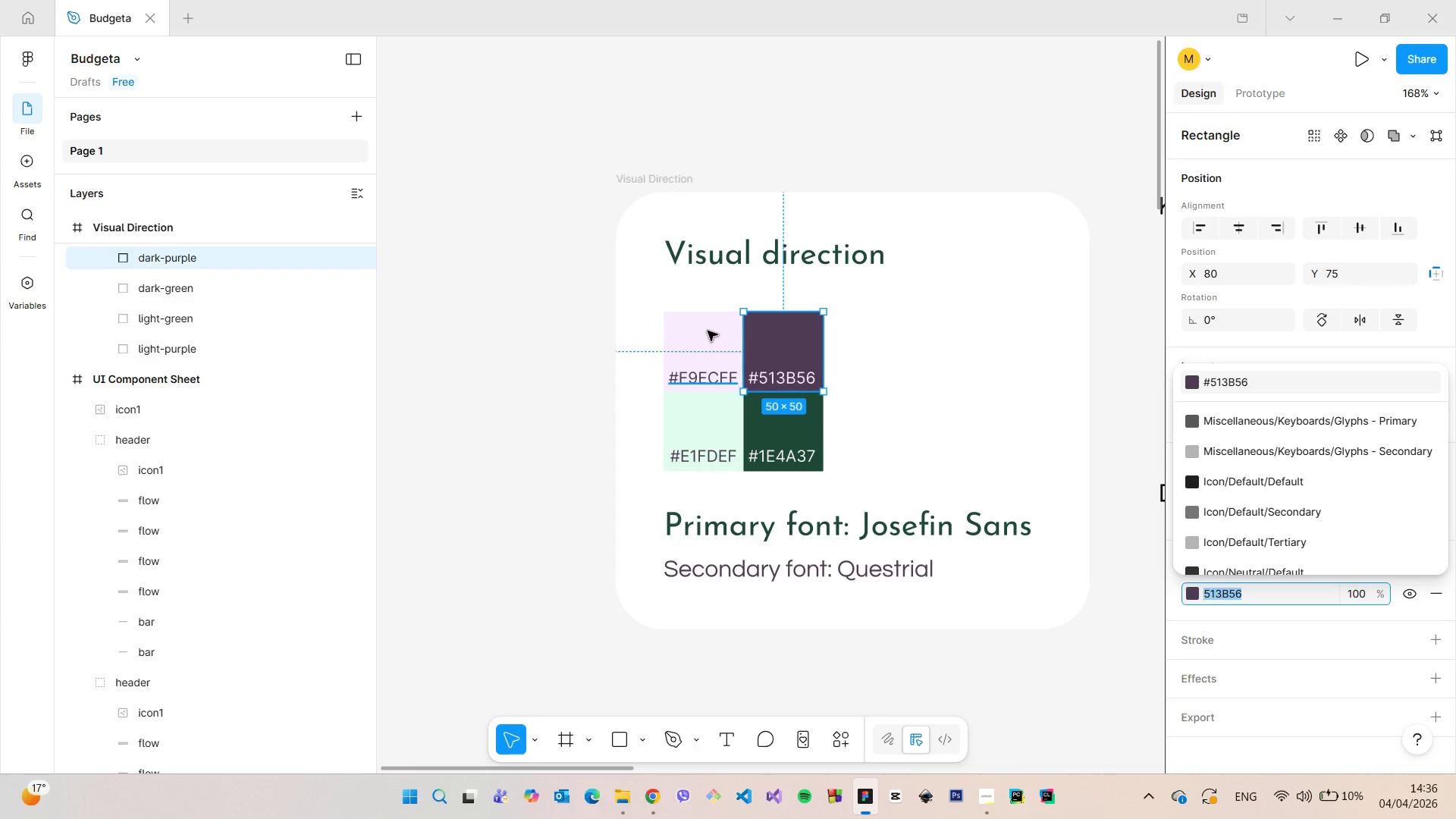 
double_click([708, 331])
 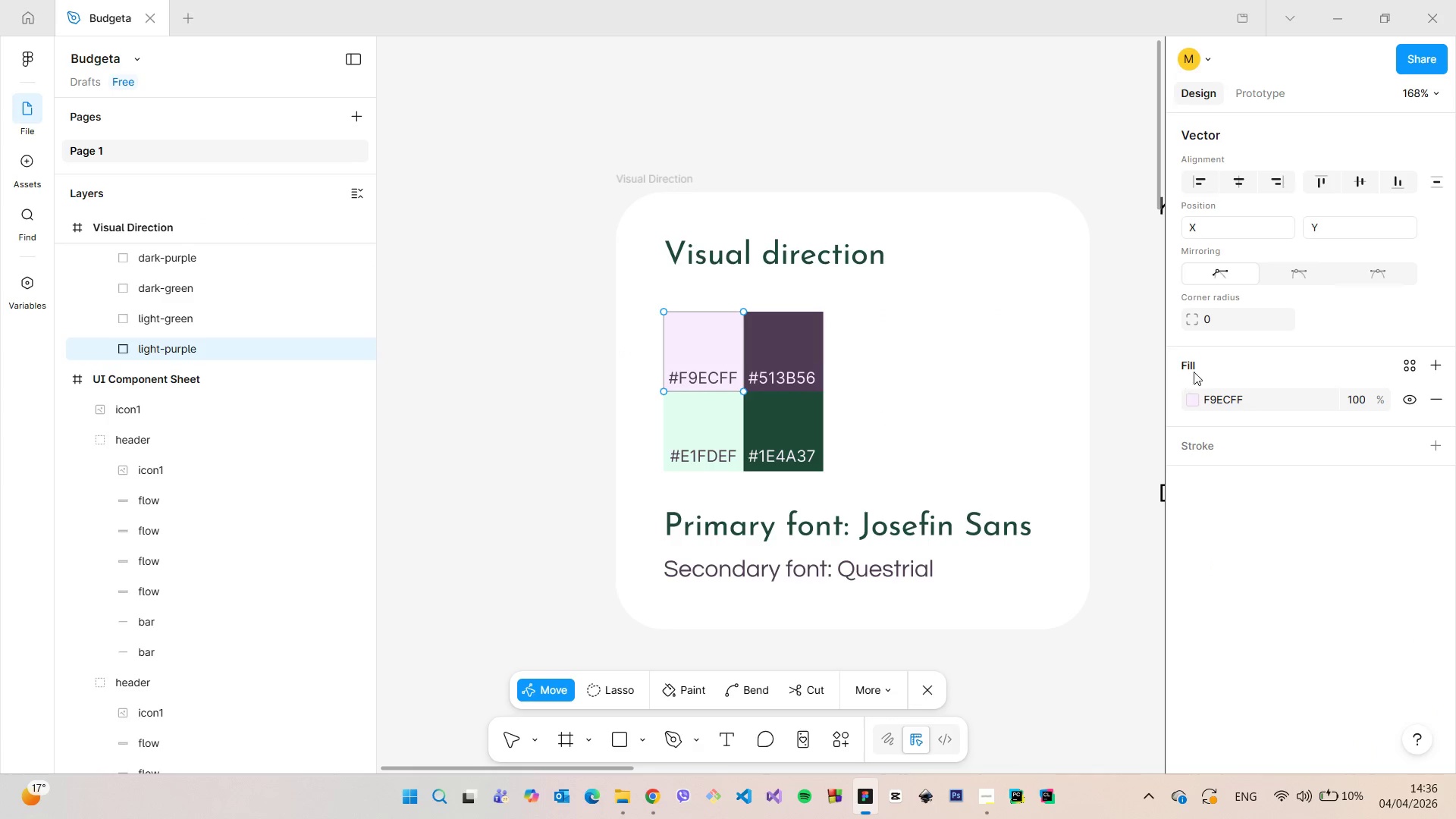 
left_click([1226, 391])
 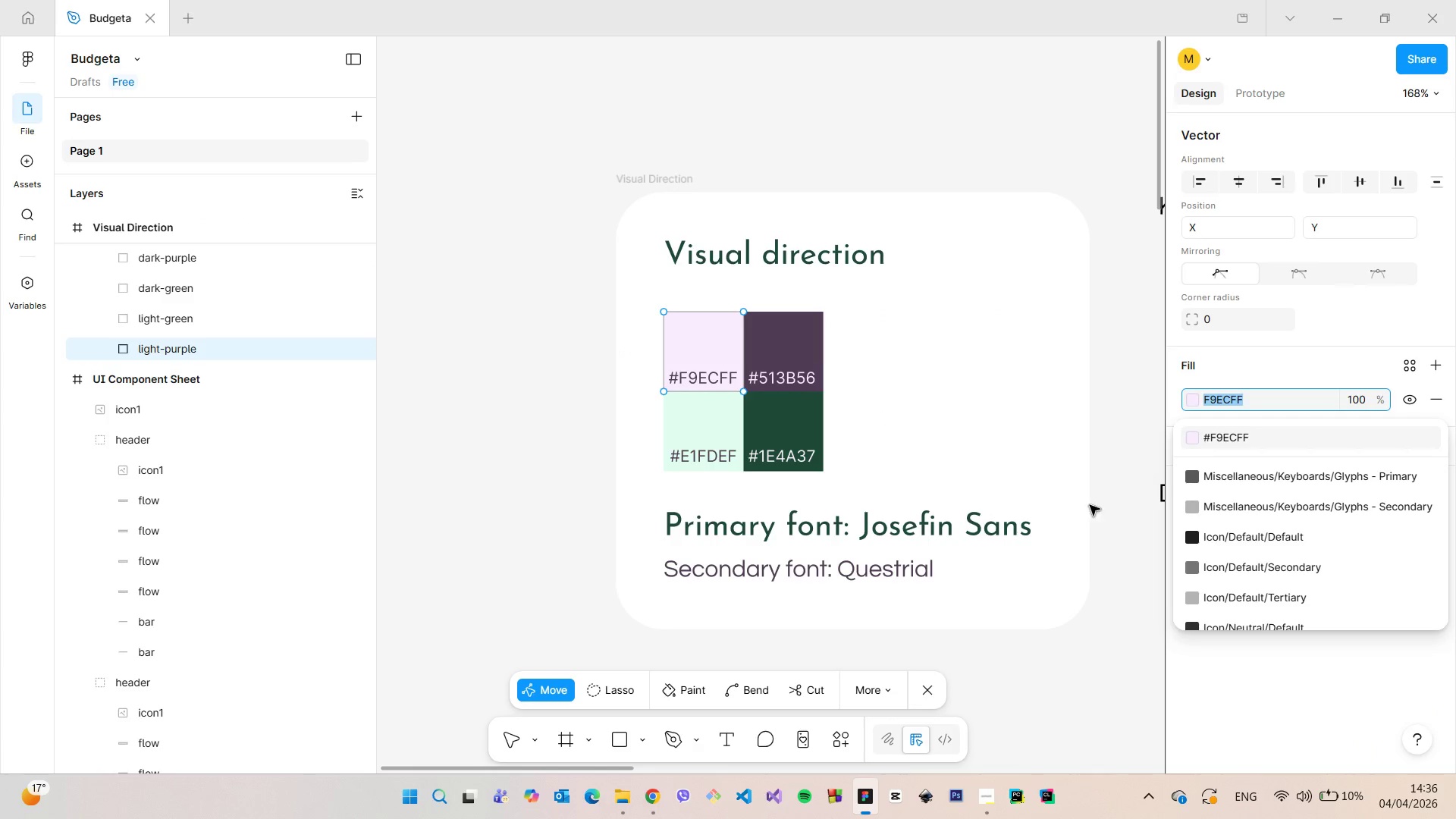 
key(Control+C)
 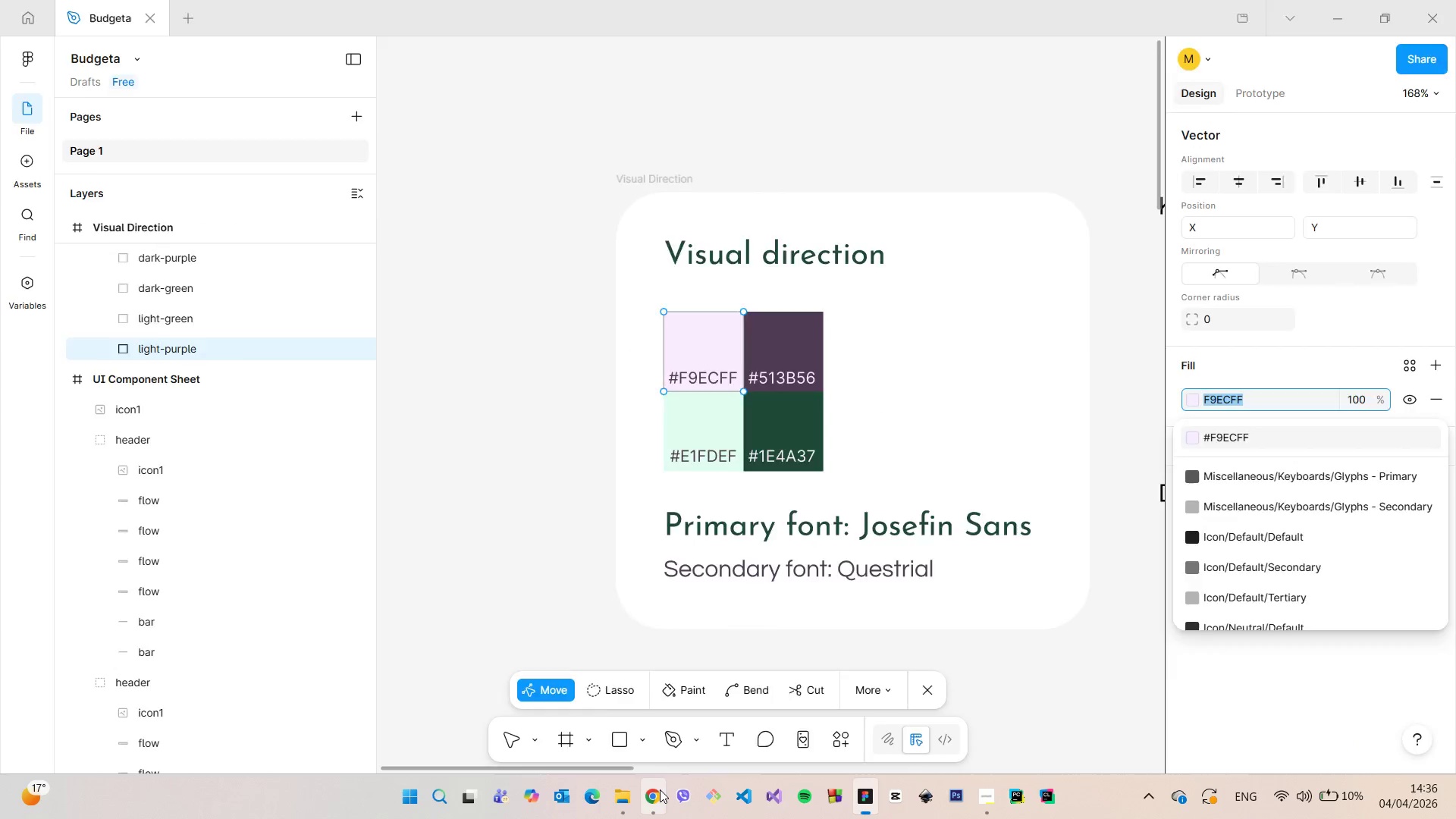 
left_click([660, 789])
 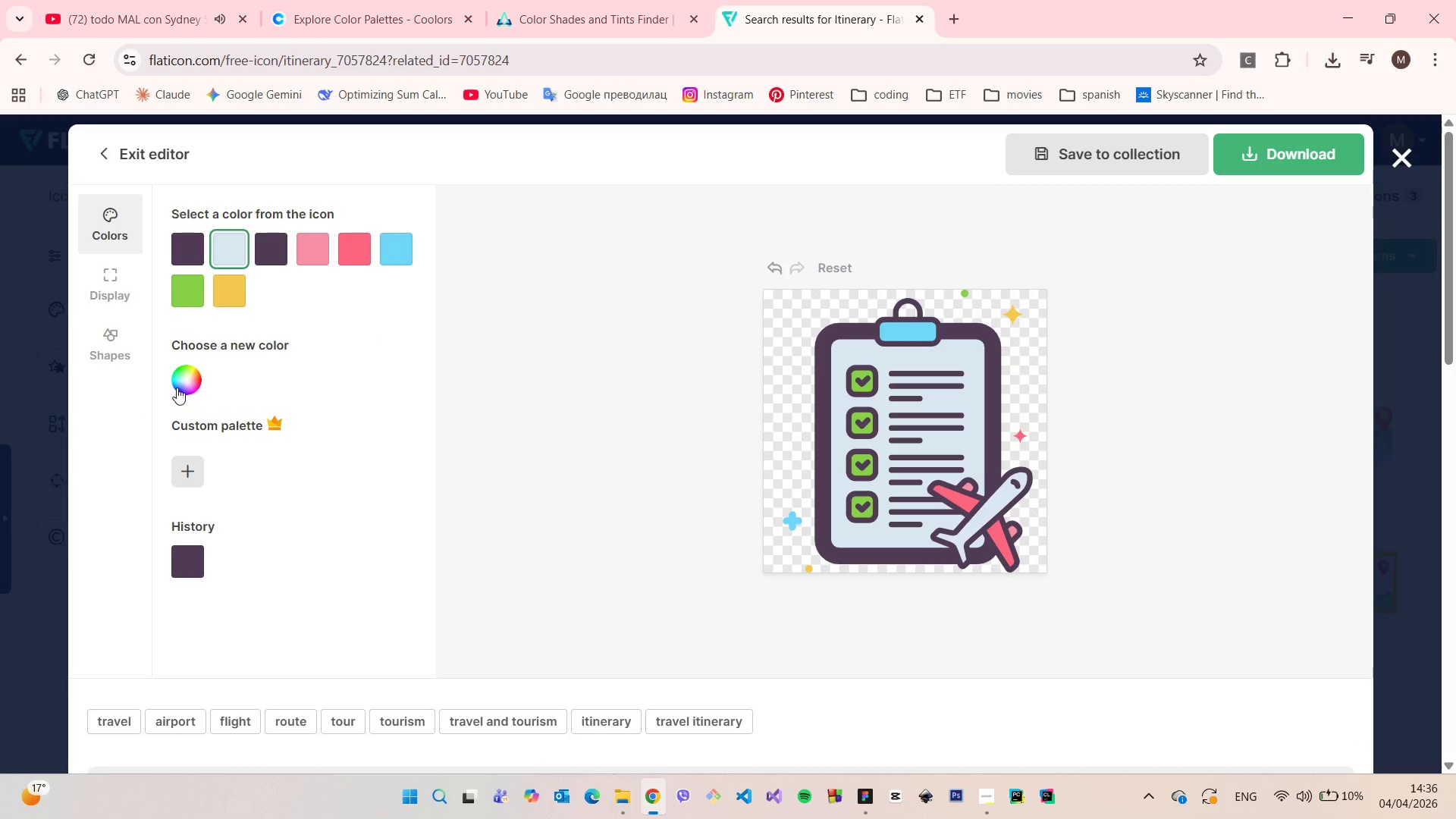 
left_click([187, 384])
 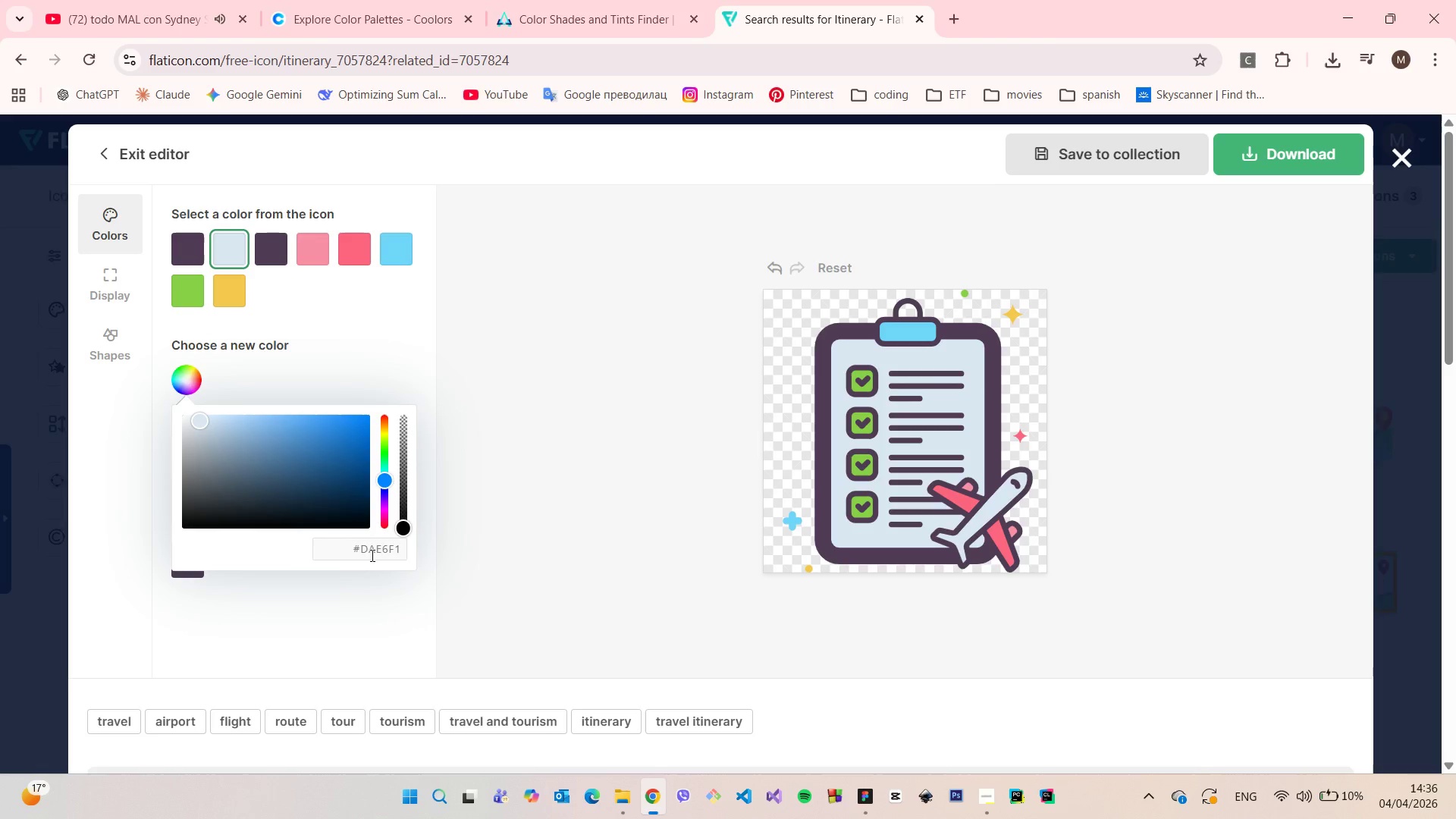 
double_click([371, 555])
 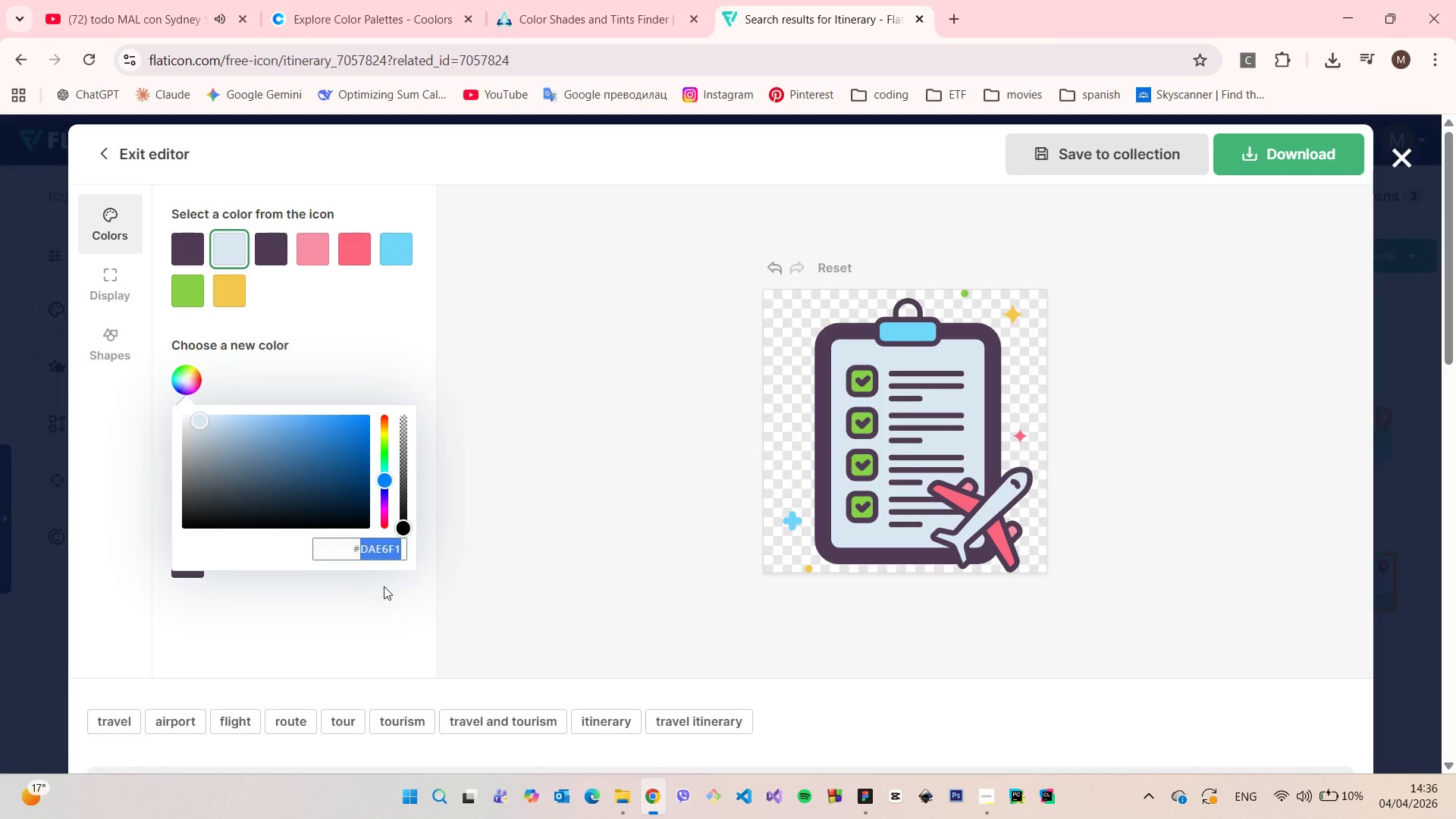 
key(Control+V)
 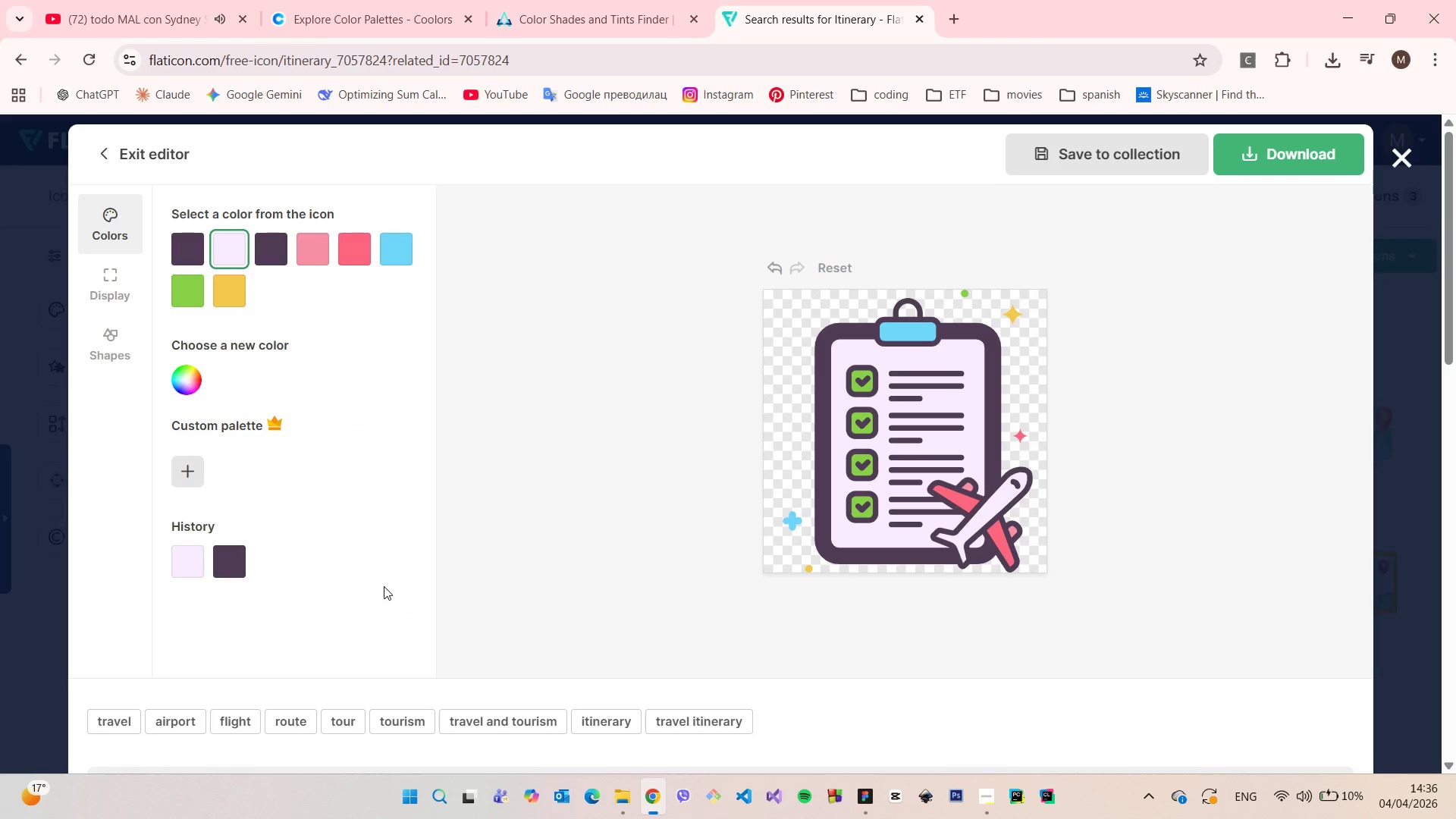 
left_click([384, 586])
 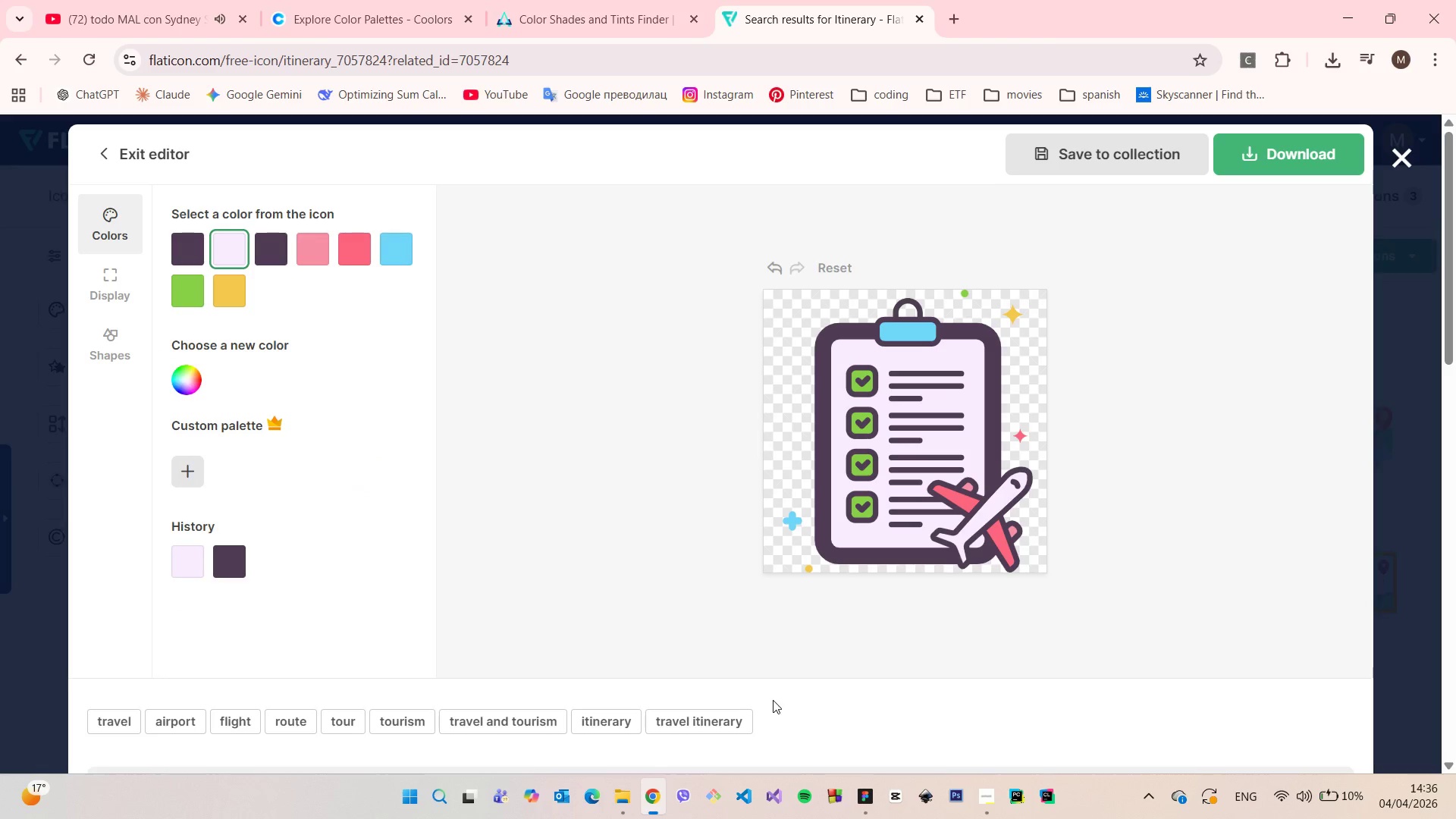 
left_click([390, 252])
 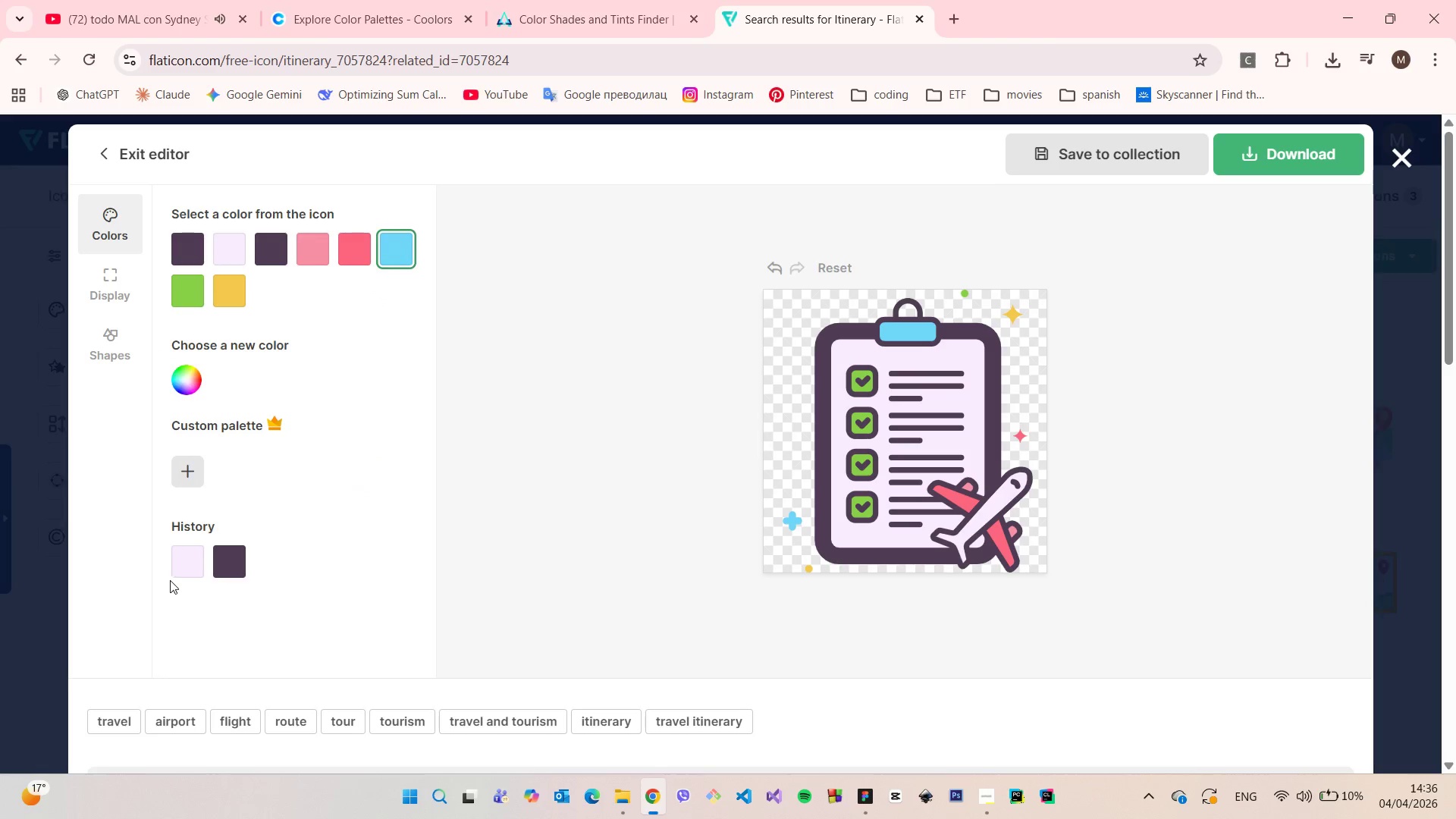 
left_click([185, 560])
 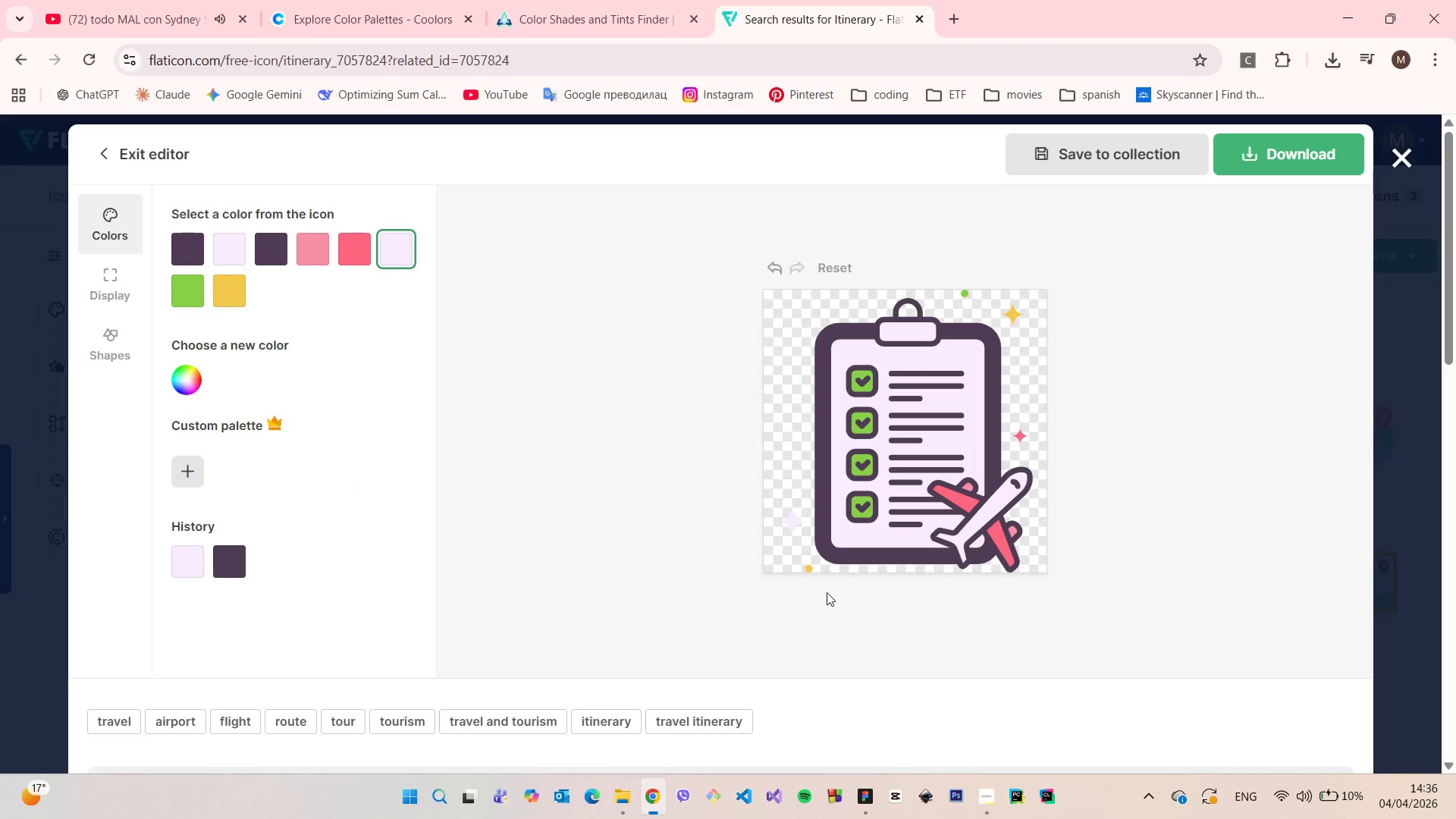 
left_click([868, 785])
 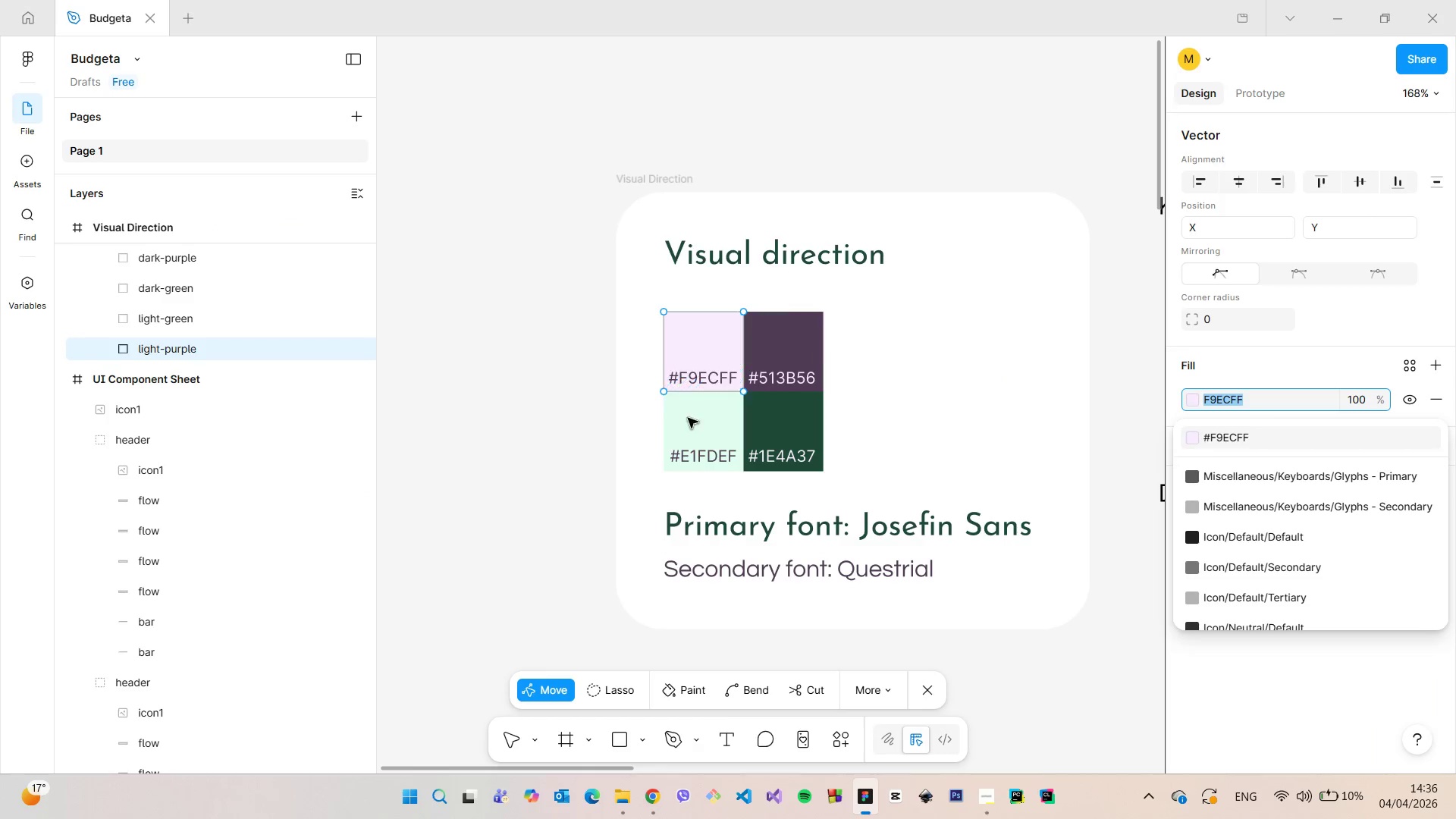 
left_click([689, 425])
 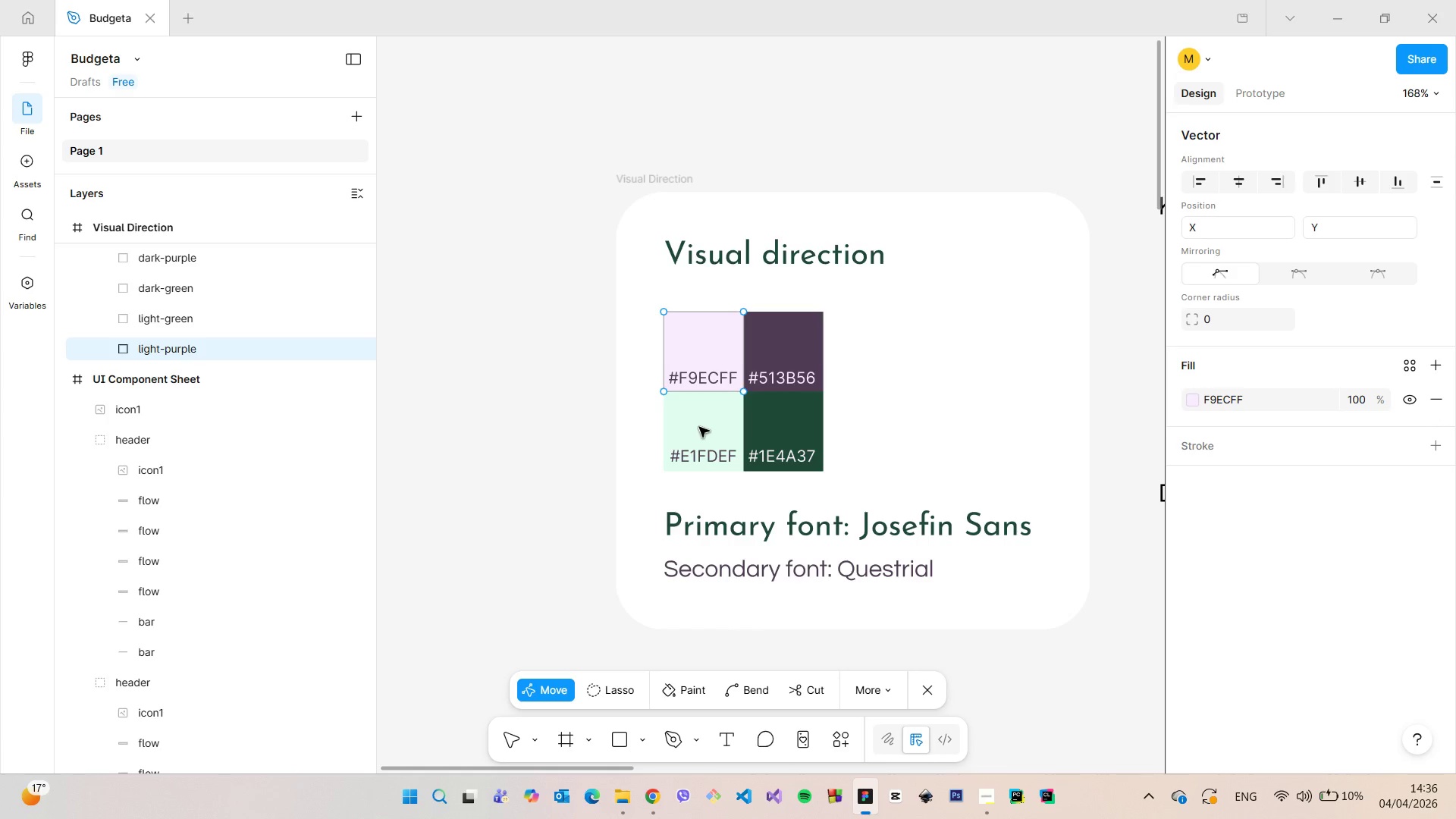 
left_click([699, 427])
 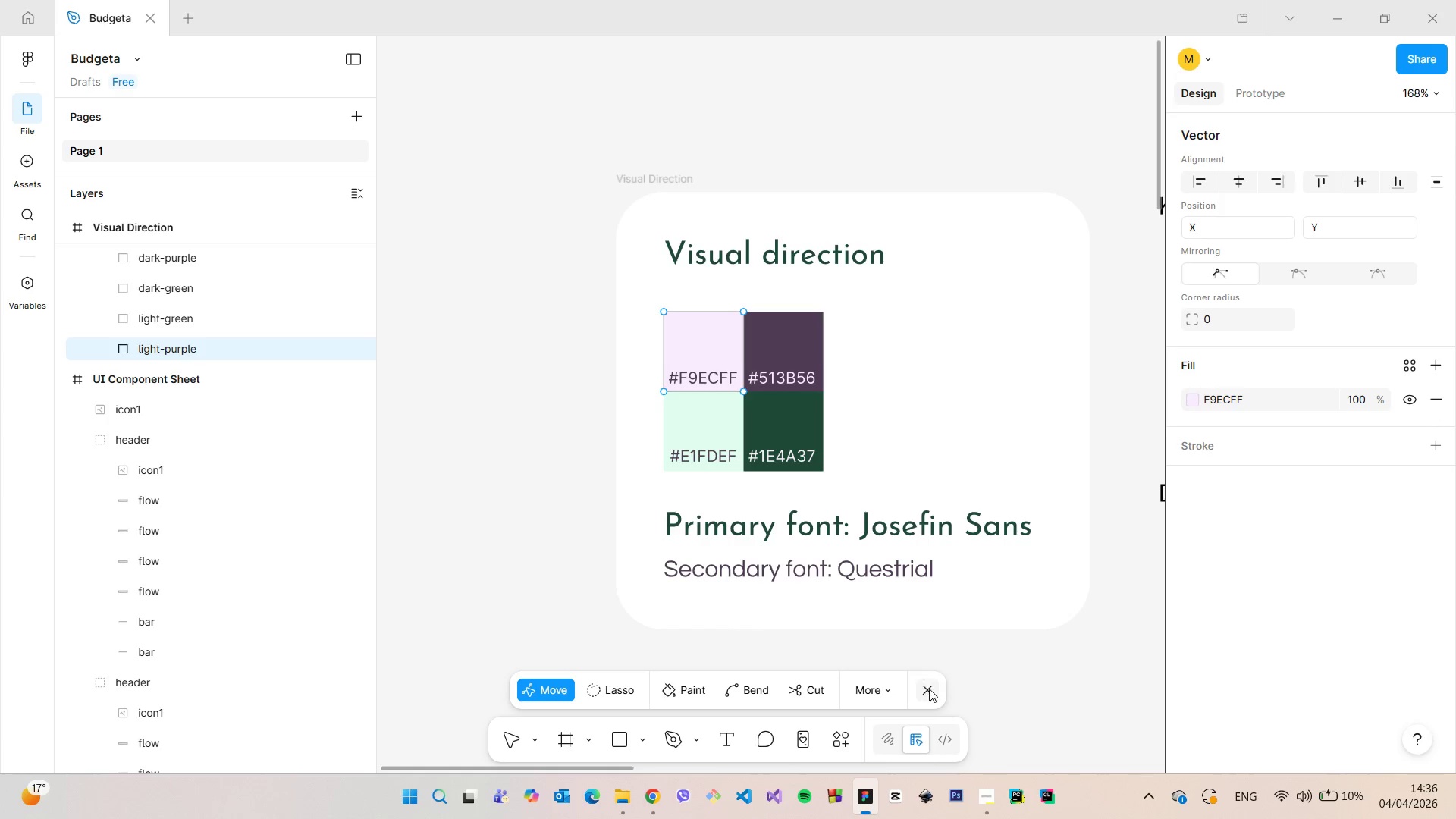 
left_click([929, 689])
 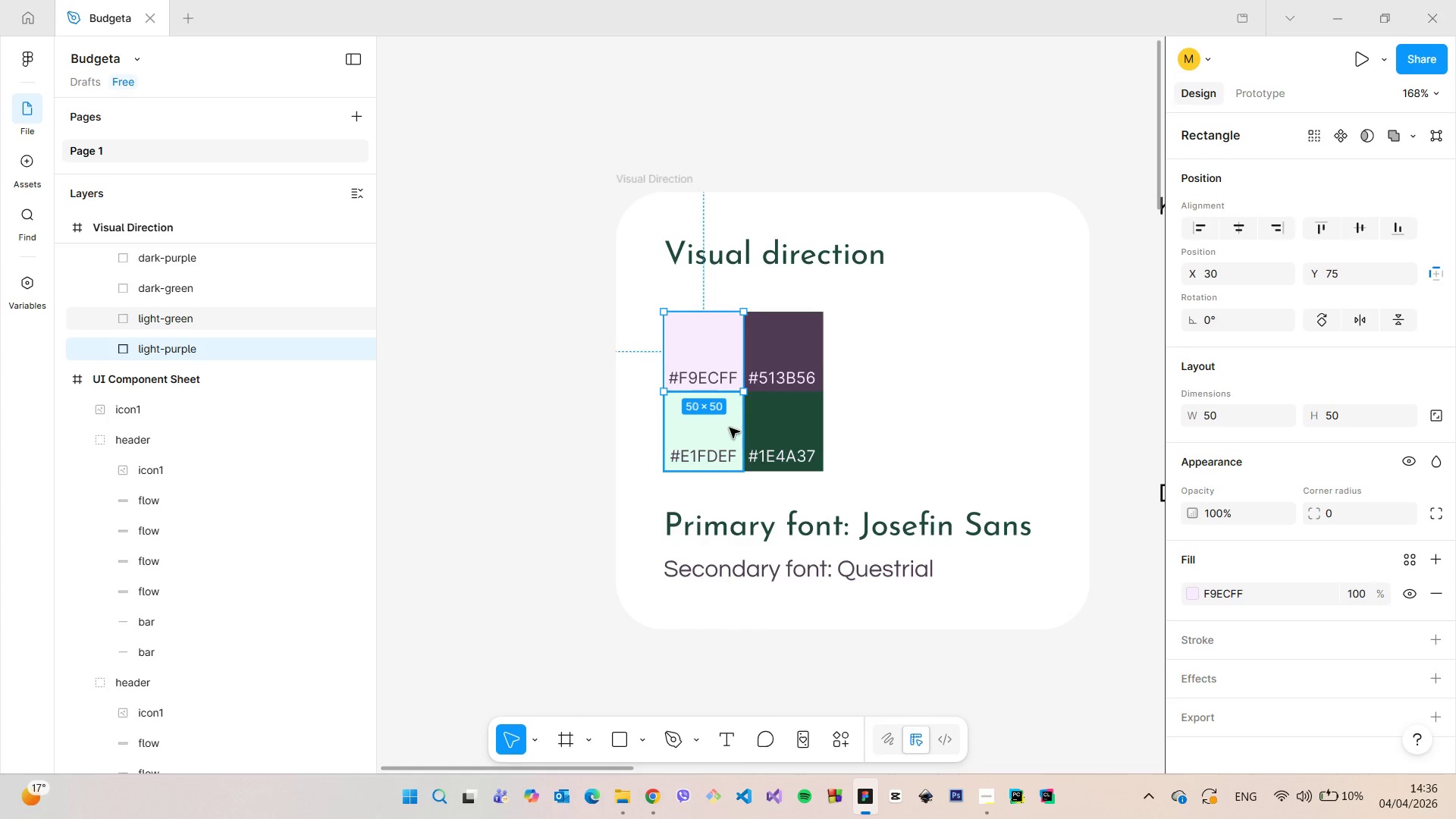 
left_click([728, 428])
 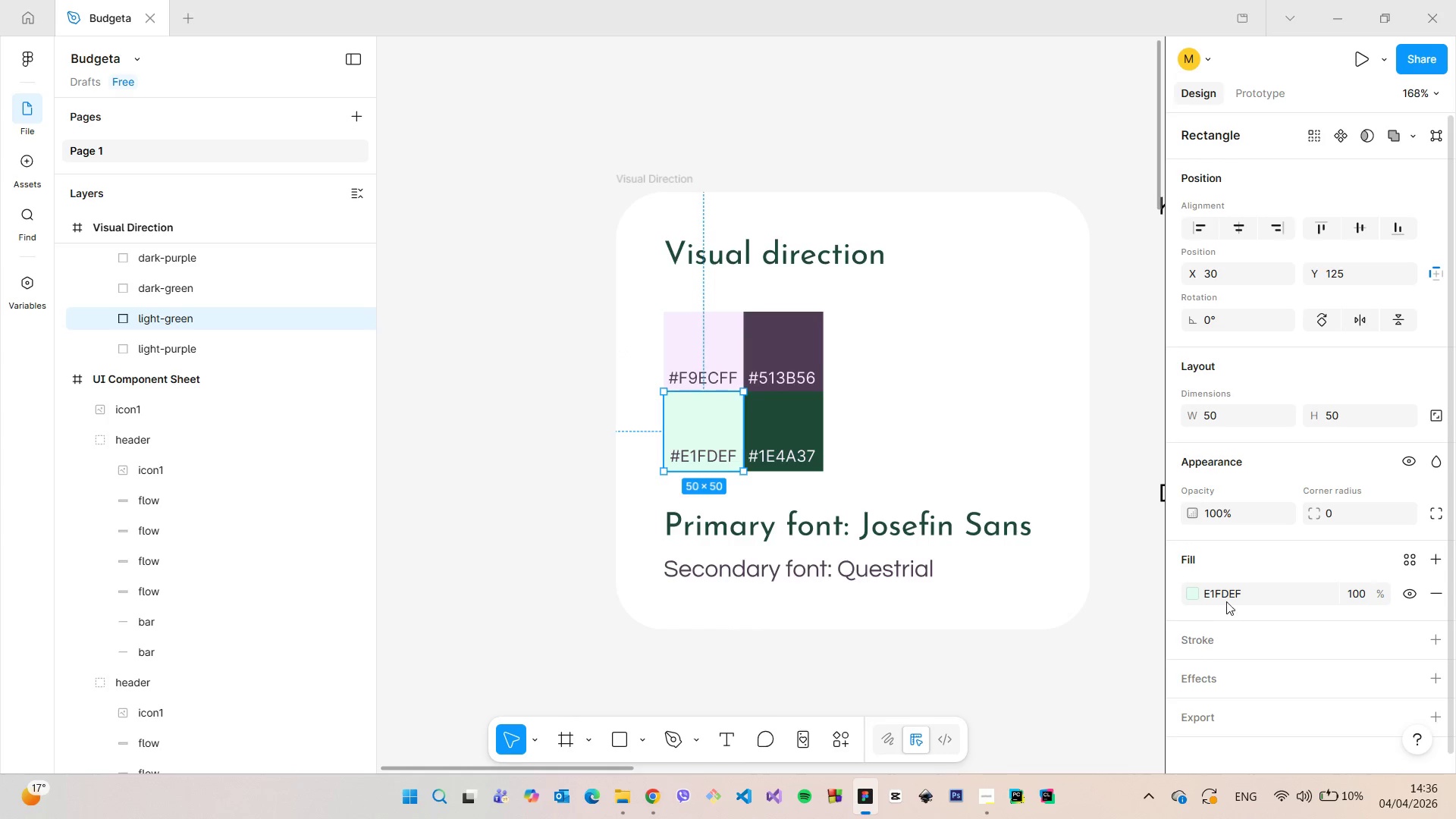 
left_click([1224, 595])
 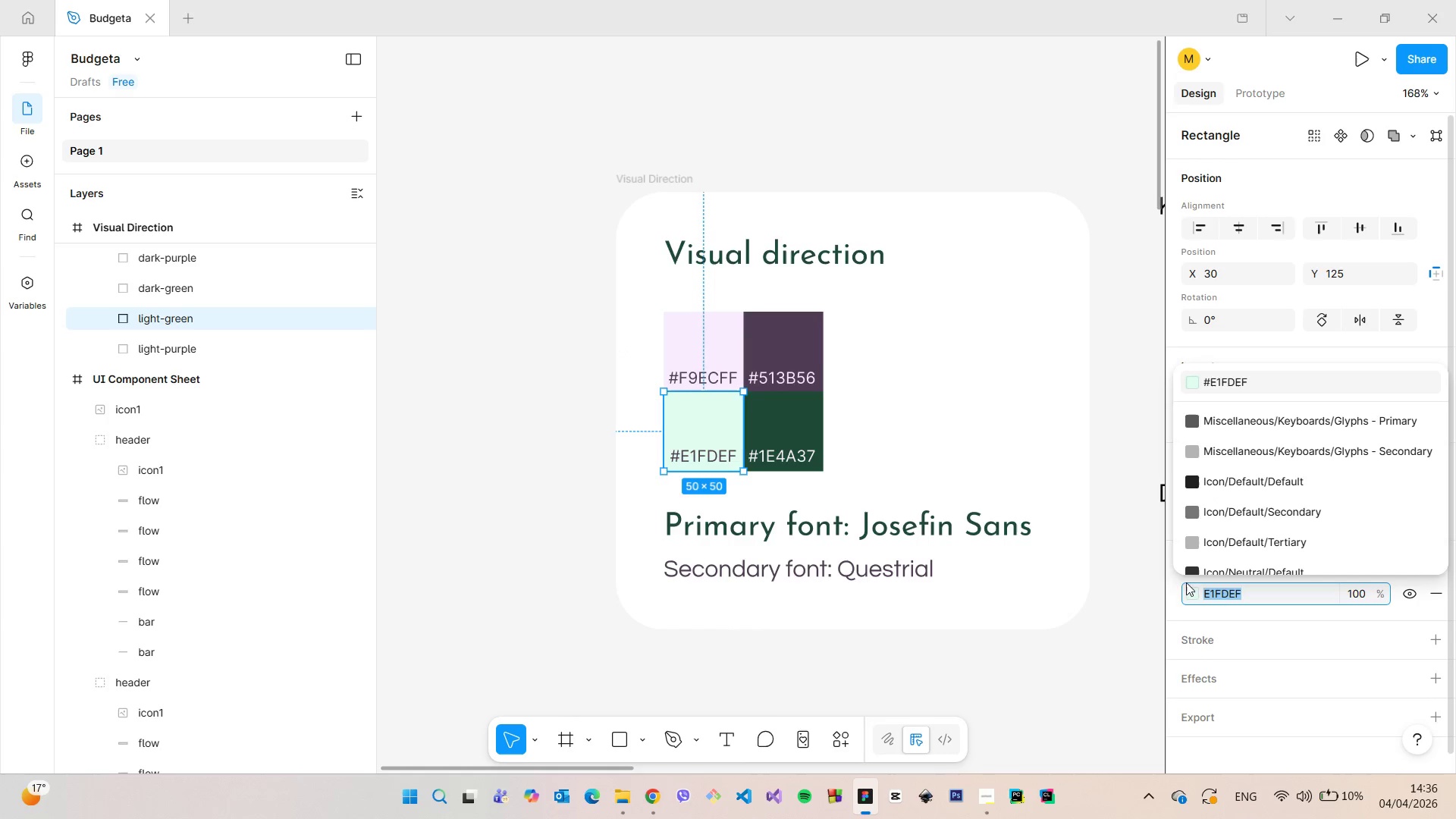 
key(Control+C)
 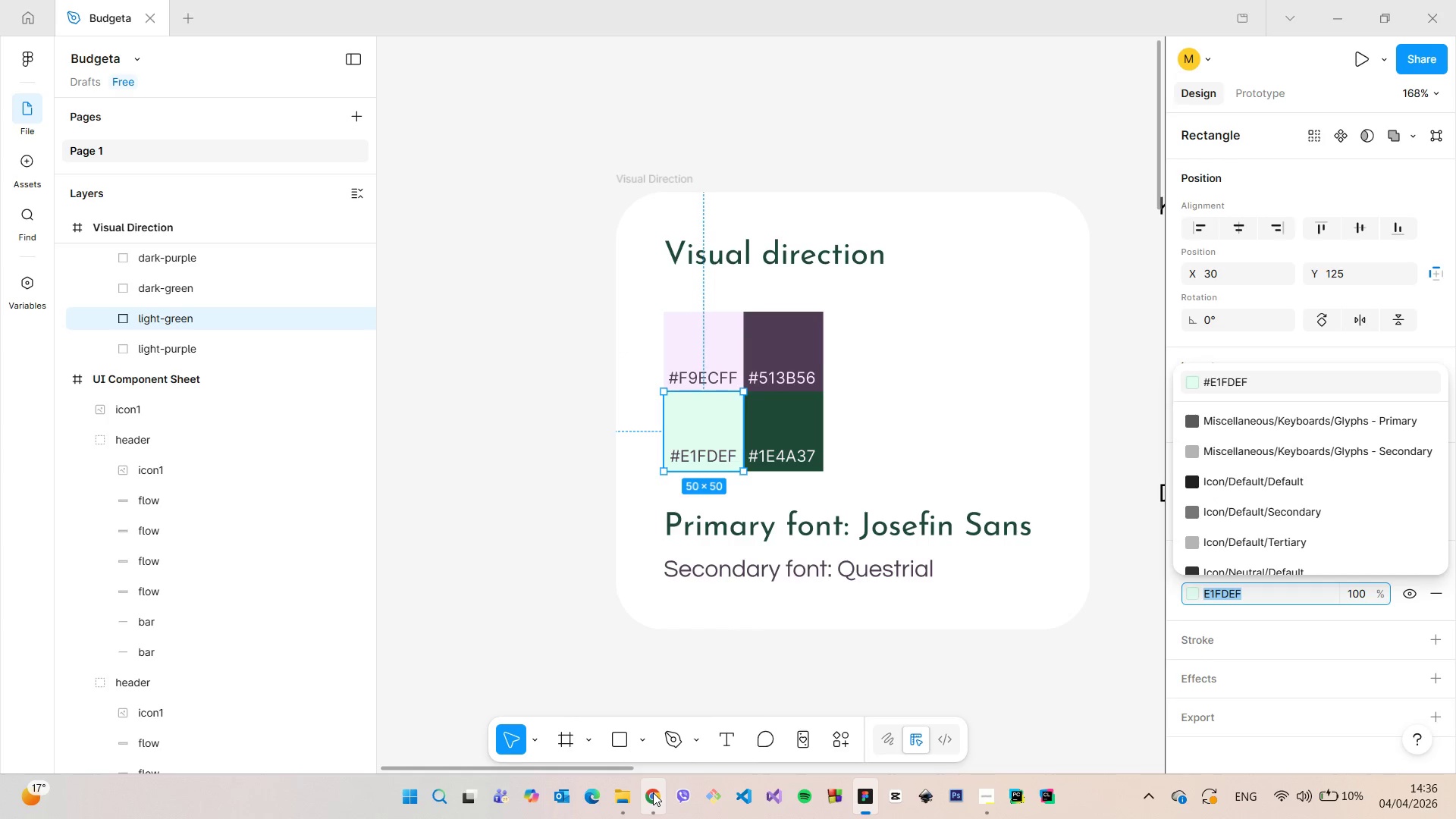 
left_click([653, 793])
 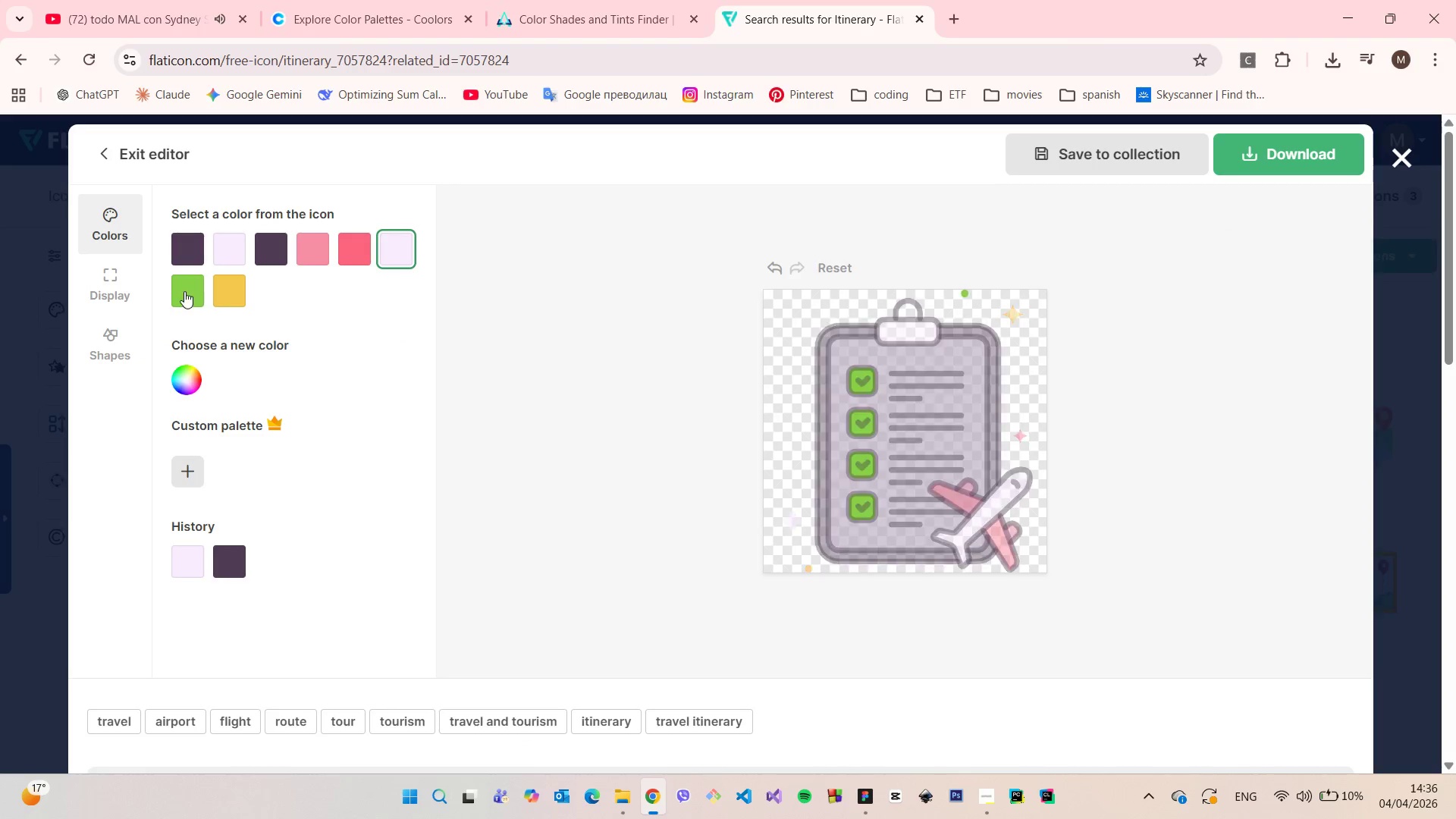 
left_click([180, 291])
 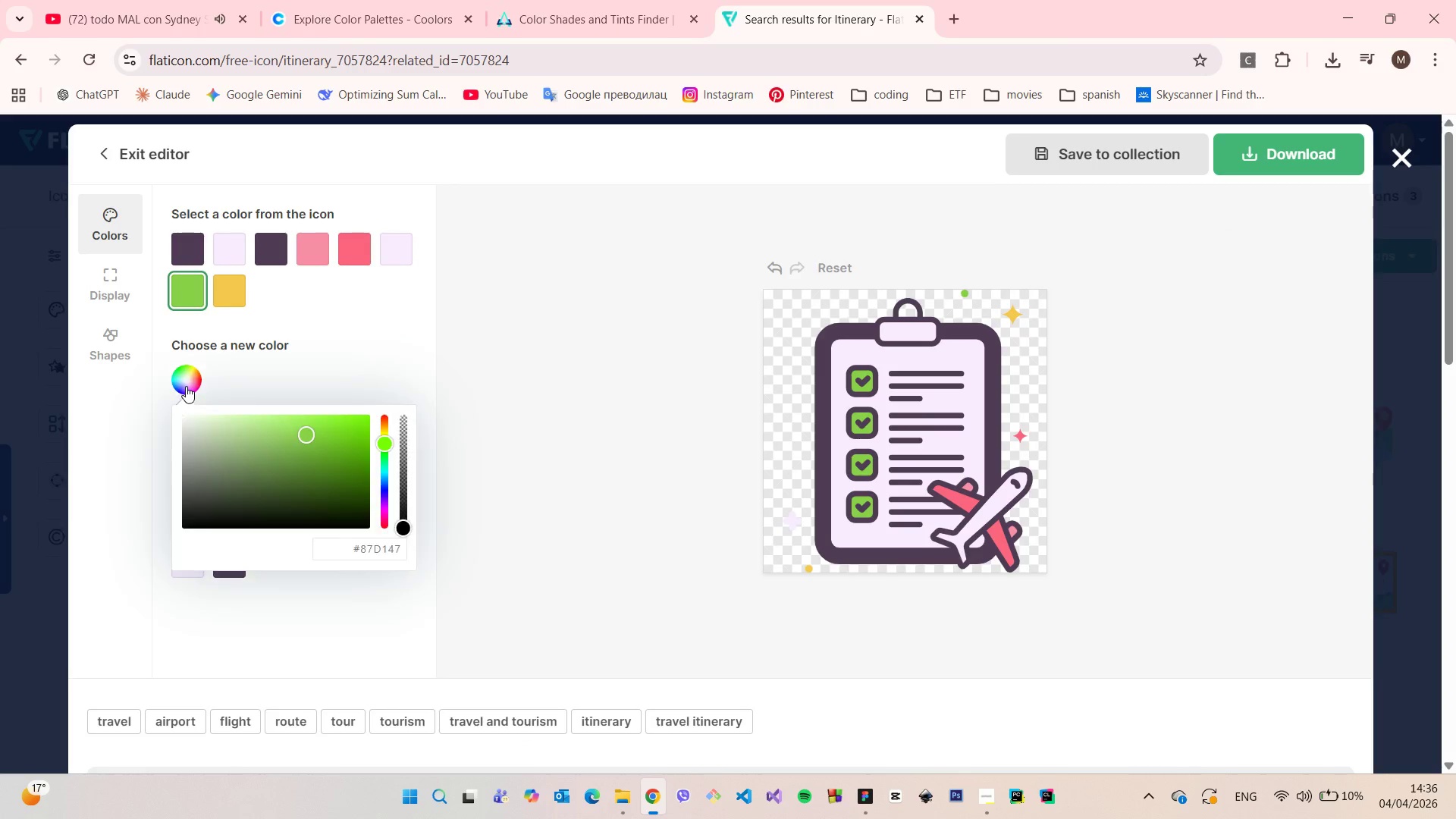 
left_click([186, 386])
 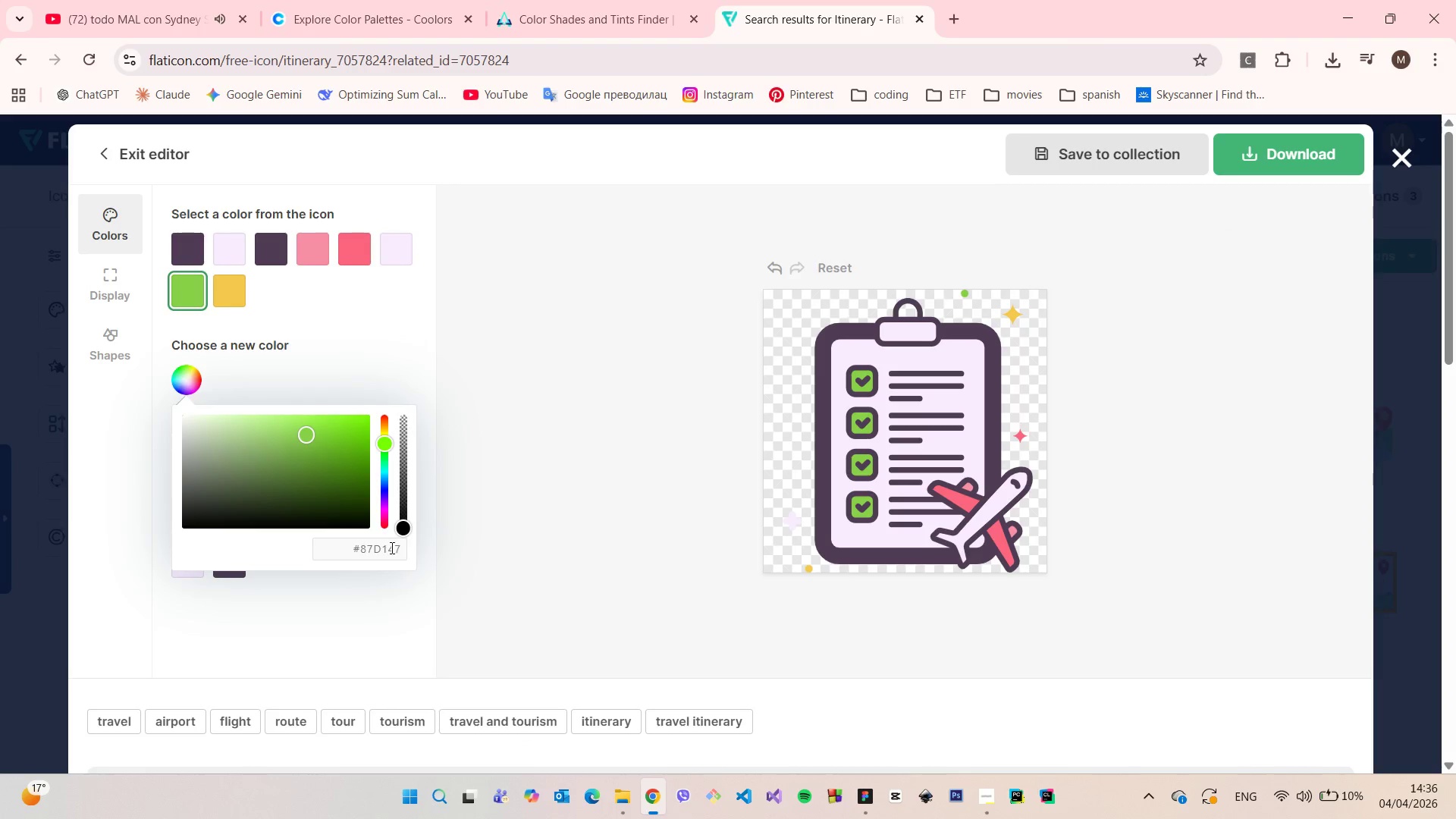 
double_click([391, 548])
 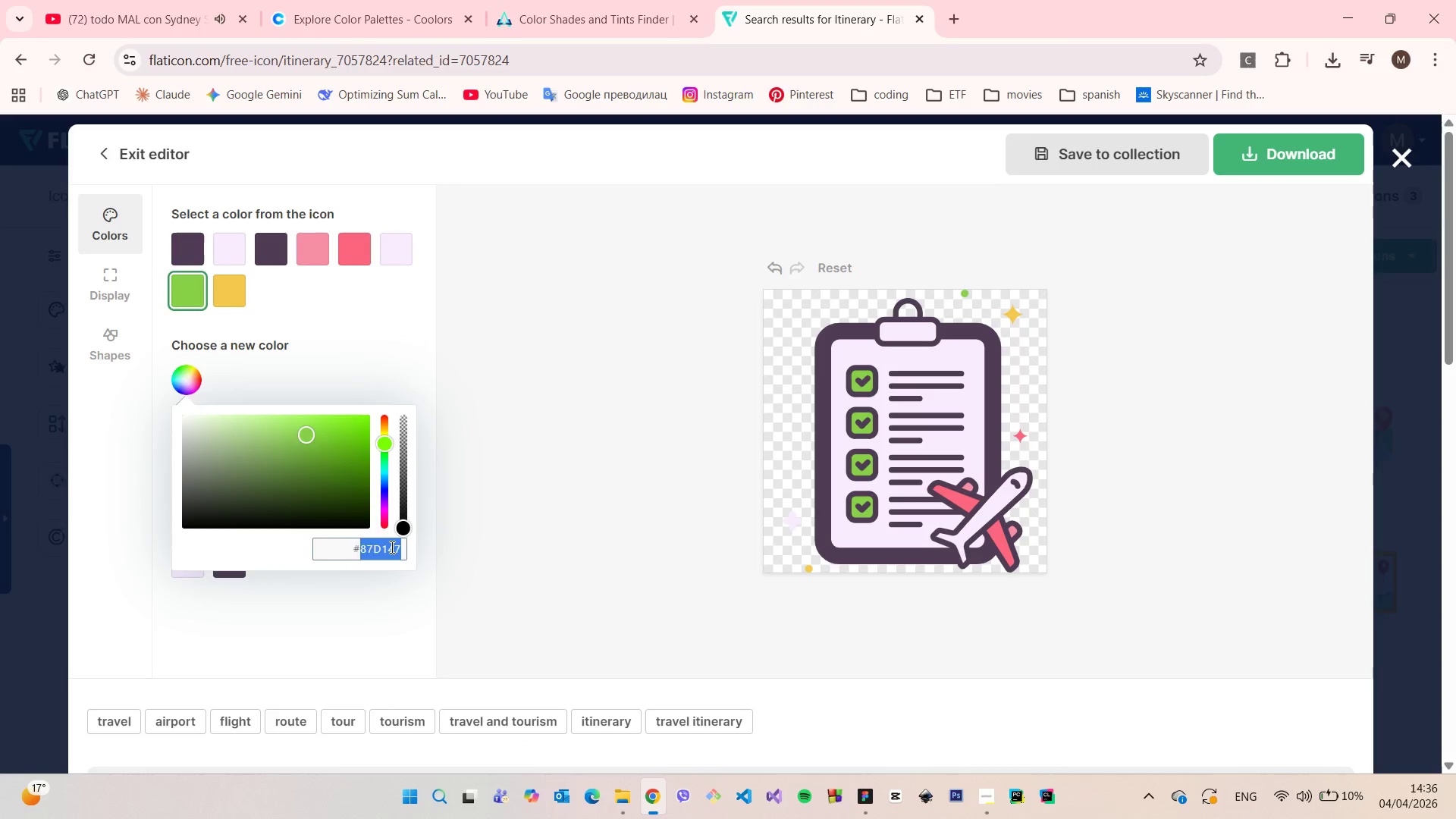 
key(Control+ControlLeft)
 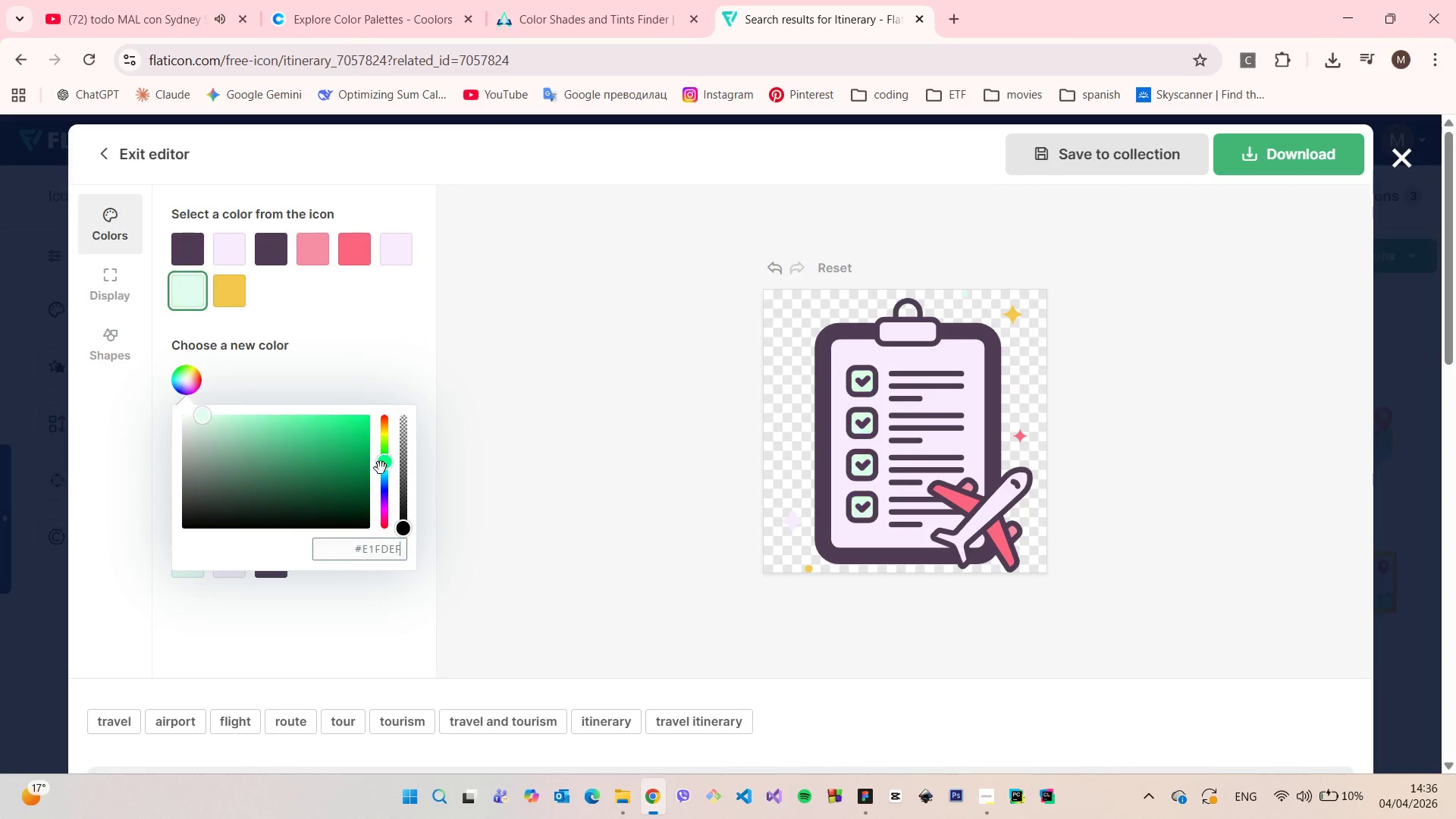 
key(Control+V)
 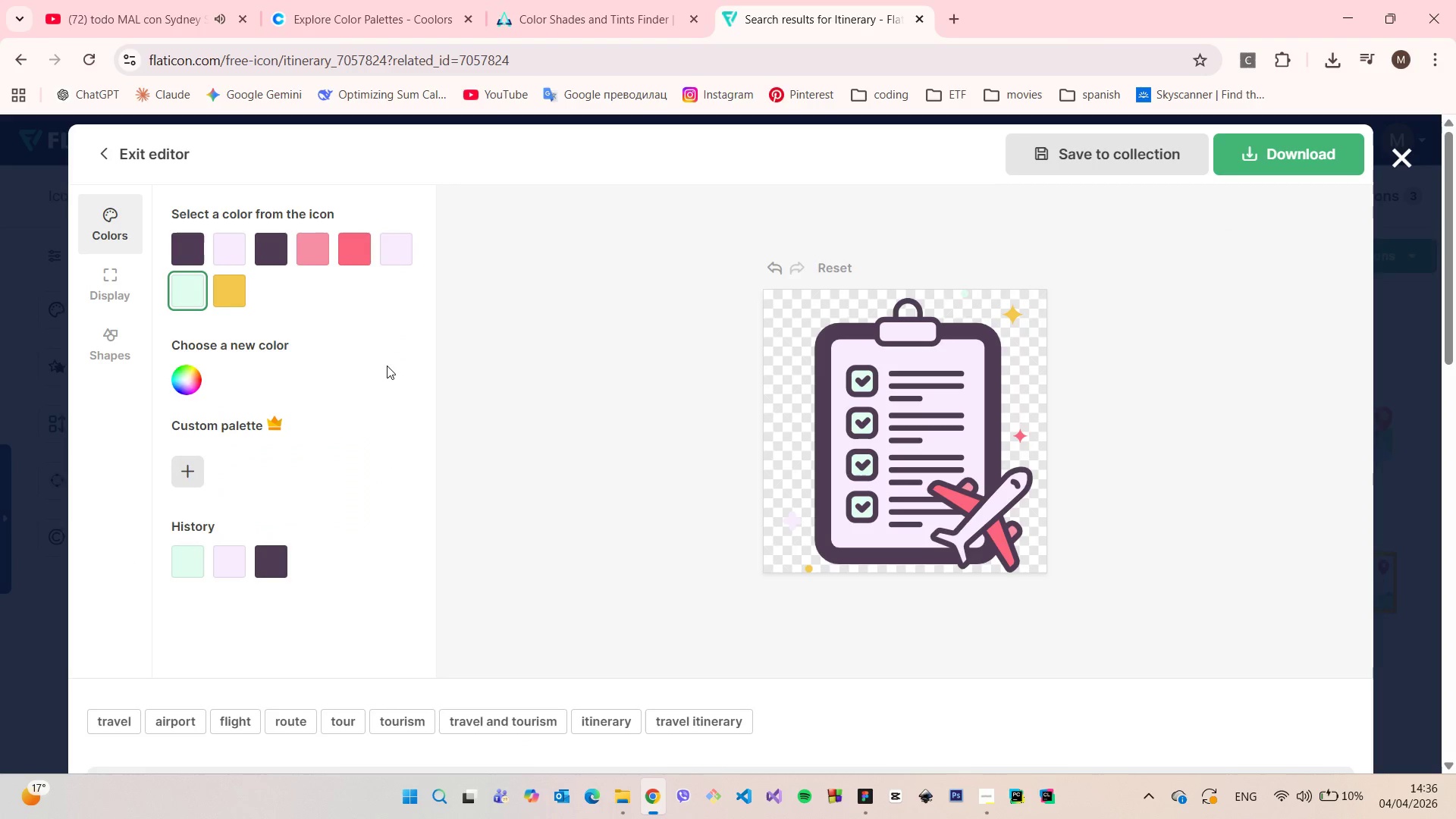 
left_click([387, 366])
 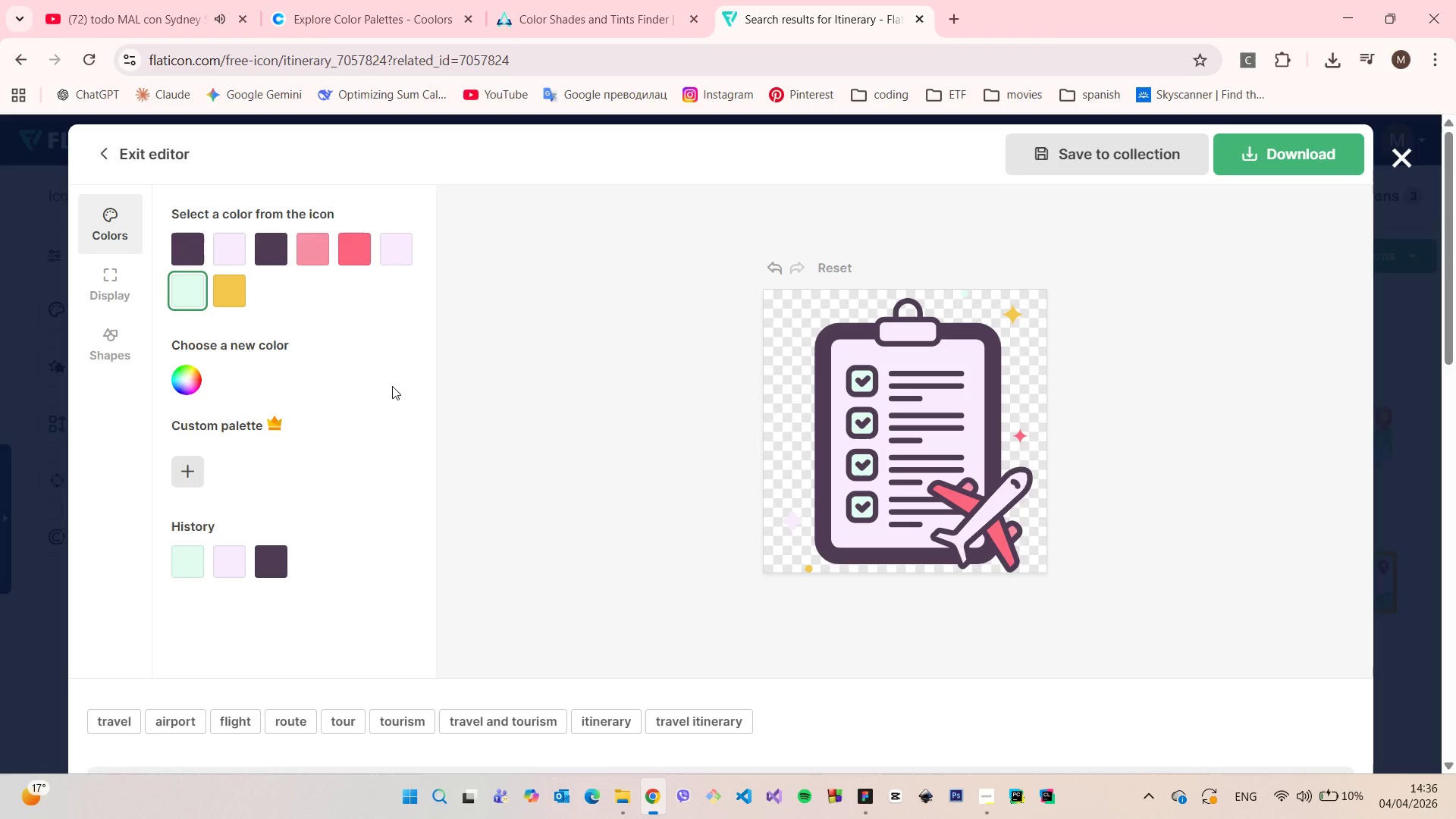 
wait(6.47)
 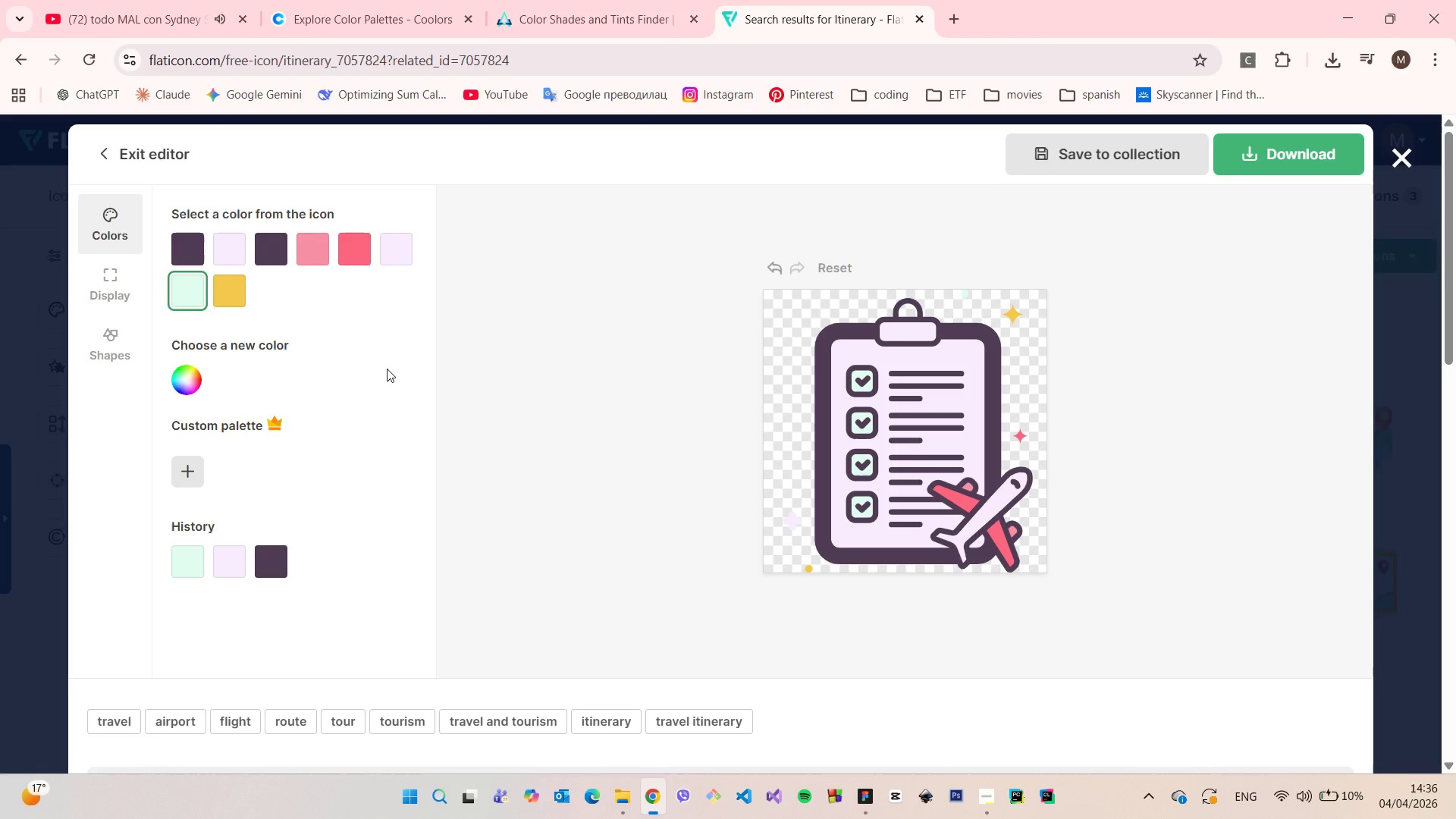 
left_click([353, 240])
 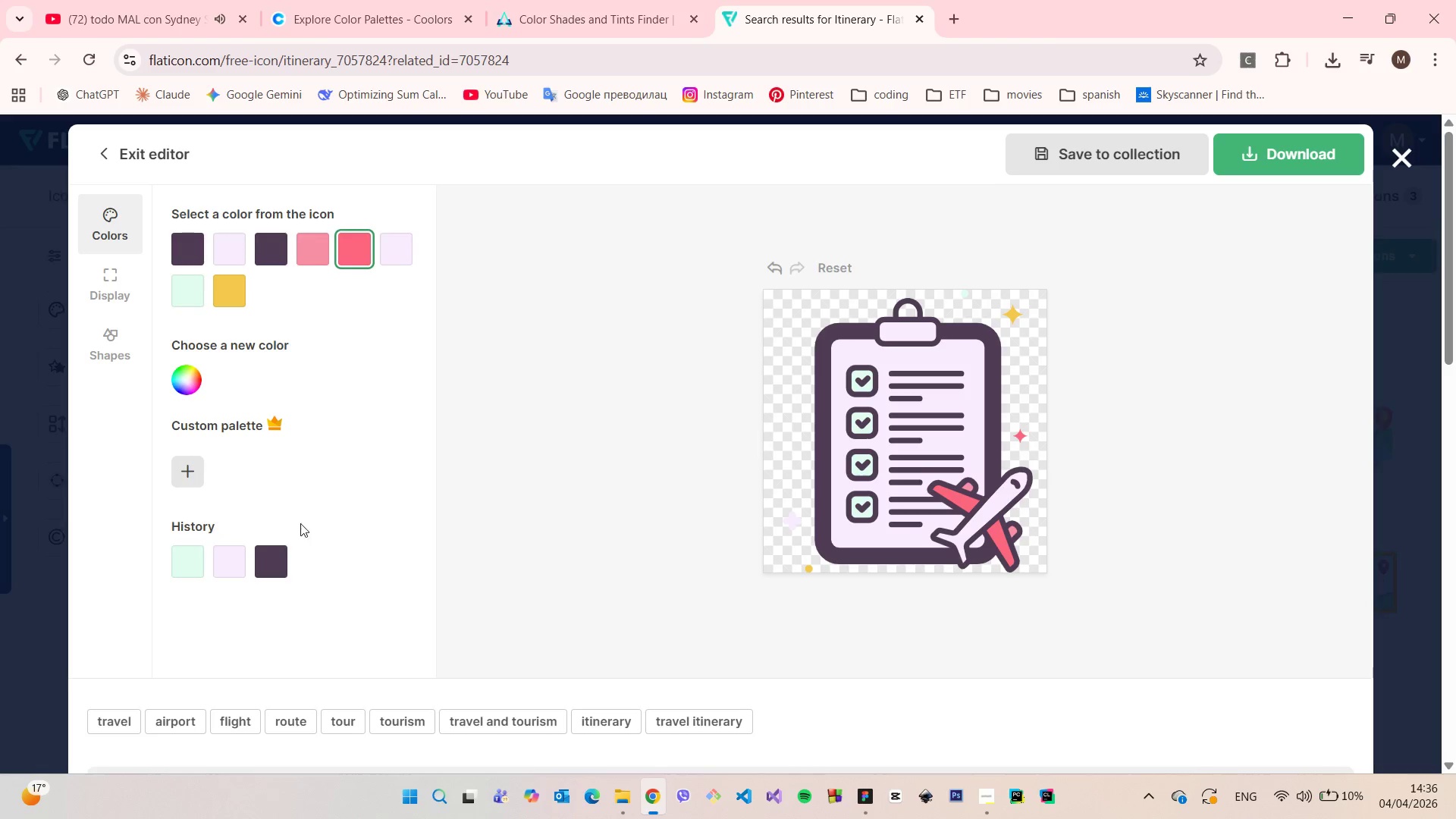 
left_click([275, 550])
 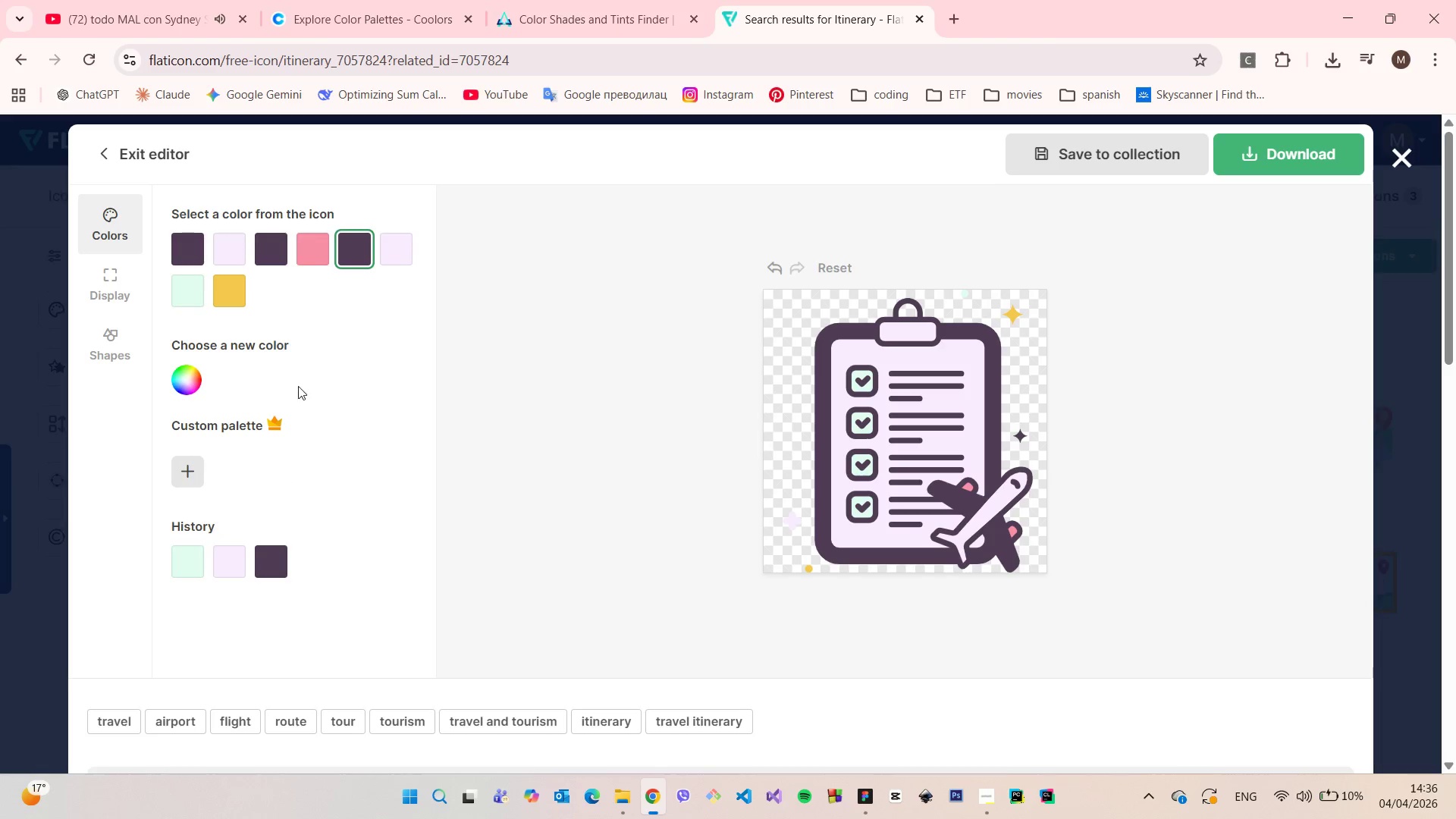 
left_click([396, 259])
 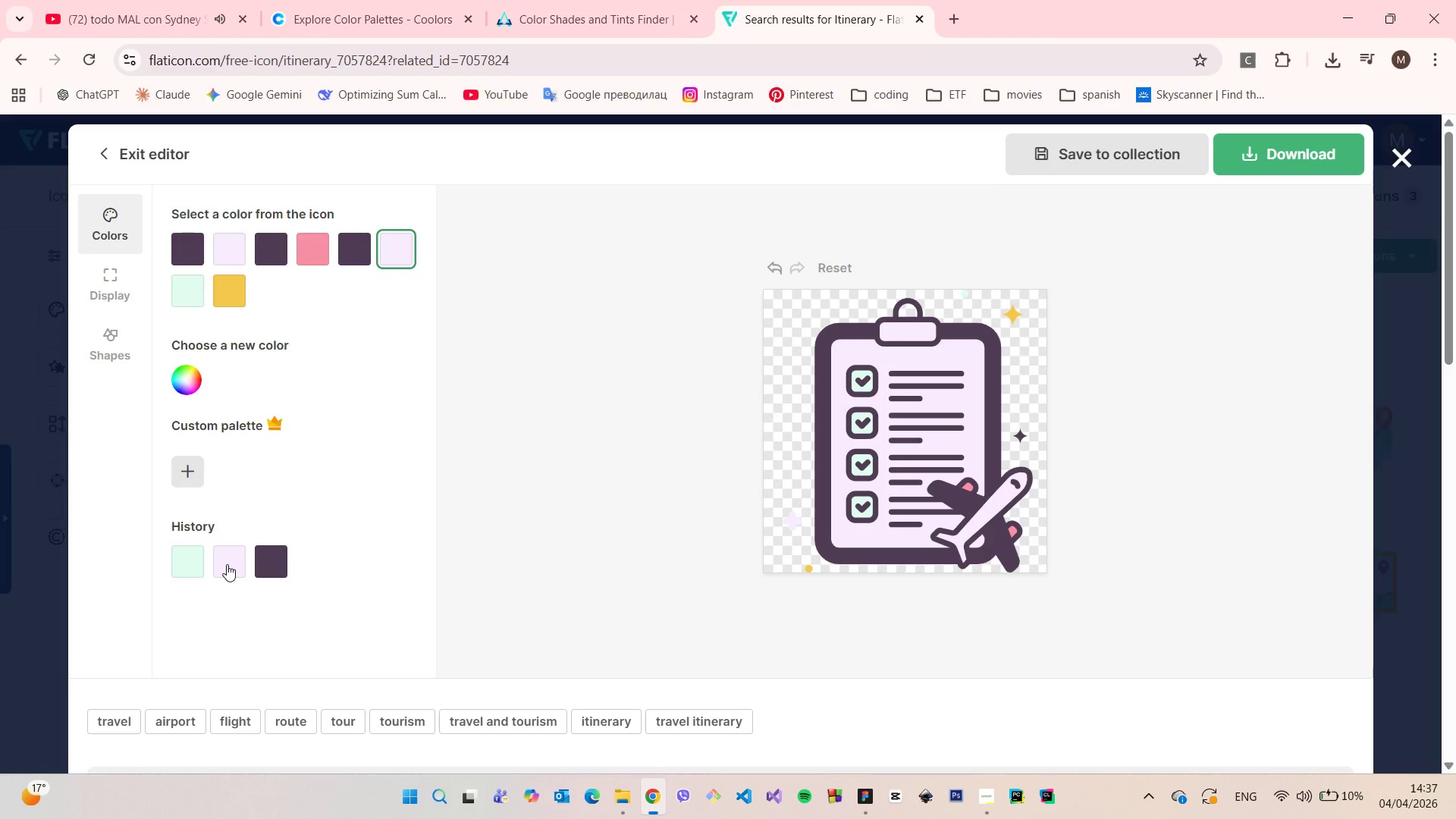 
left_click([227, 564])
 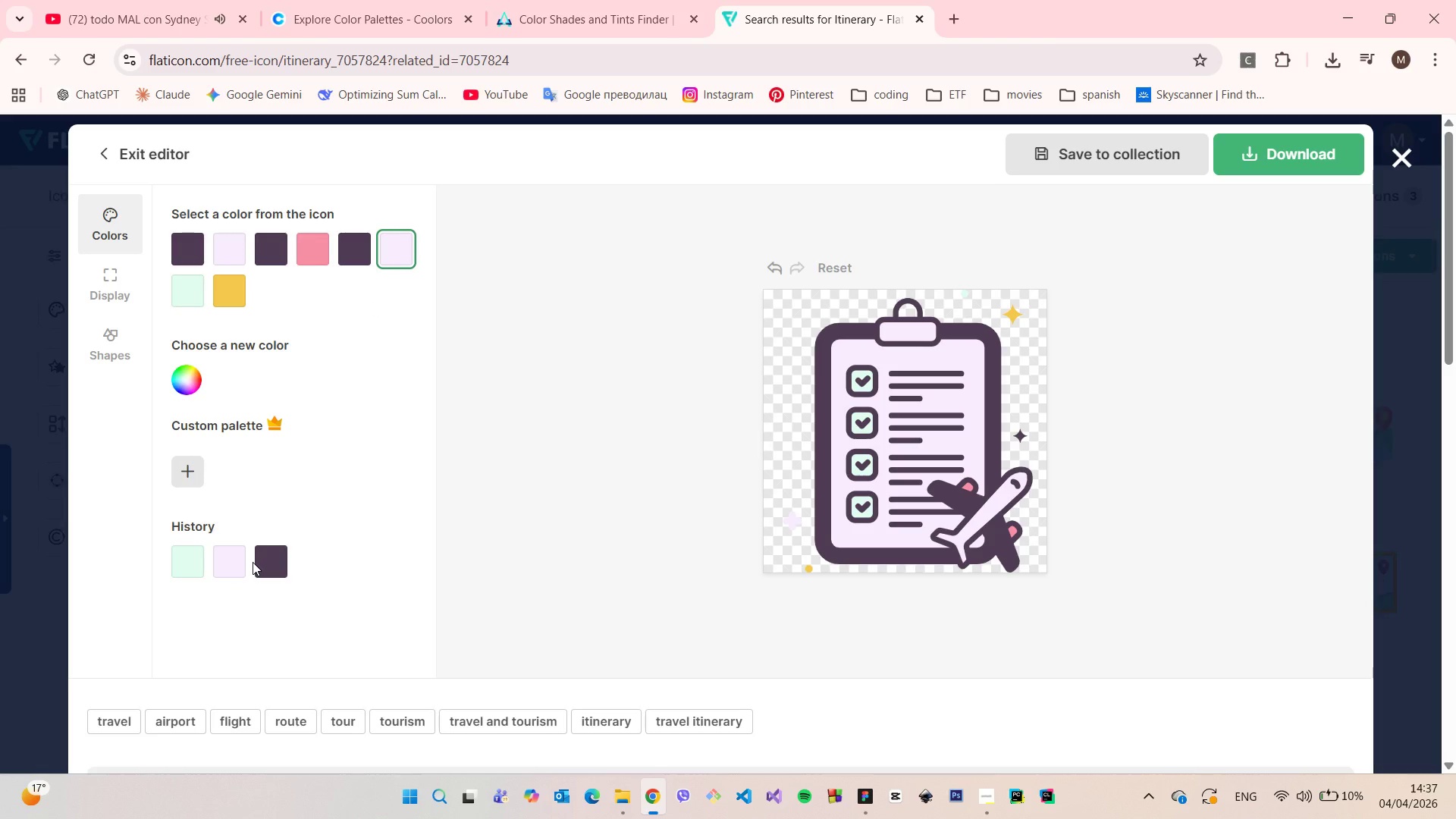 
left_click([253, 562])
 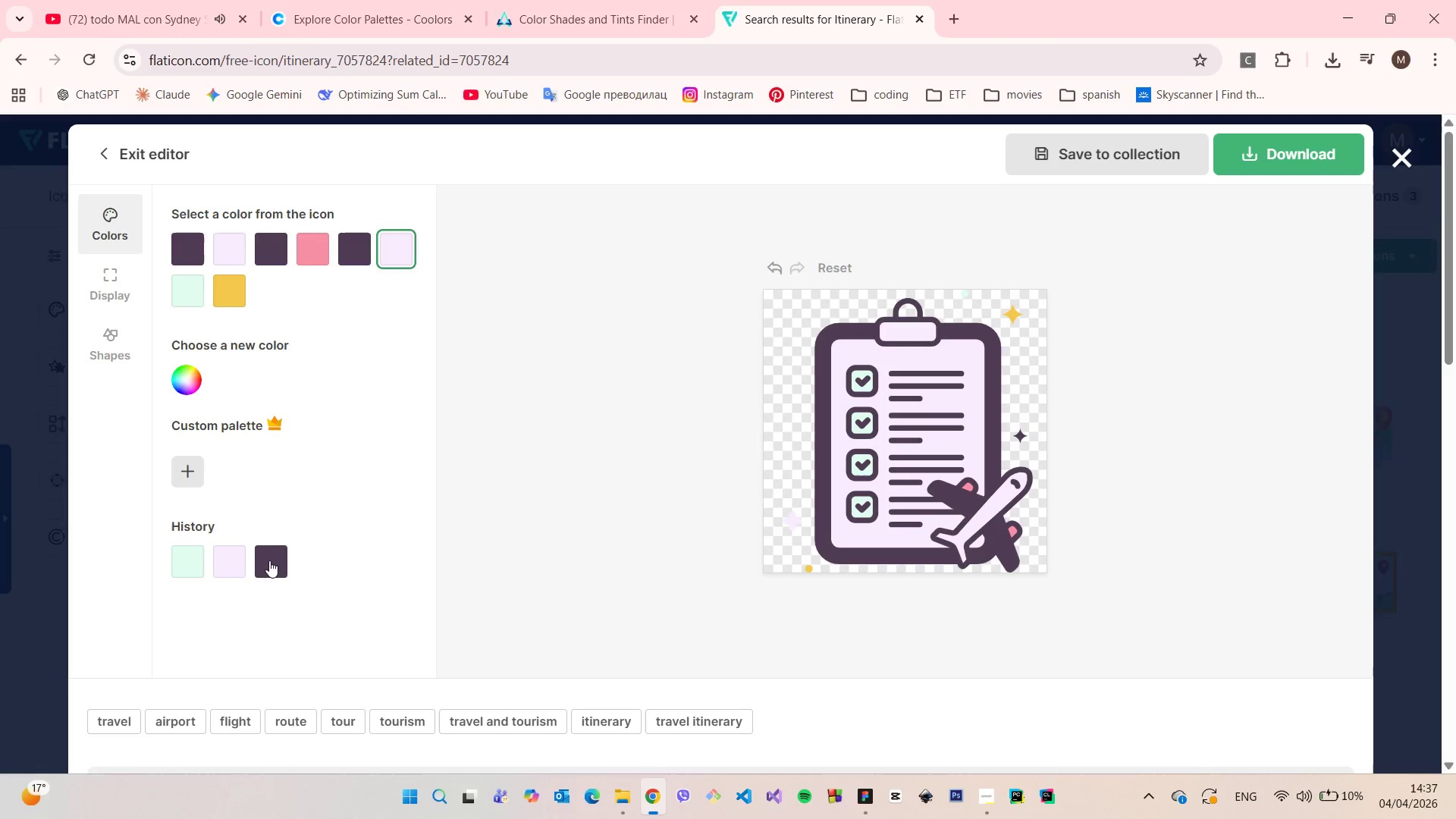 
left_click([269, 560])
 